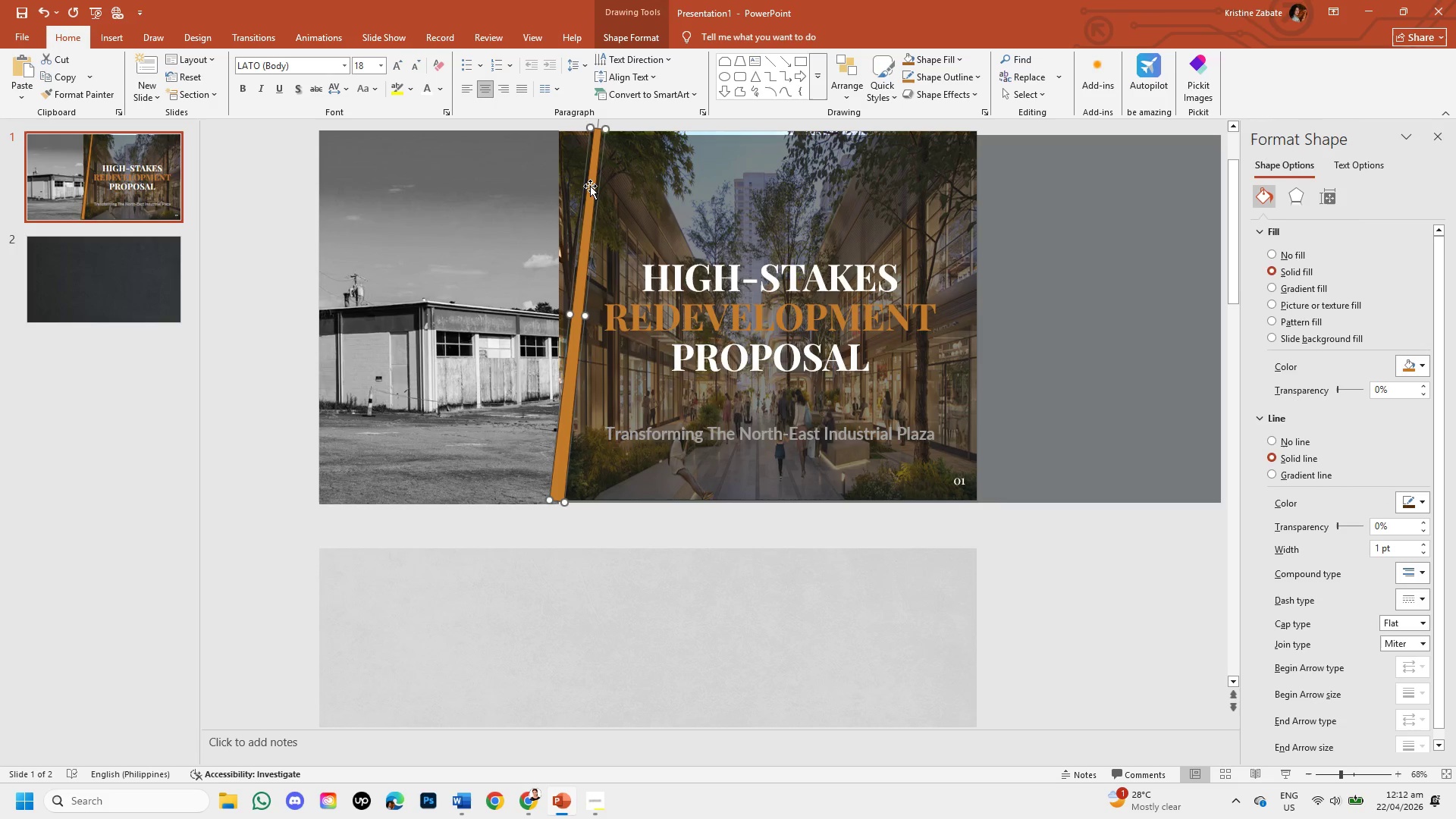 
key(ArrowDown)
 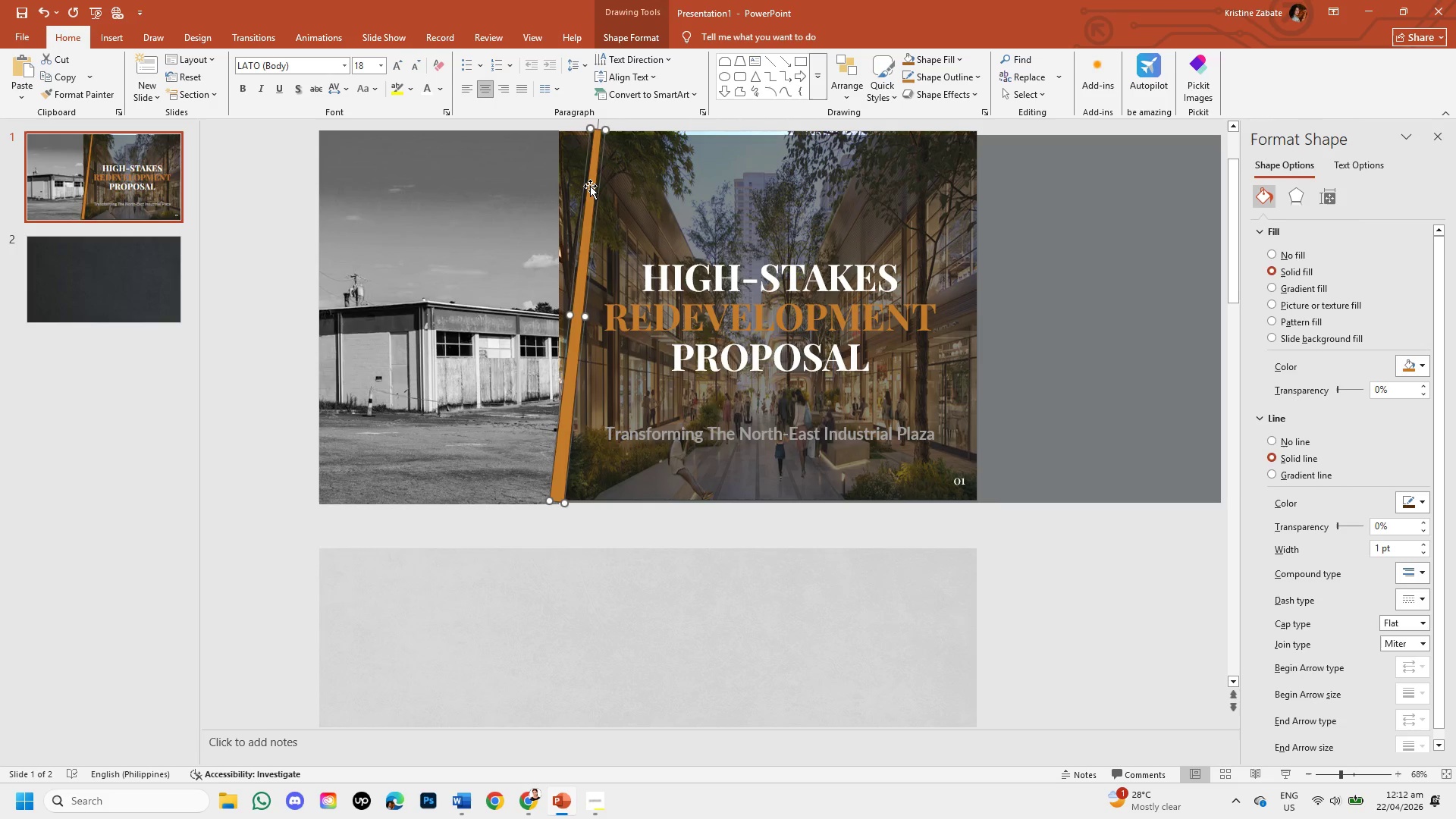 
key(ArrowDown)
 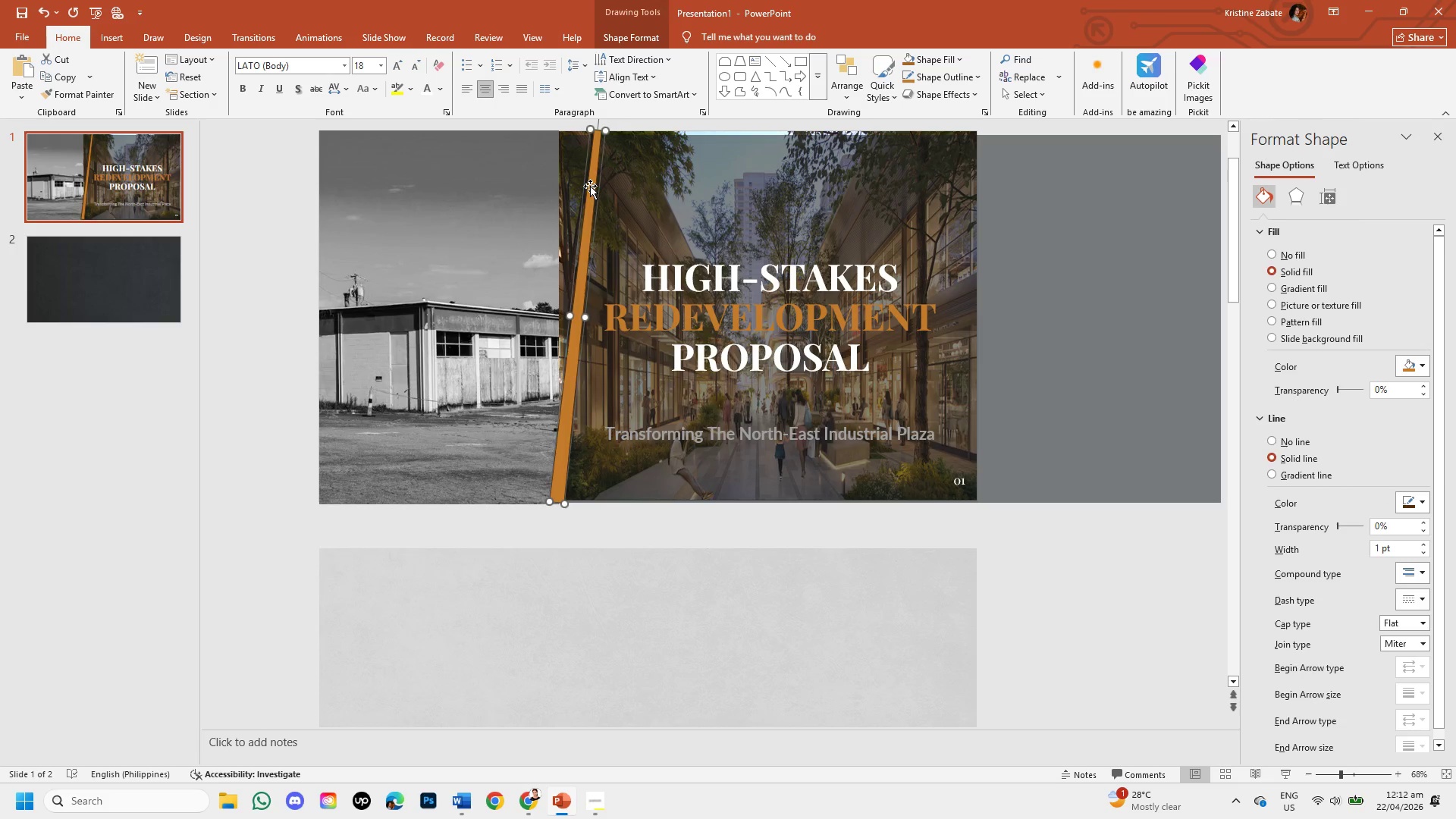 
key(ArrowDown)
 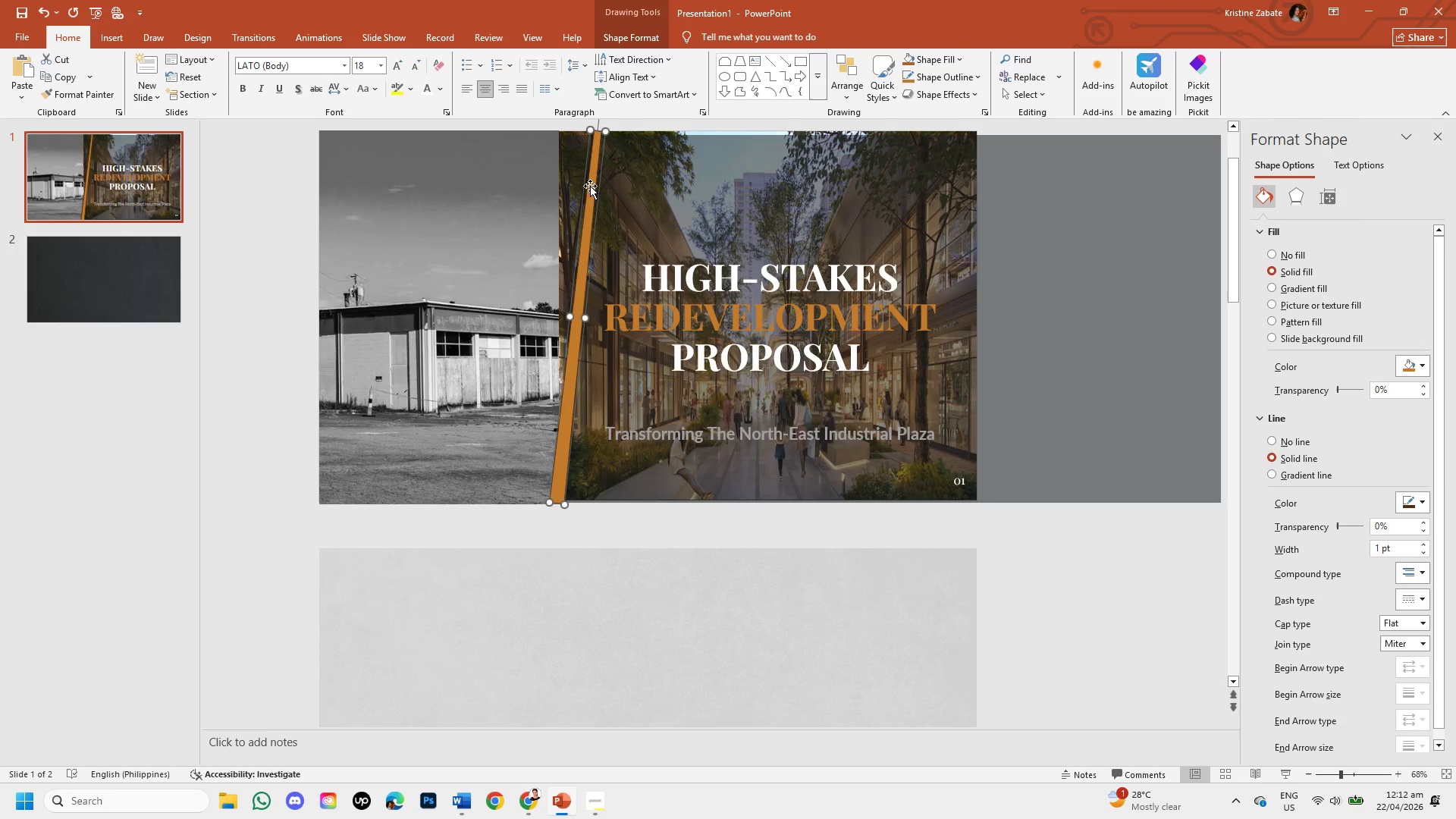 
key(ArrowDown)
 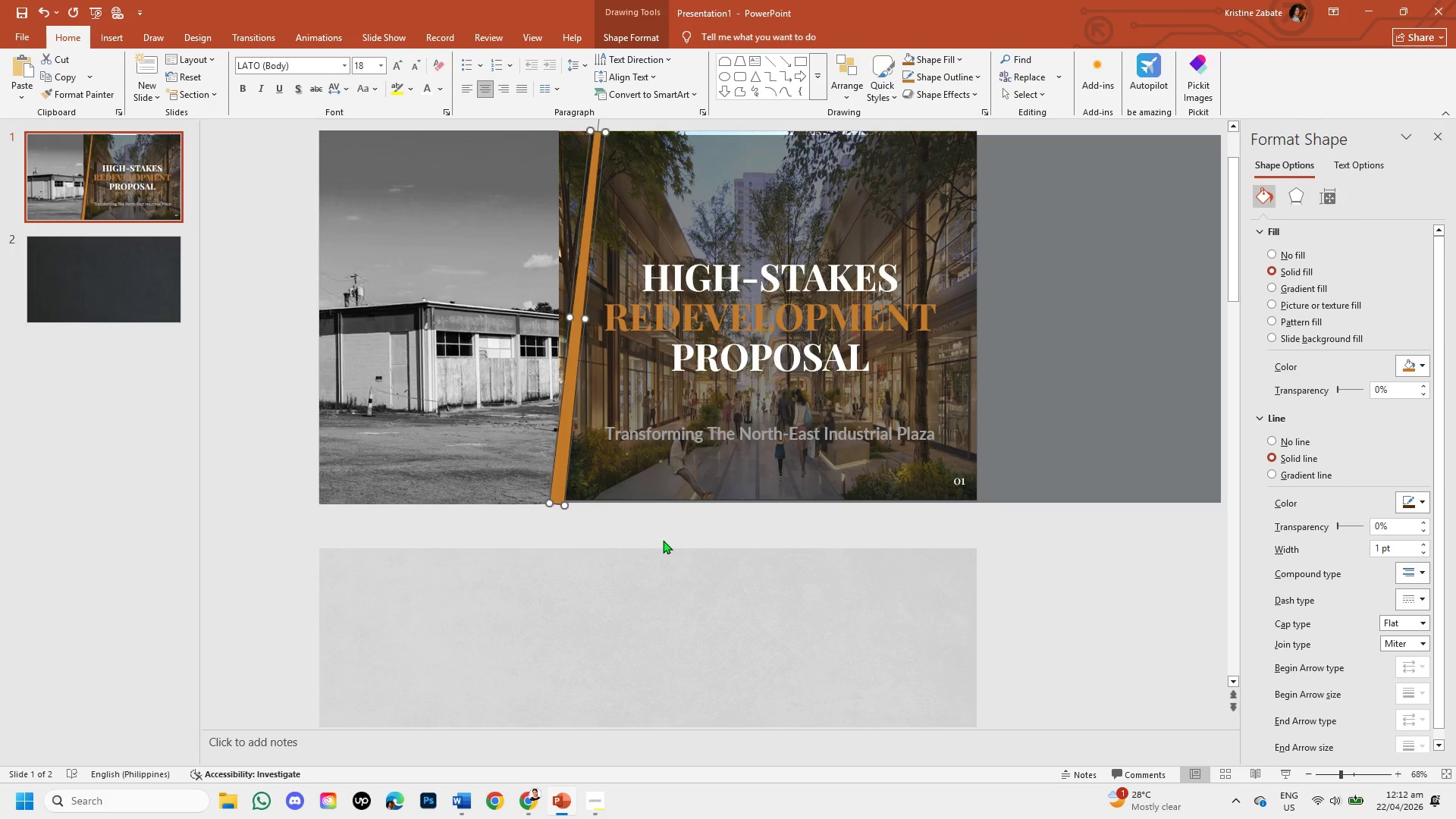 
left_click([662, 536])
 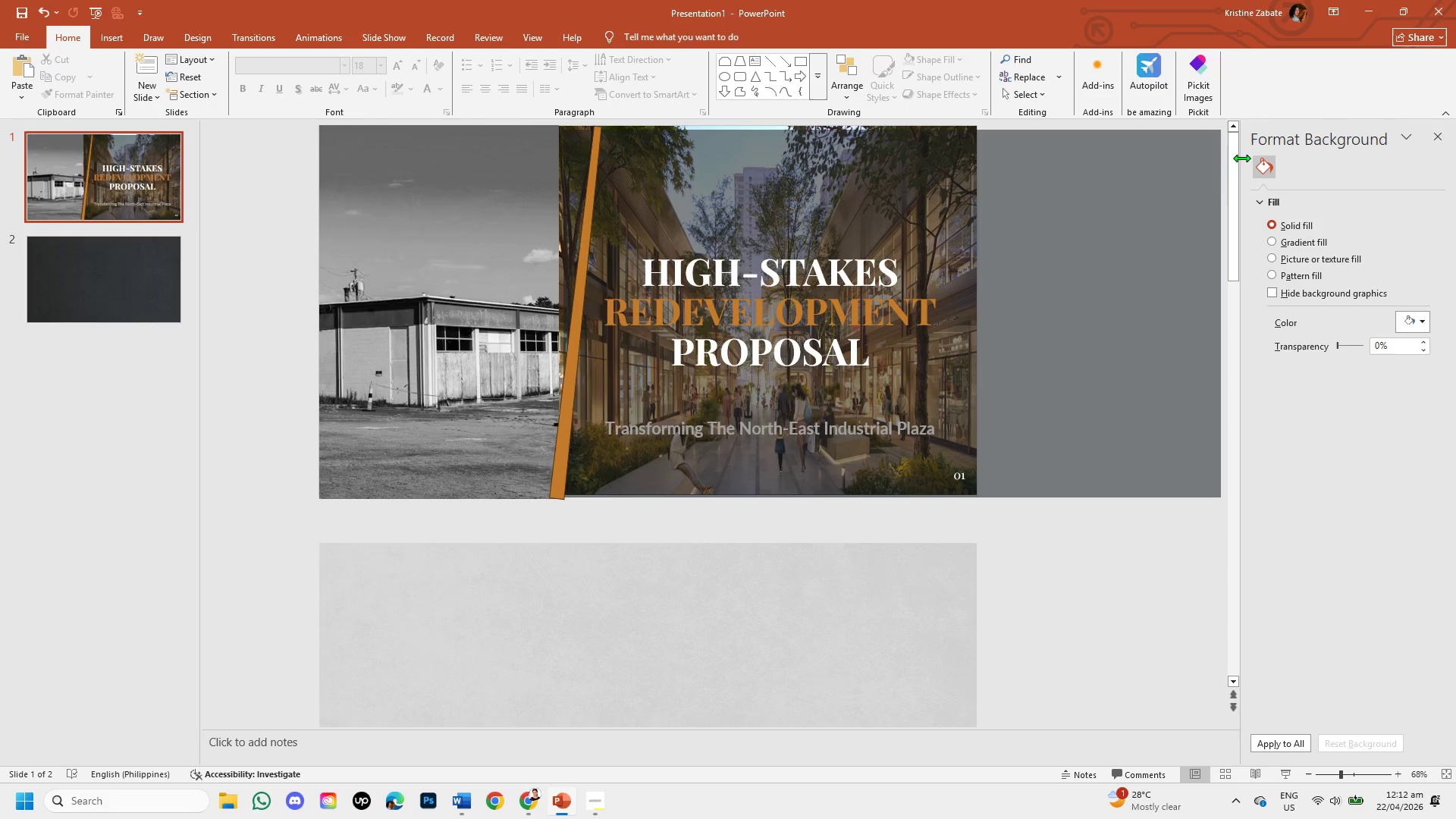 
left_click_drag(start_coordinate=[1237, 158], to_coordinate=[1235, 145])
 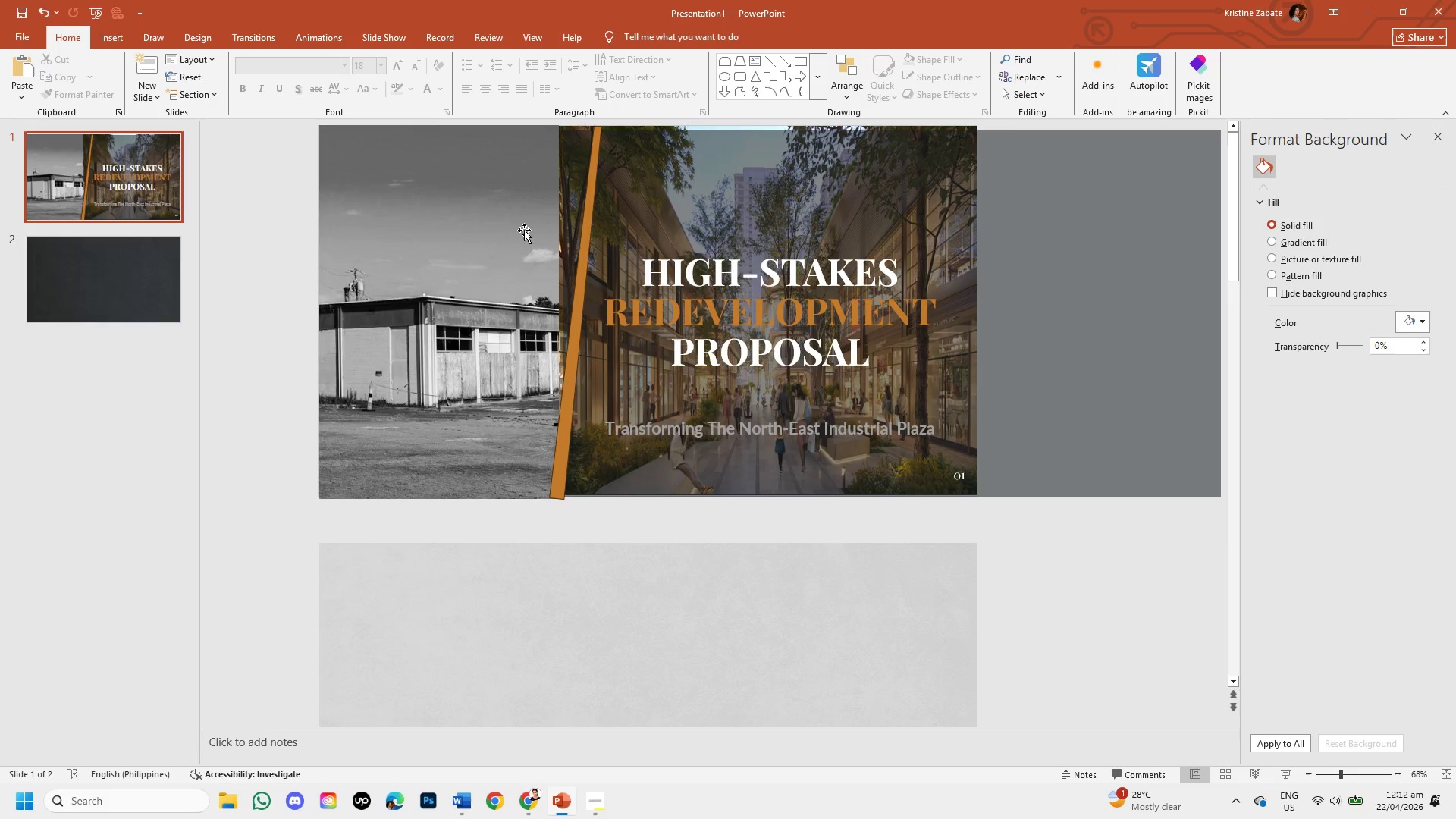 
left_click([524, 230])
 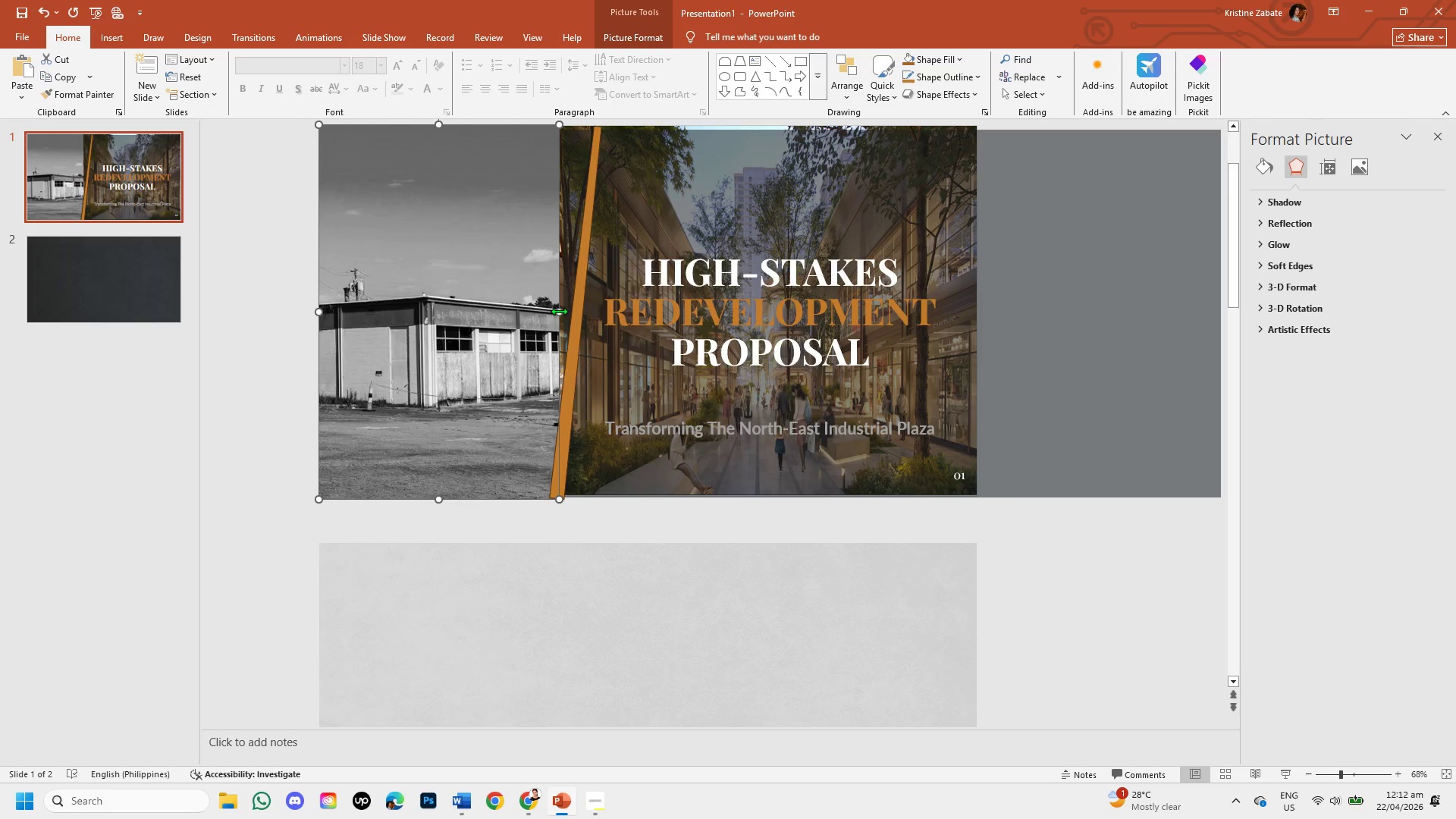 
left_click_drag(start_coordinate=[560, 310], to_coordinate=[588, 310])
 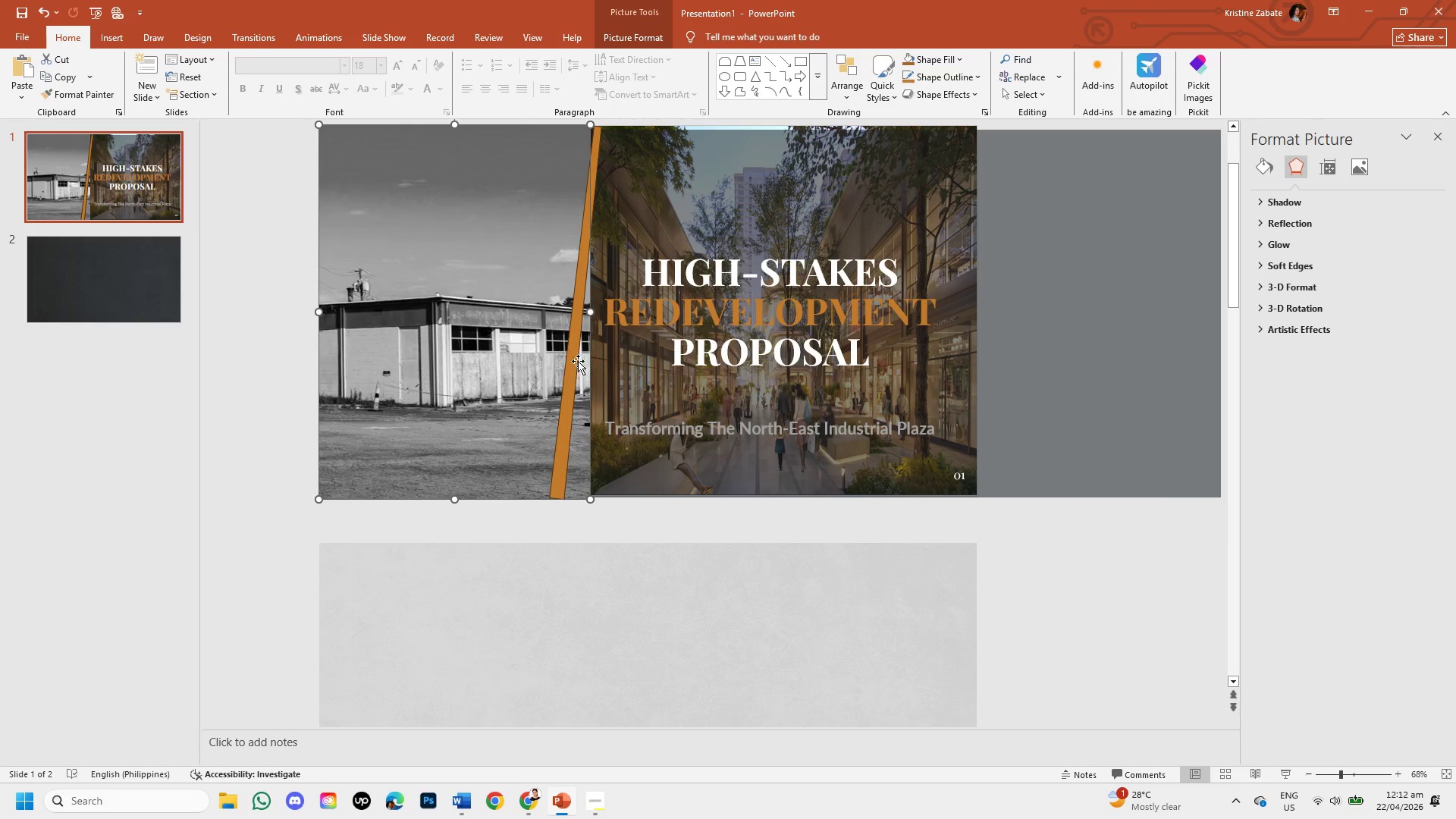 
left_click([568, 349])
 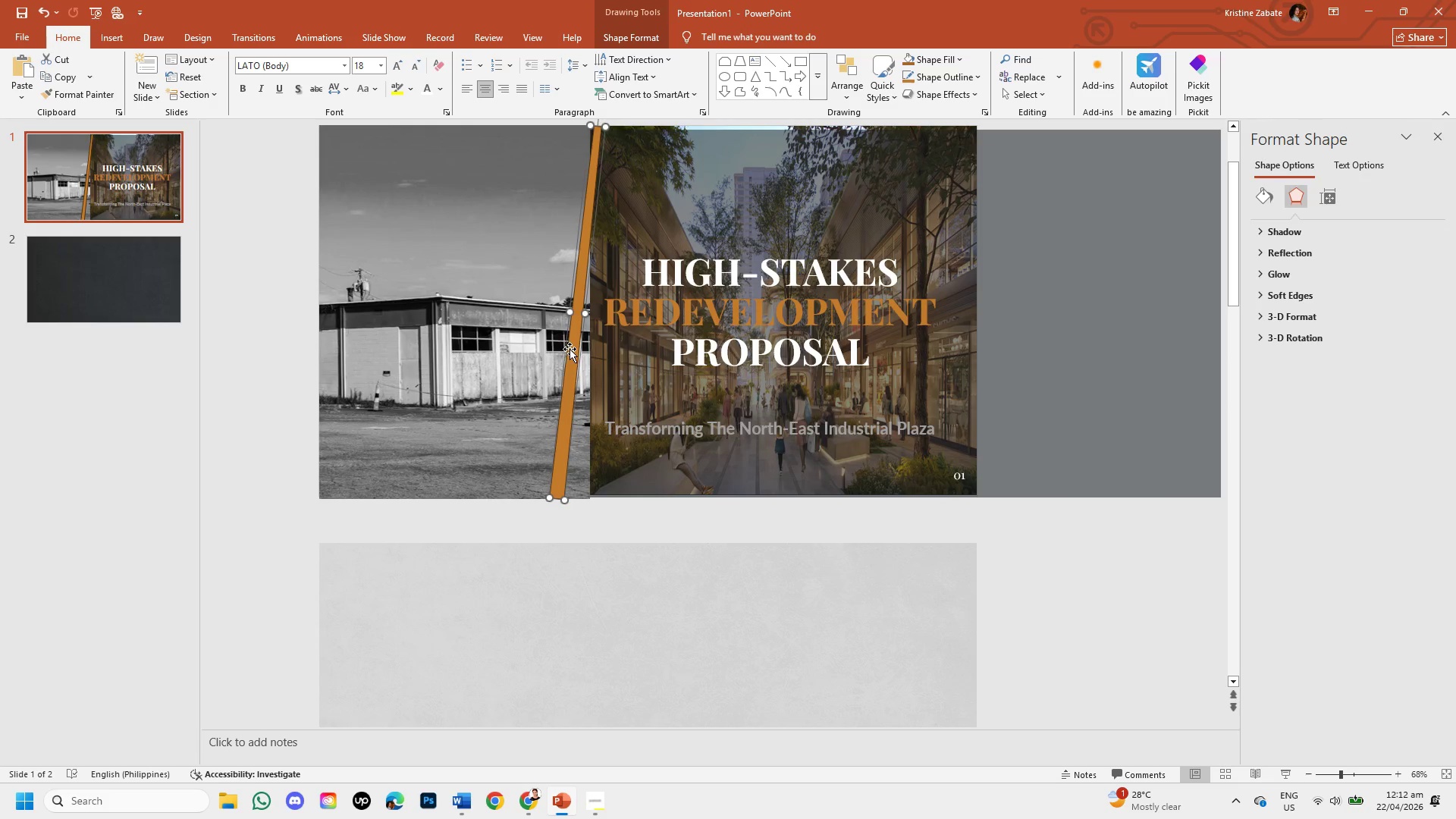 
left_click_drag(start_coordinate=[570, 349], to_coordinate=[596, 347])
 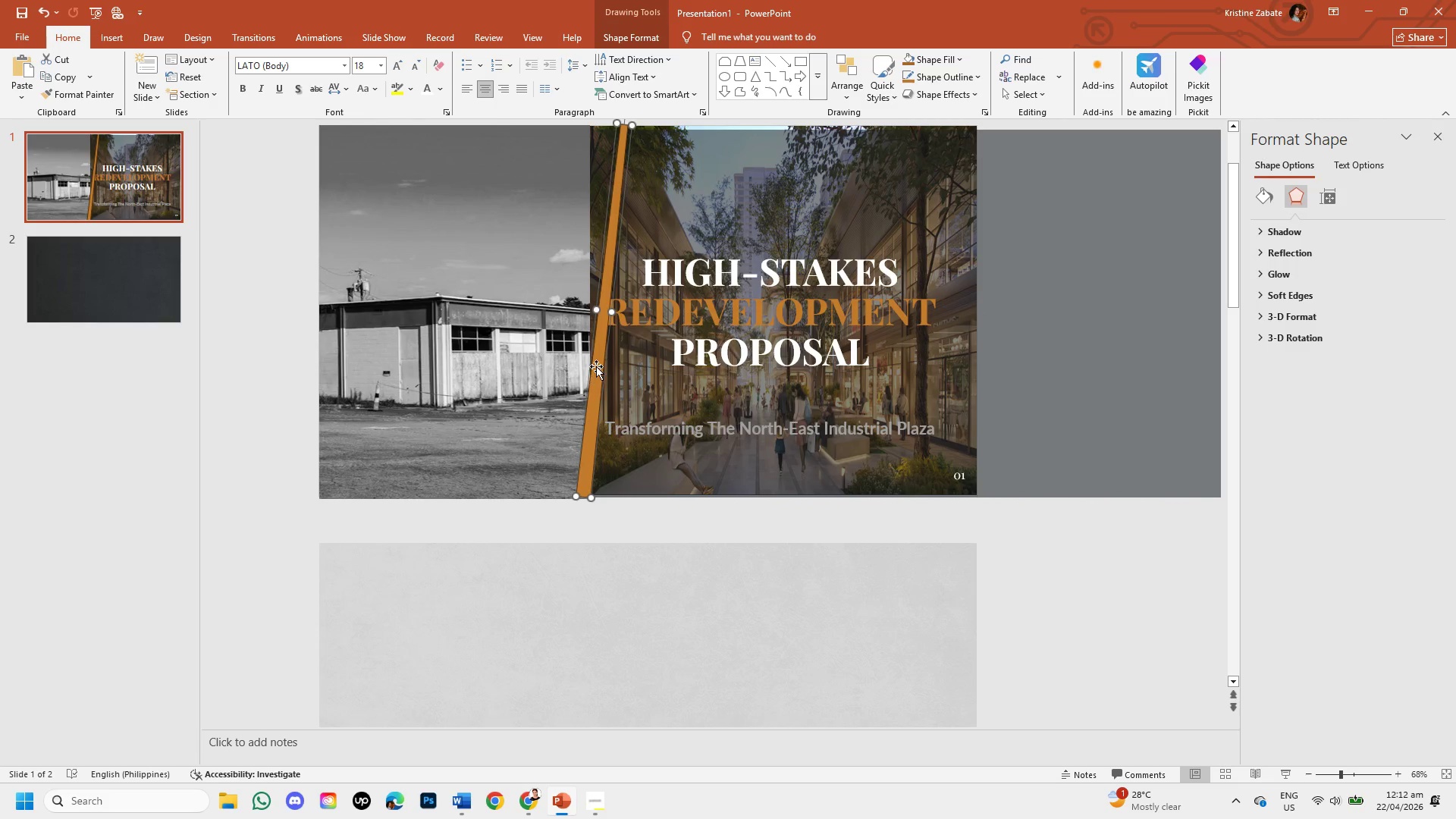 
left_click_drag(start_coordinate=[598, 364], to_coordinate=[571, 365])
 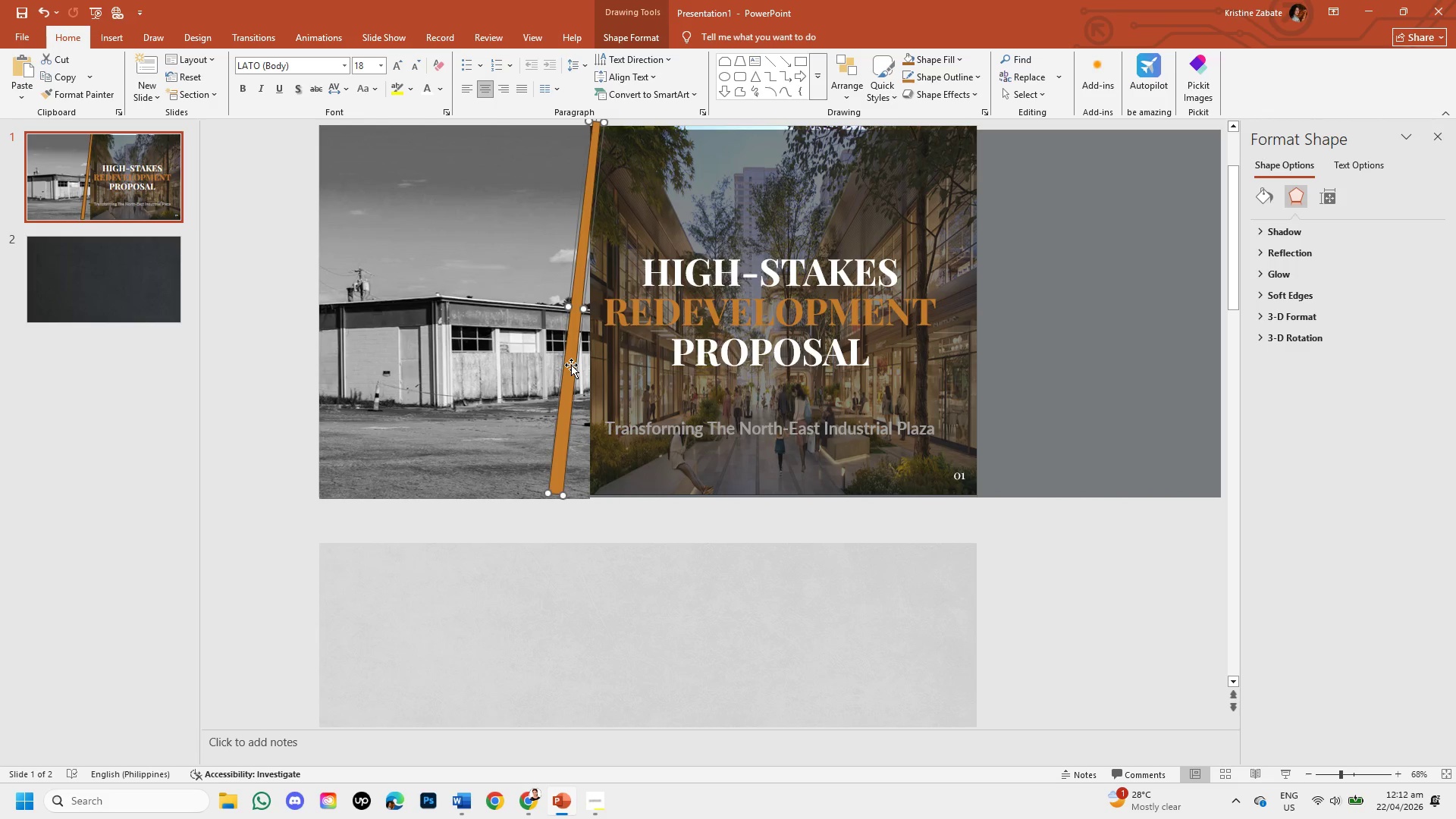 
key(Control+Z)
 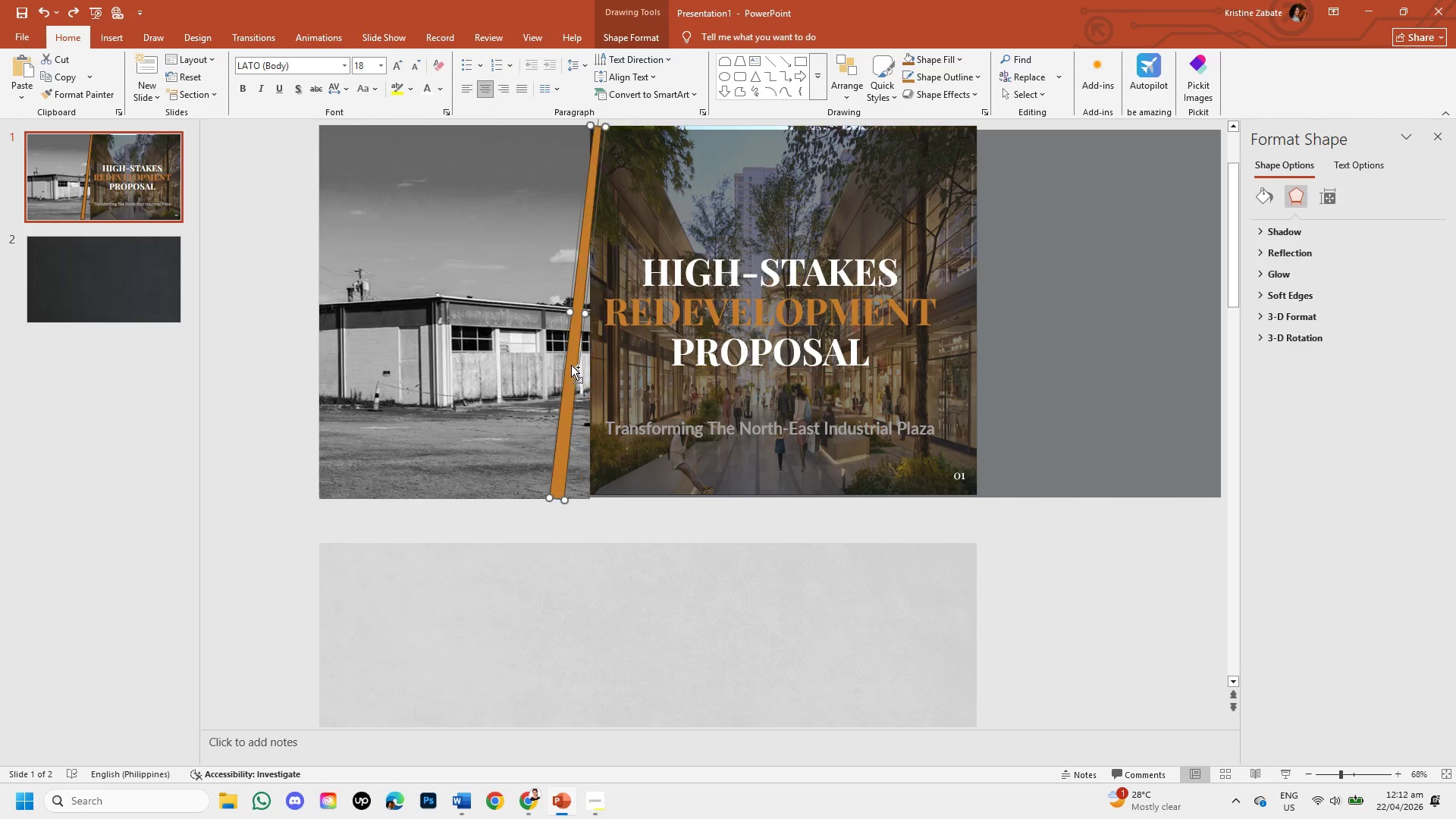 
key(Control+Z)
 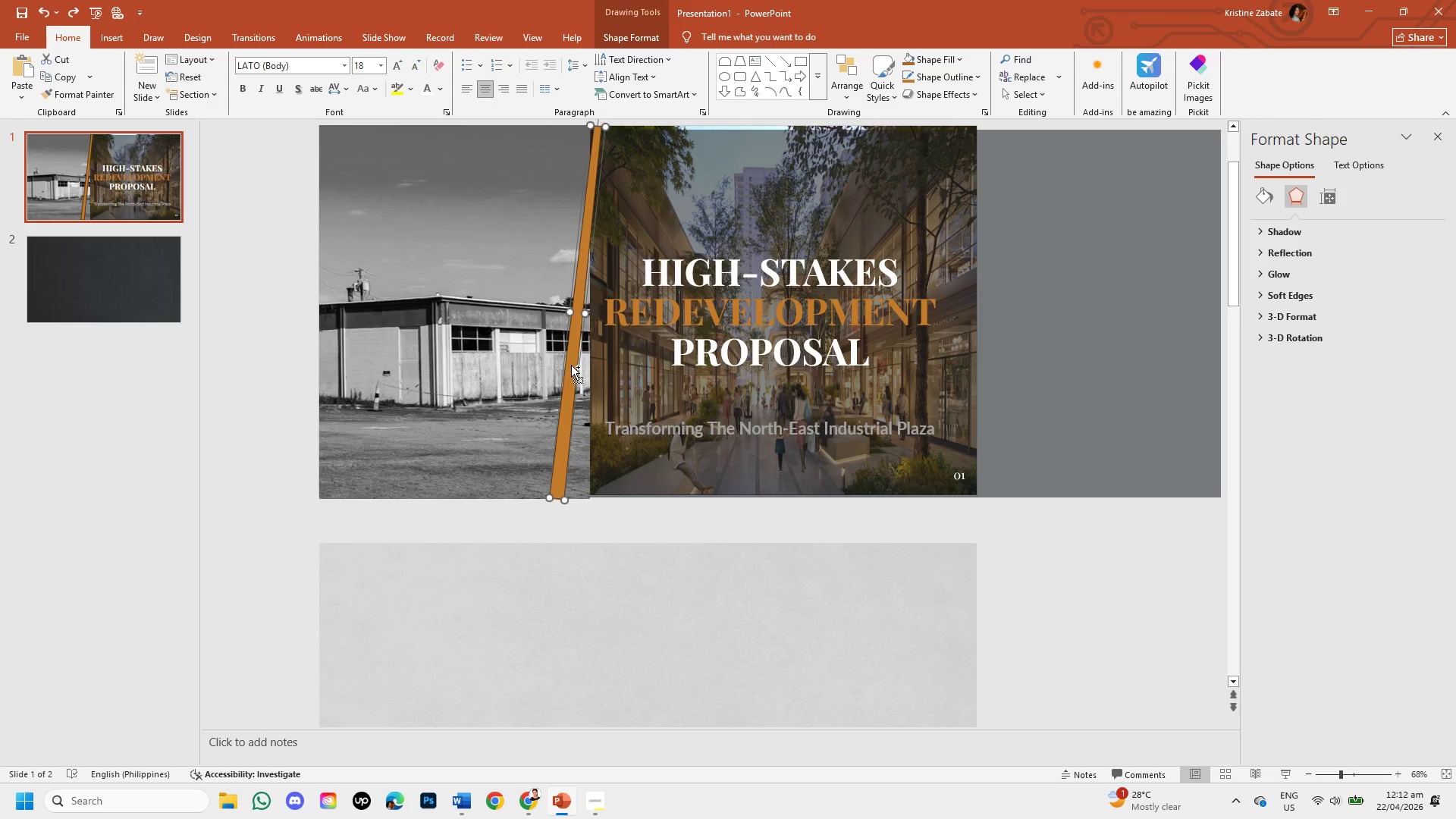 
key(Control+Z)
 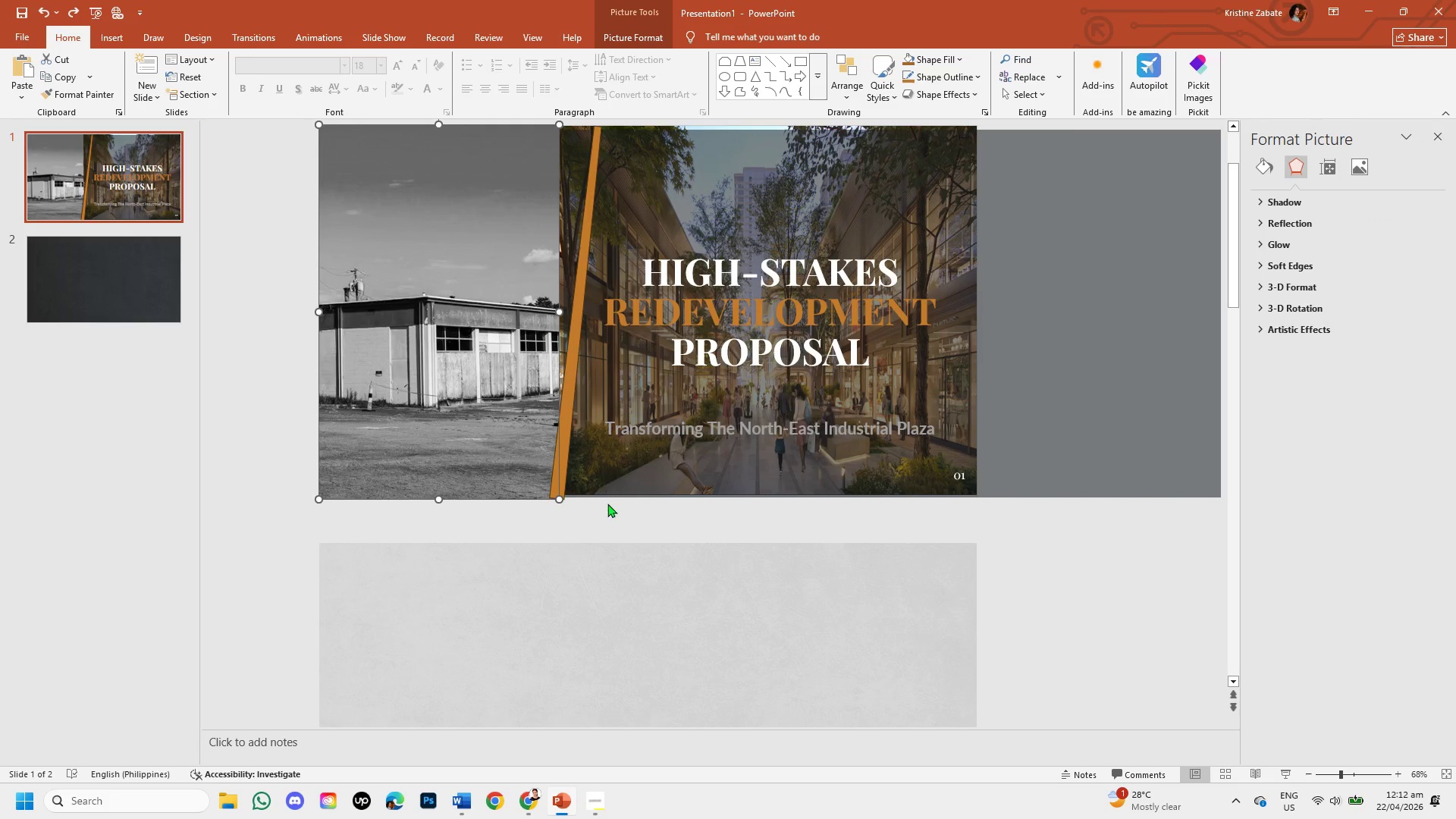 
left_click_drag(start_coordinate=[605, 521], to_coordinate=[453, 158])
 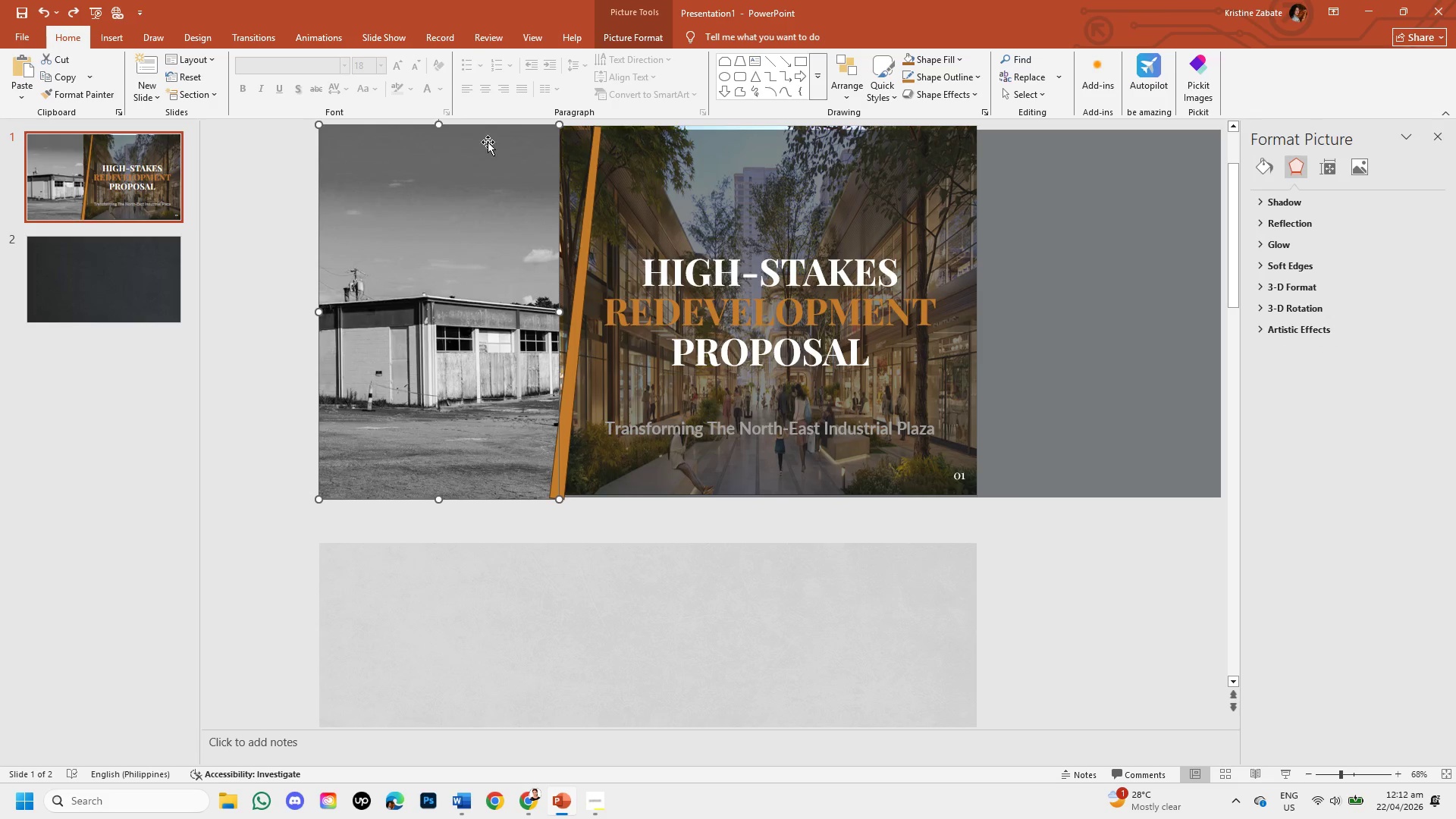 
left_click([453, 158])
 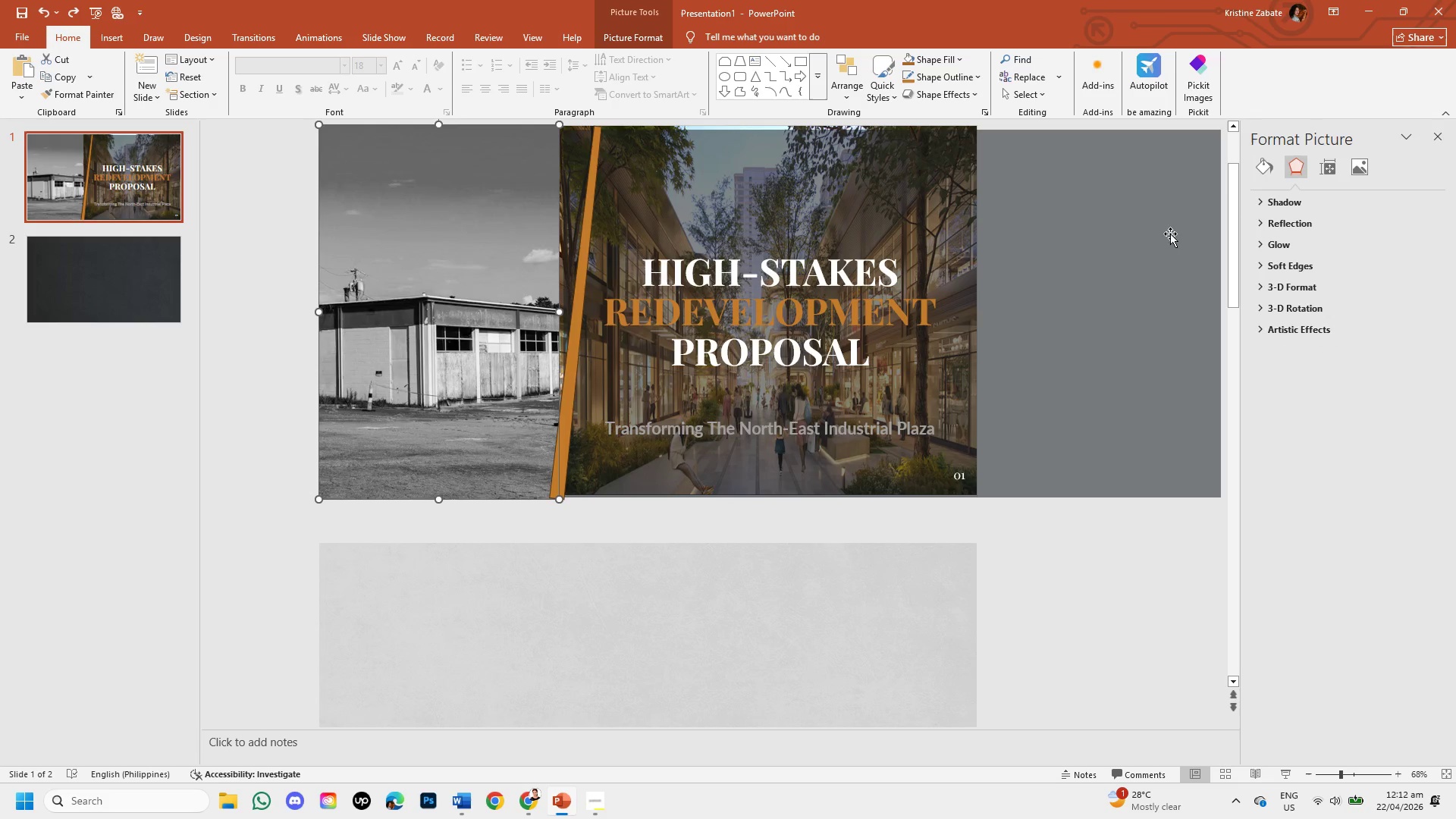 
left_click_drag(start_coordinate=[1232, 220], to_coordinate=[1230, 179])
 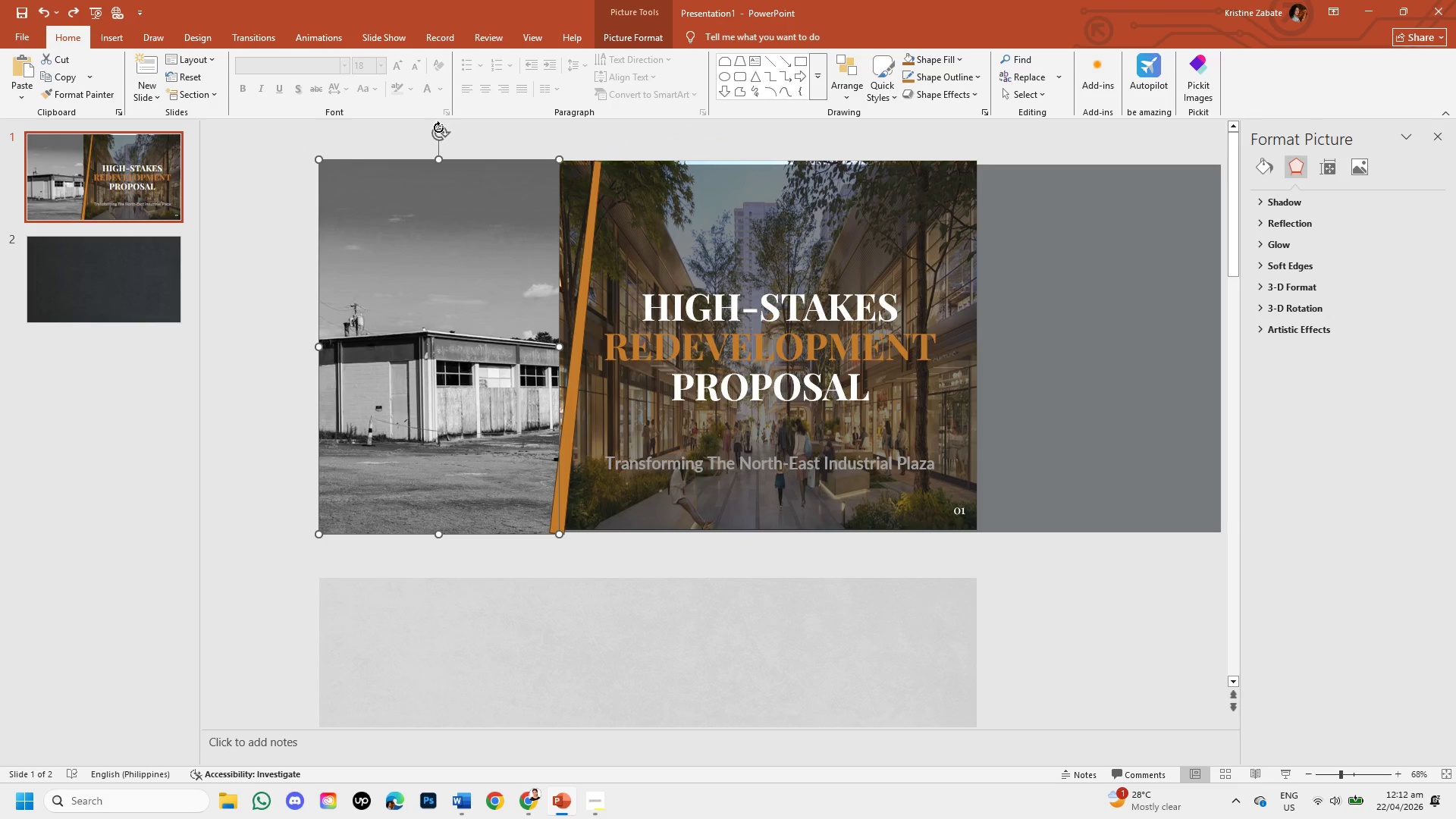 
left_click_drag(start_coordinate=[439, 127], to_coordinate=[473, 127])
 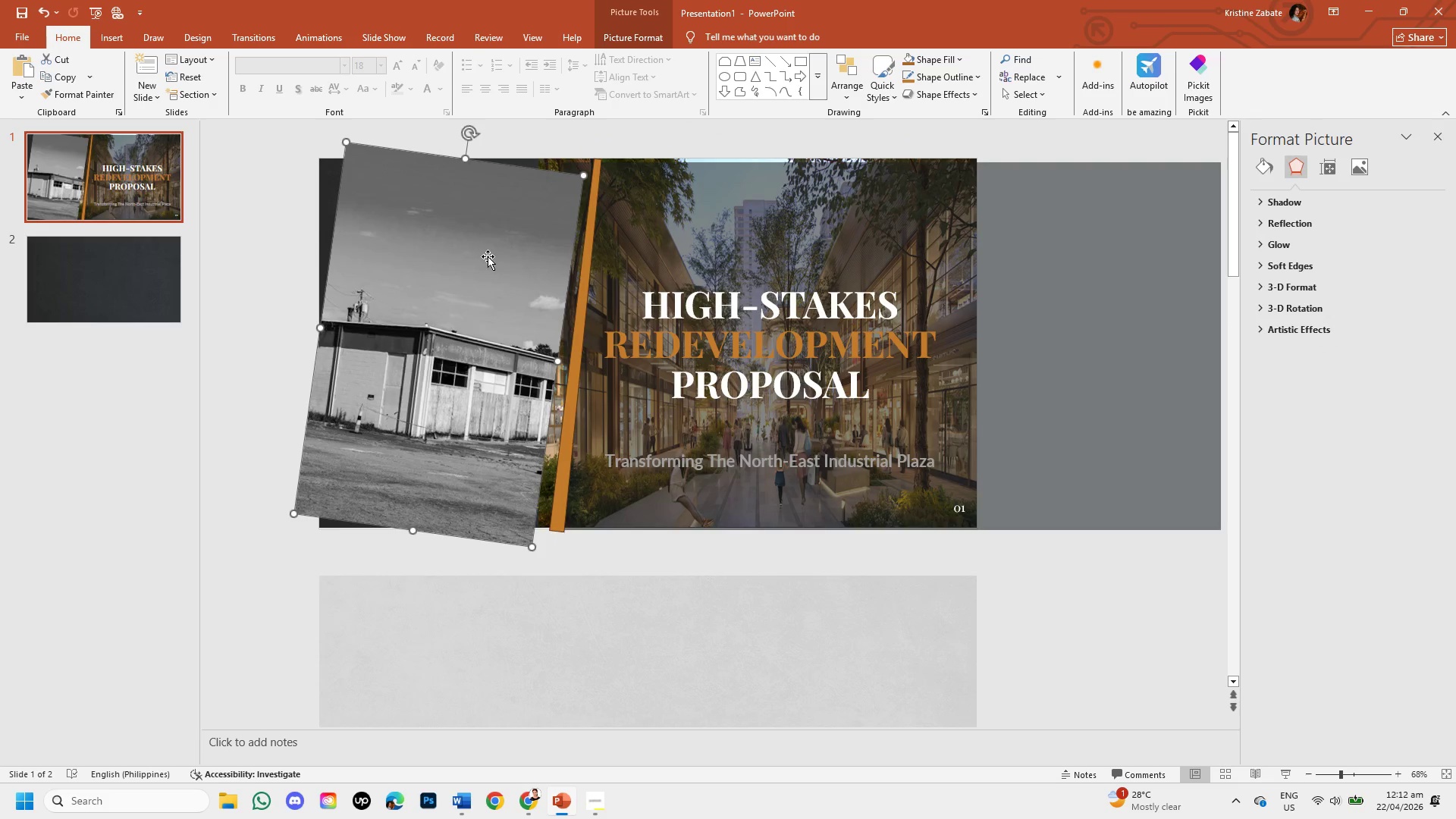 
left_click_drag(start_coordinate=[488, 256], to_coordinate=[505, 241])
 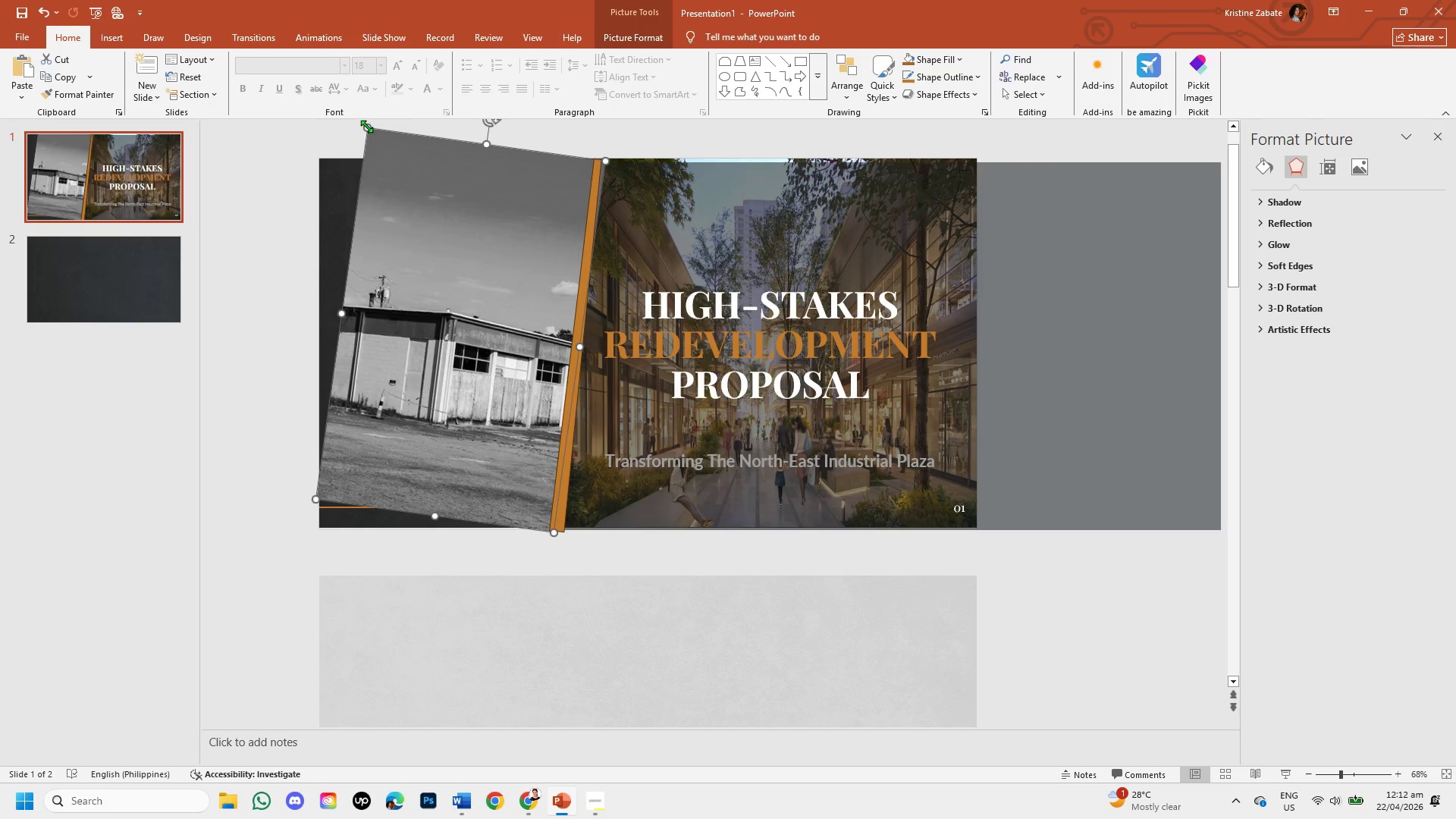 
left_click_drag(start_coordinate=[366, 126], to_coordinate=[365, 139])
 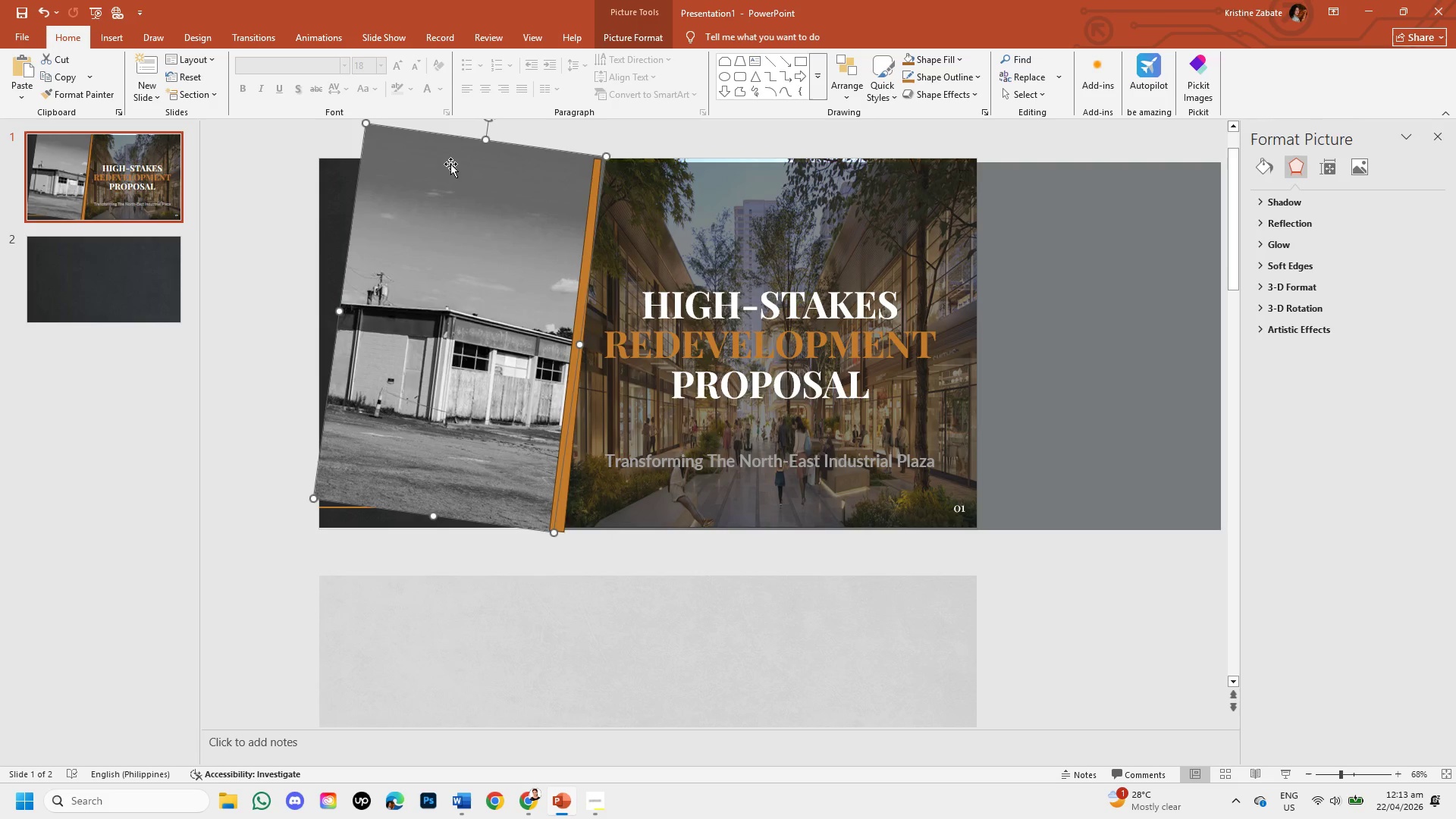 
key(Control+Z)
 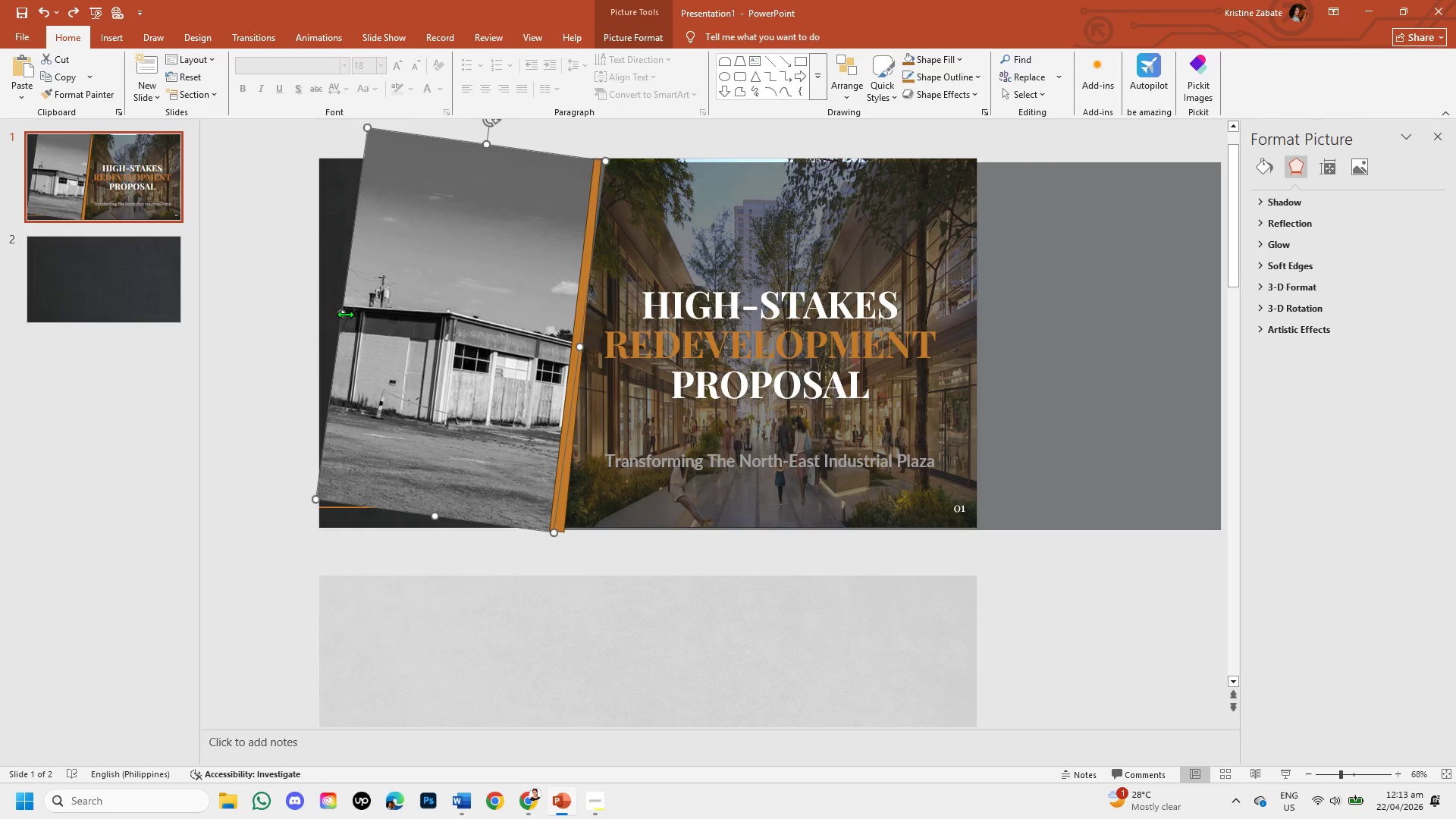 
left_click_drag(start_coordinate=[343, 313], to_coordinate=[293, 302])
 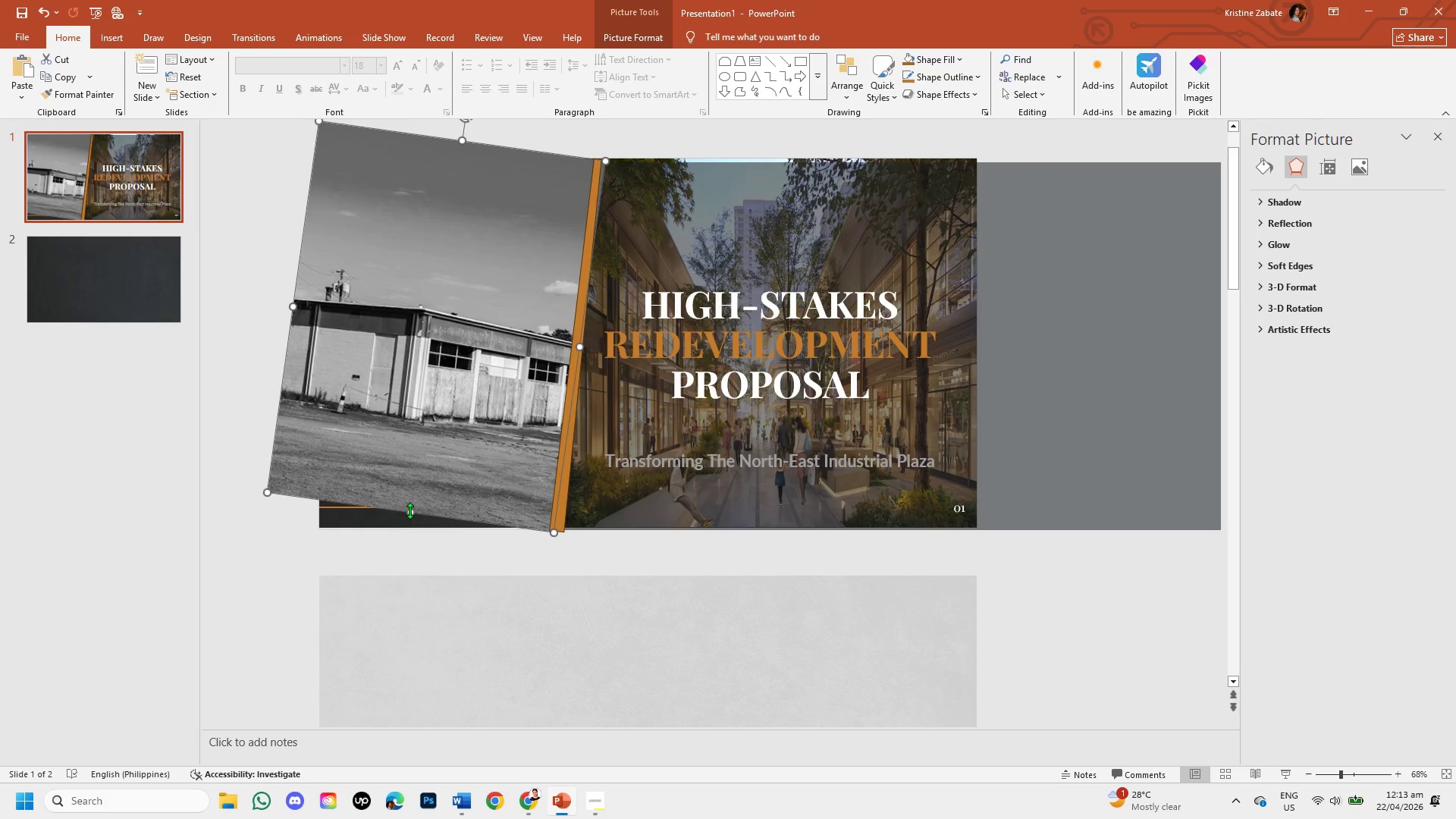 
left_click_drag(start_coordinate=[410, 510], to_coordinate=[403, 550])
 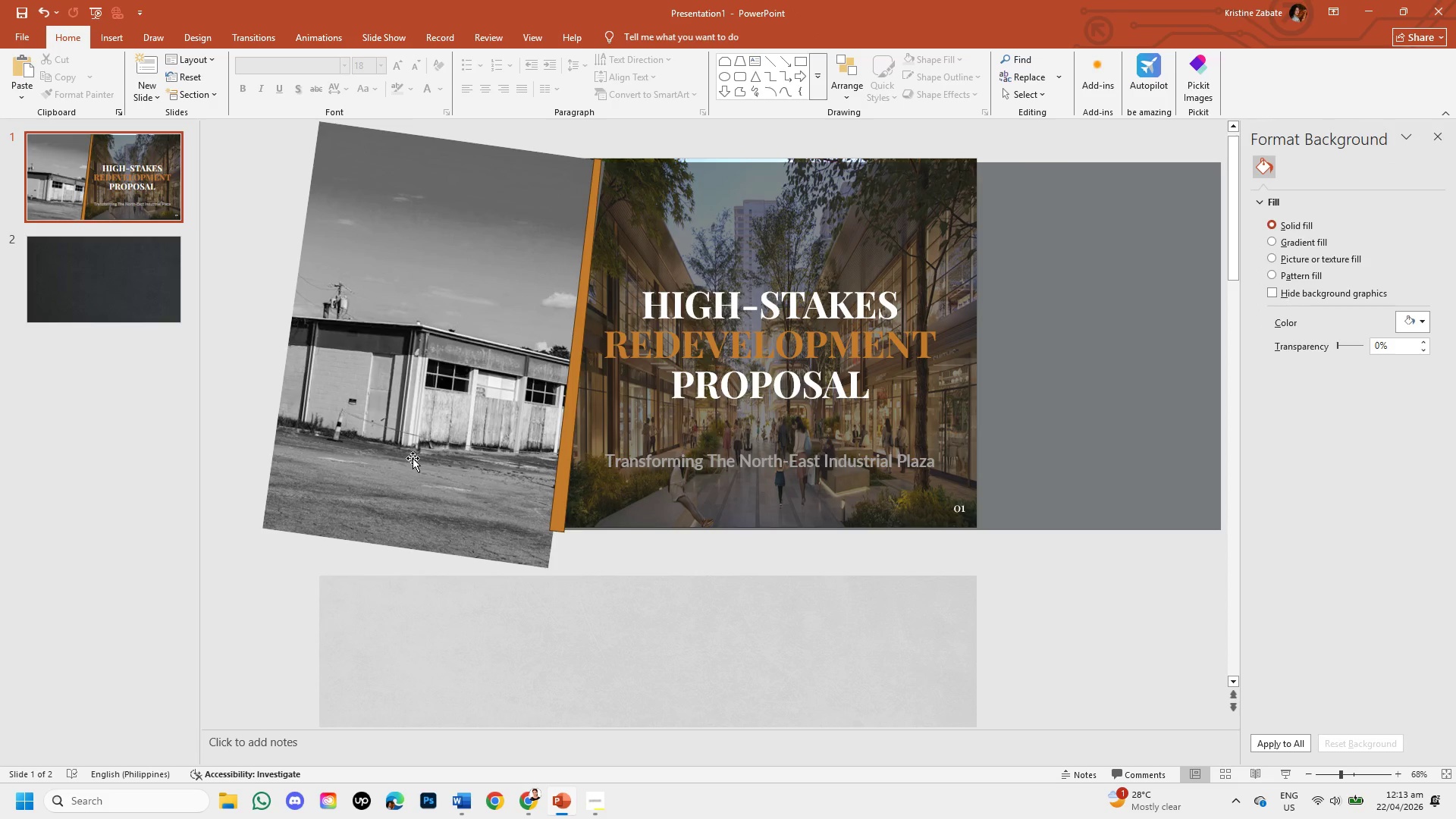 
wait(5.72)
 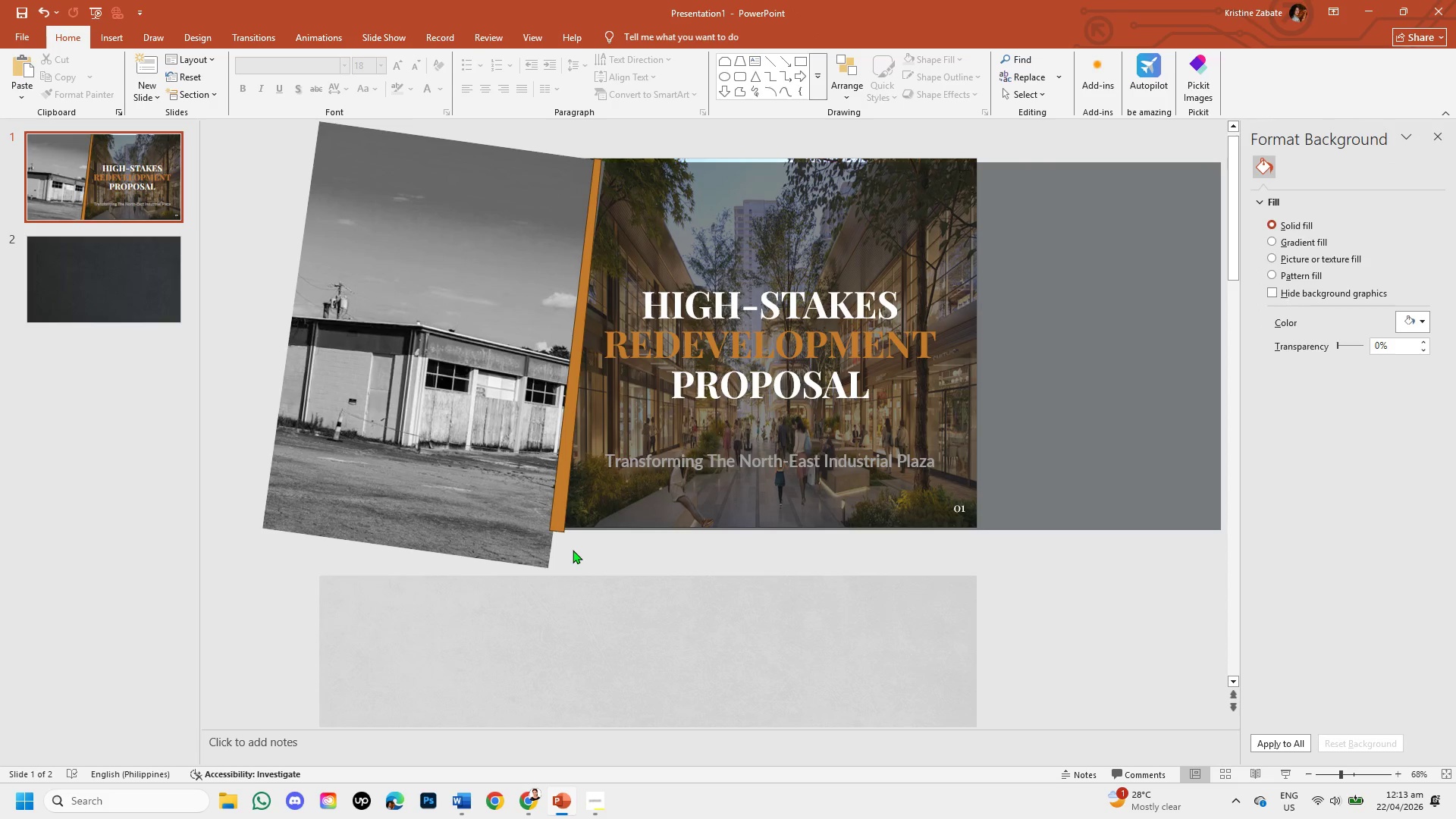 
left_click([413, 458])
 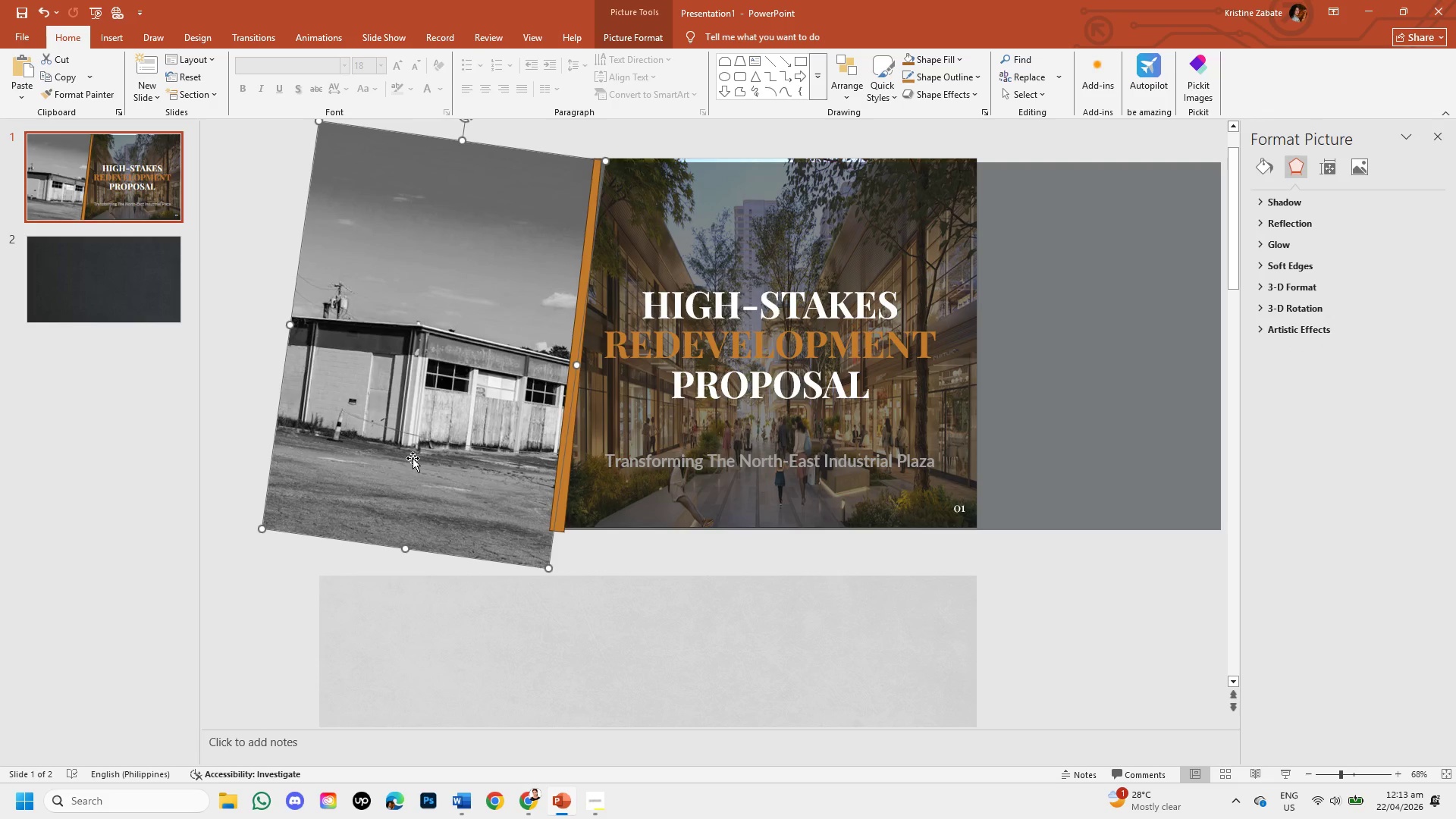 
key(Control+Z)
 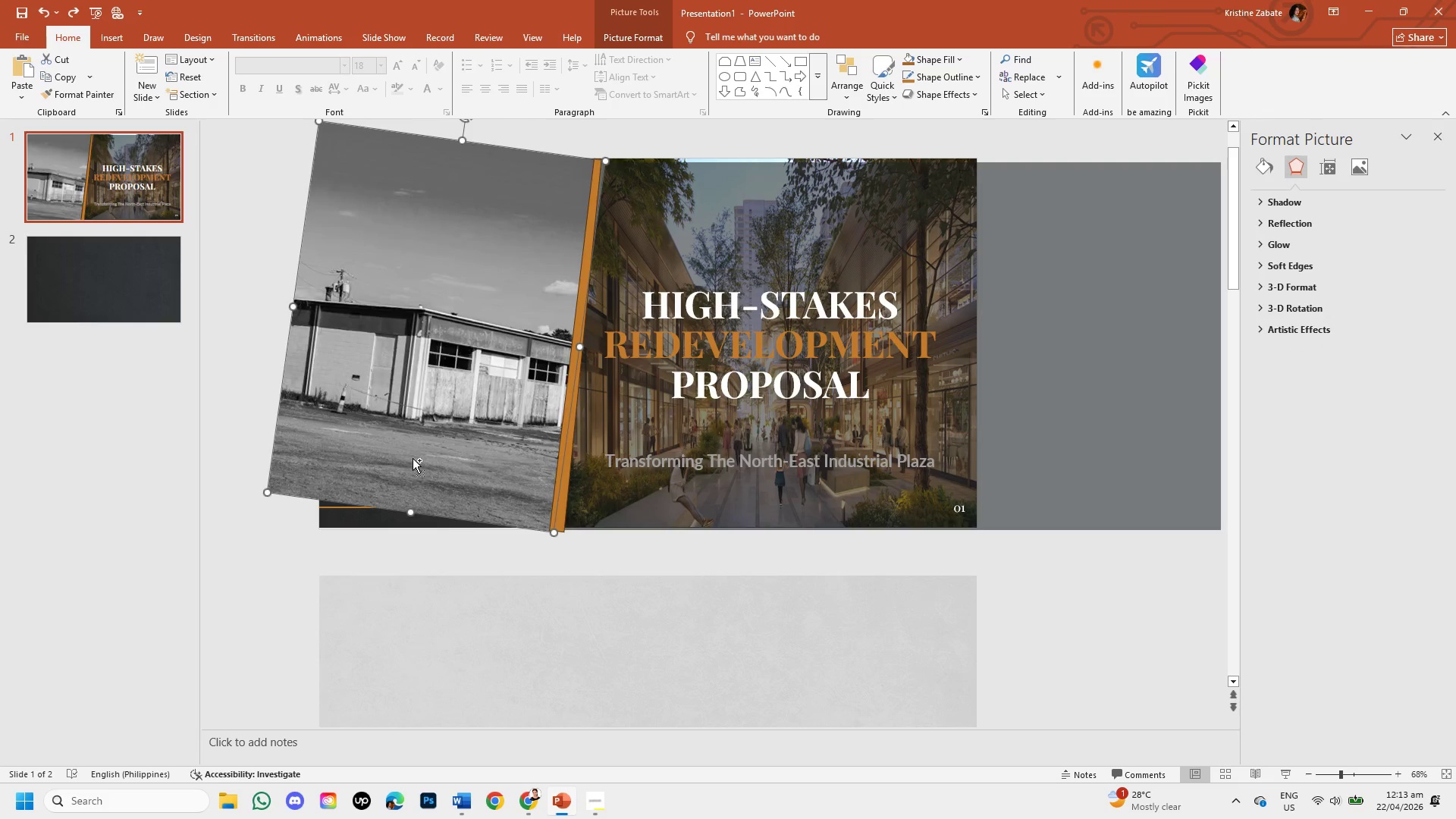 
key(Control+Z)
 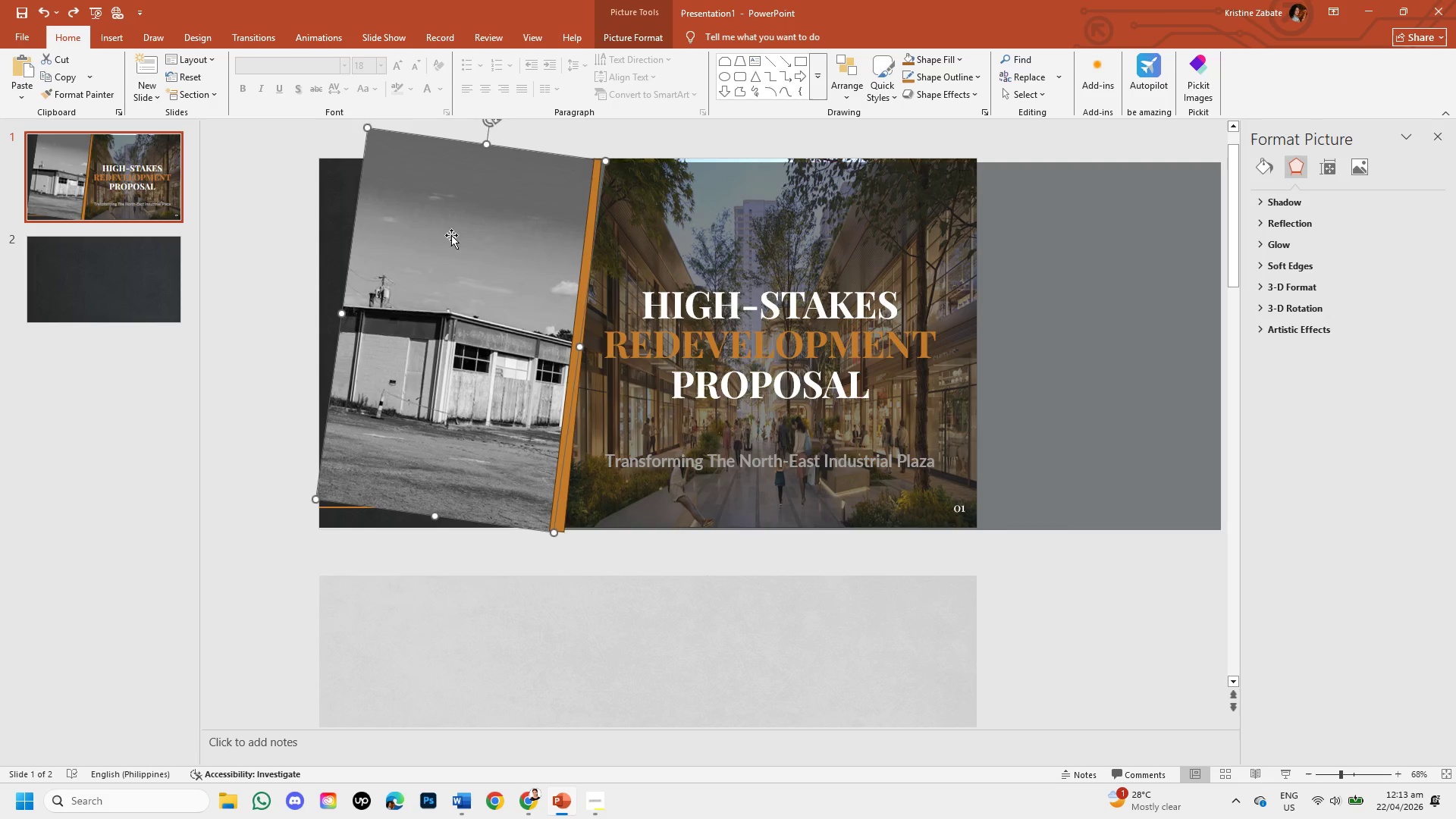 
key(Control+Z)
 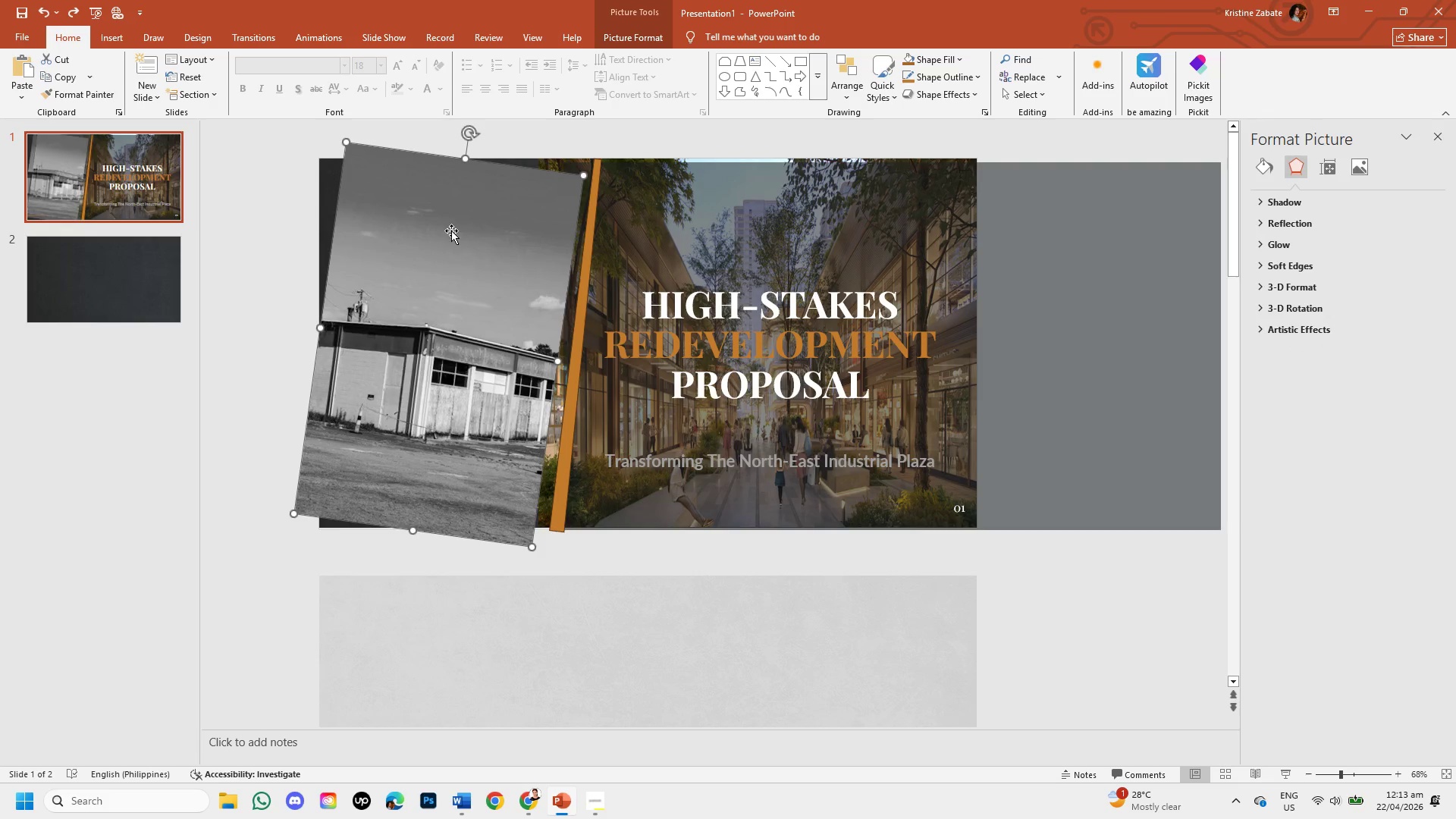 
key(Control+Z)
 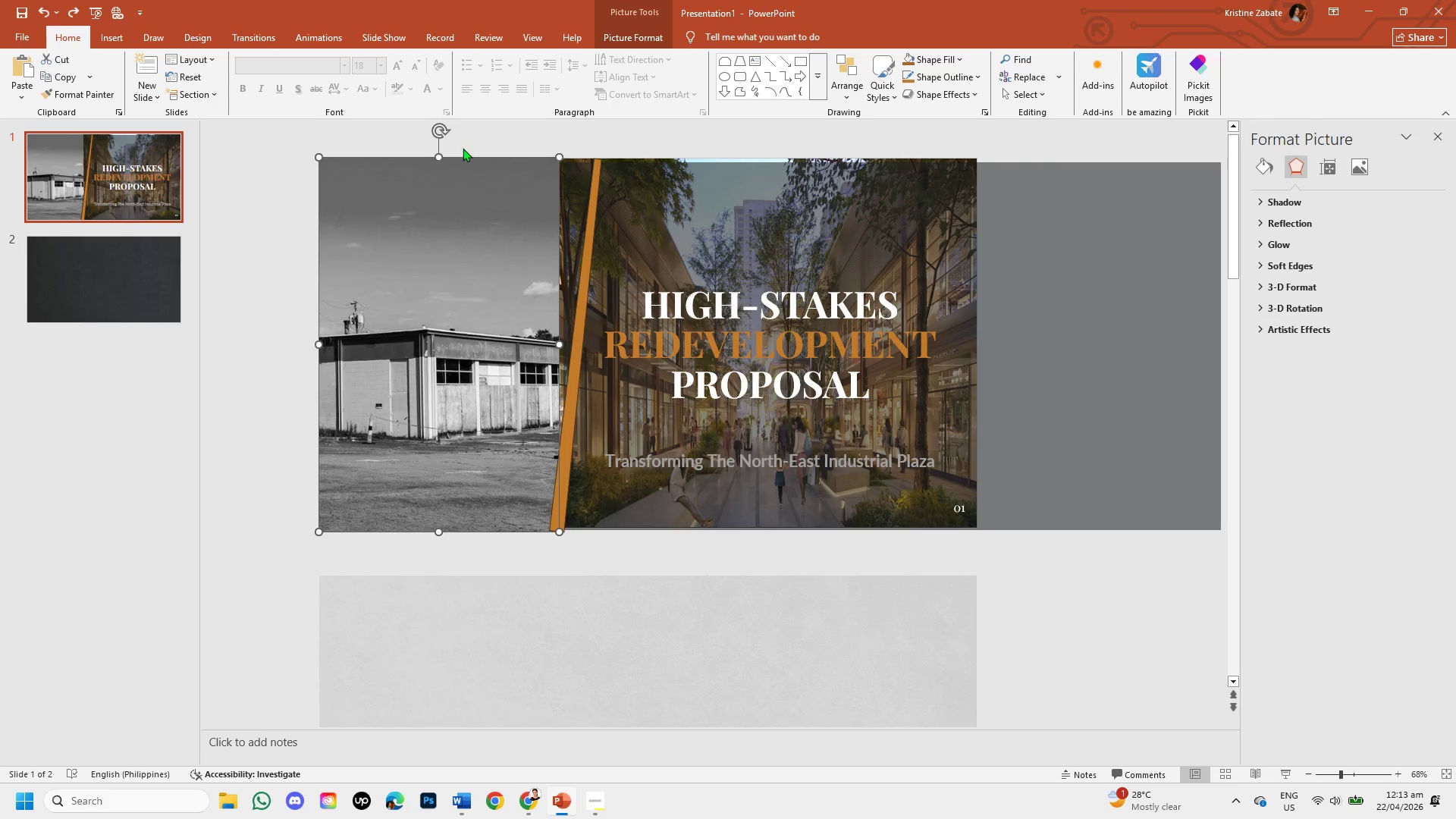 
left_click([471, 132])
 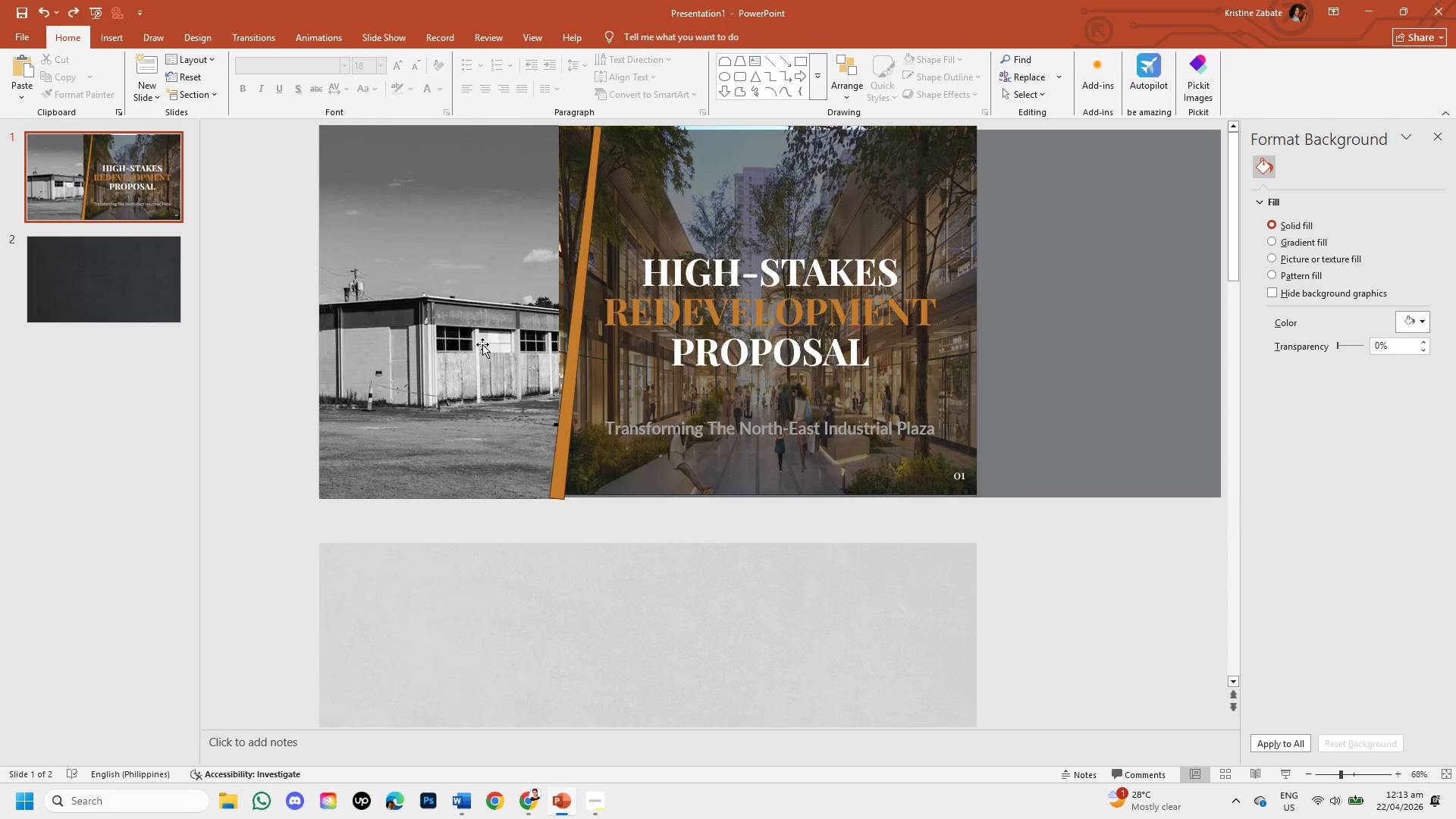 
wait(21.14)
 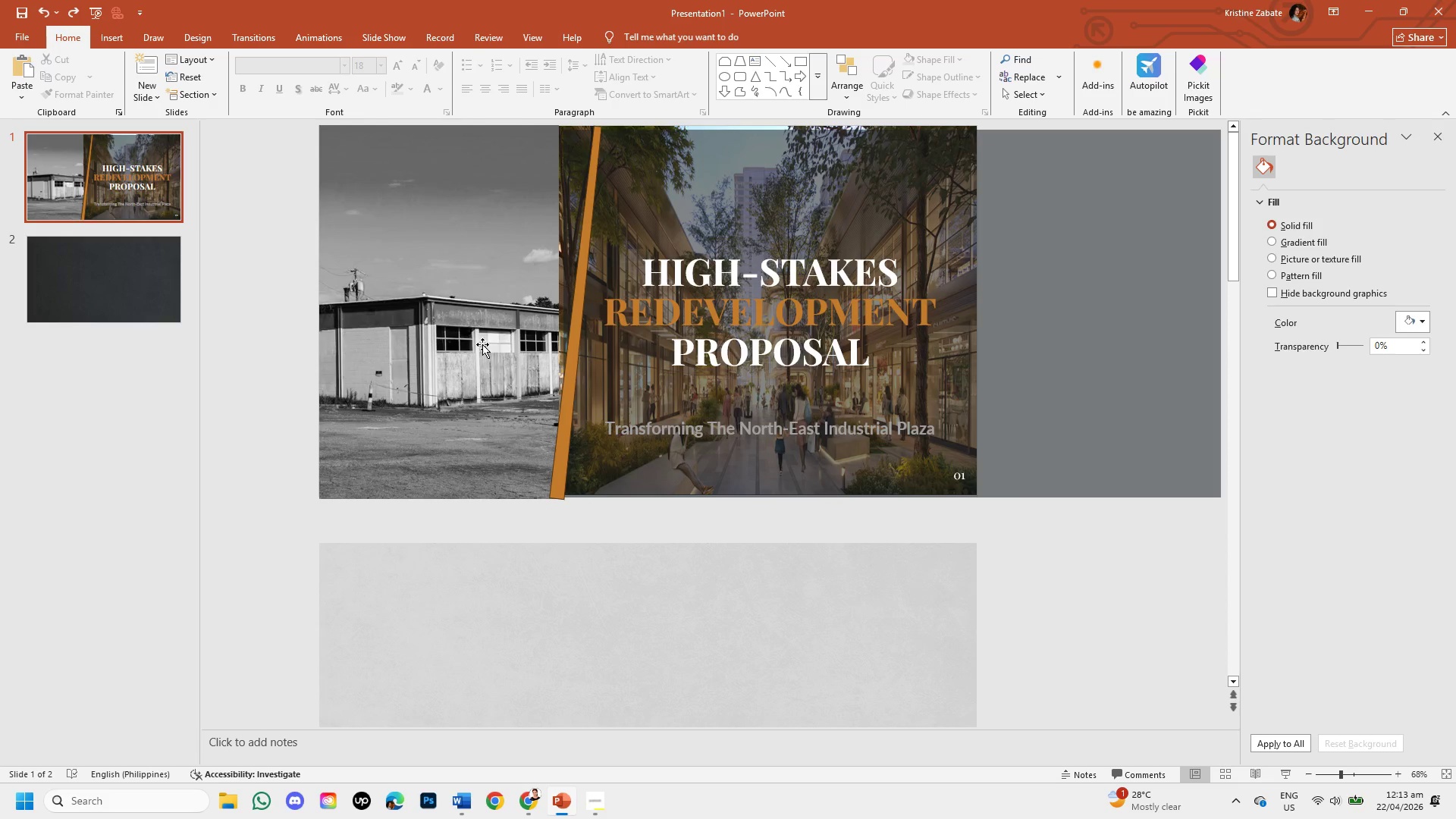 
left_click([584, 235])
 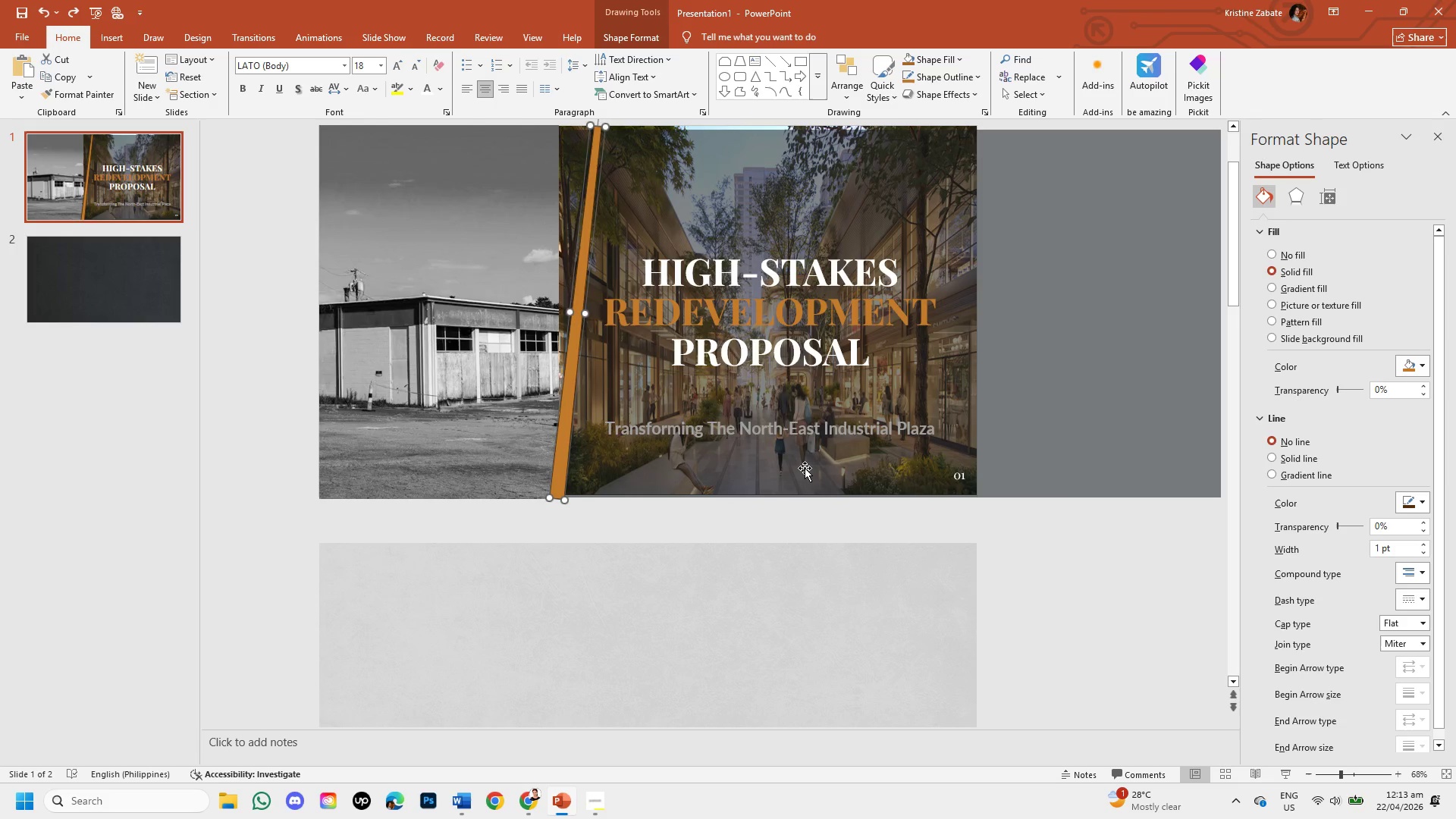 
wait(20.7)
 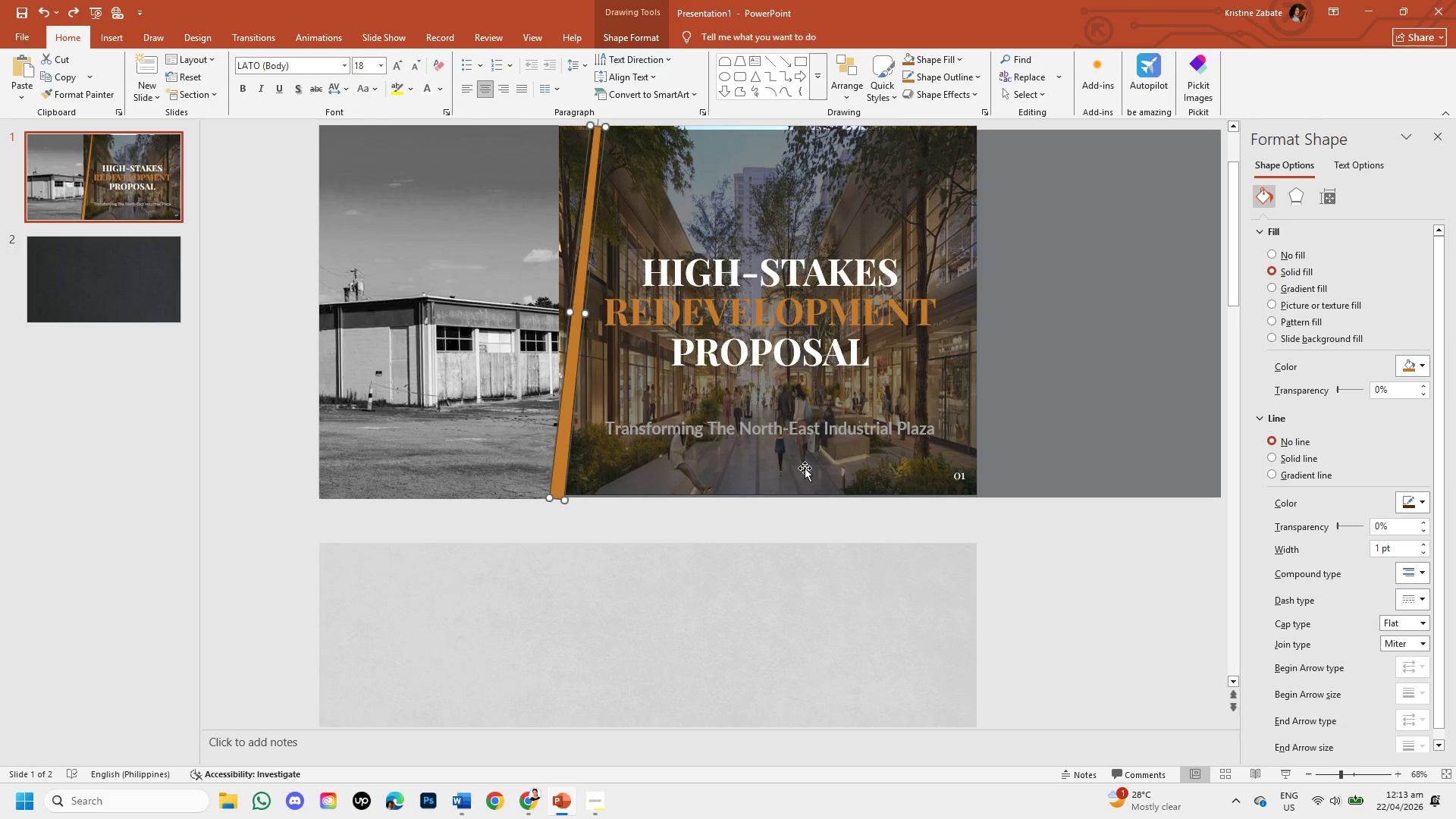 
left_click_drag(start_coordinate=[1232, 249], to_coordinate=[1233, 165])
 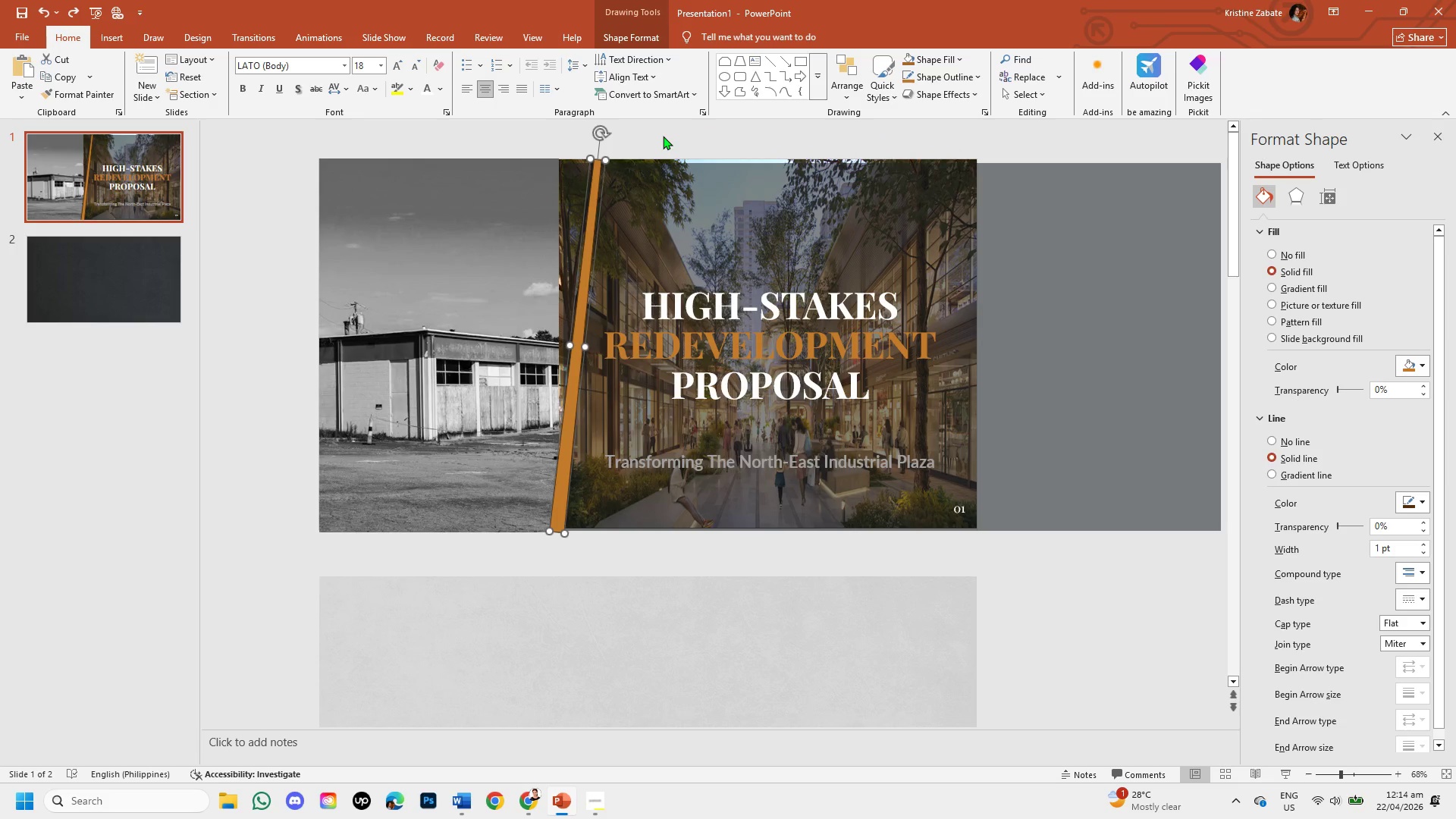 
left_click([663, 136])
 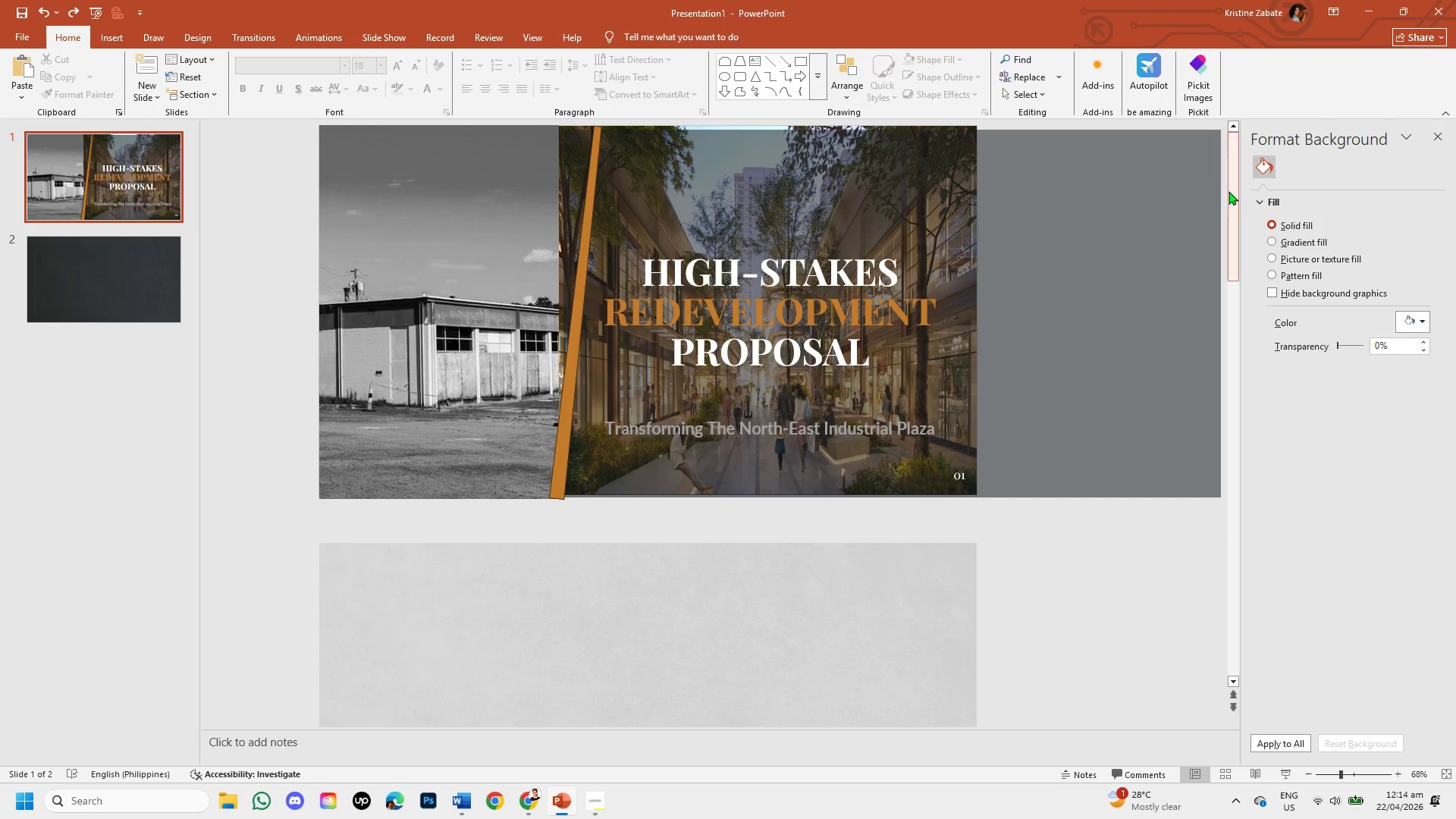 
left_click_drag(start_coordinate=[1228, 191], to_coordinate=[1232, 165])
 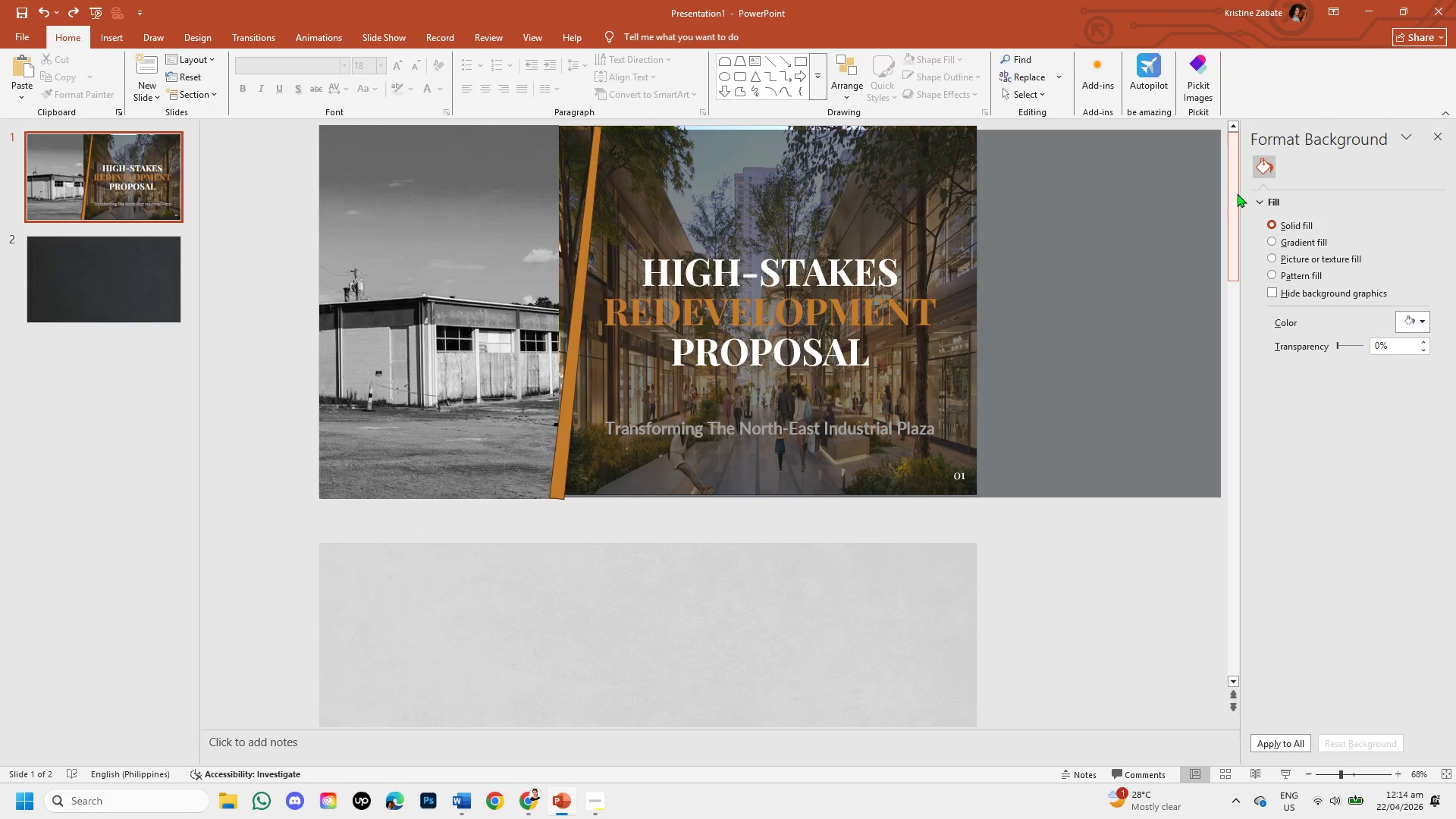 
left_click_drag(start_coordinate=[1232, 189], to_coordinate=[1233, 162])
 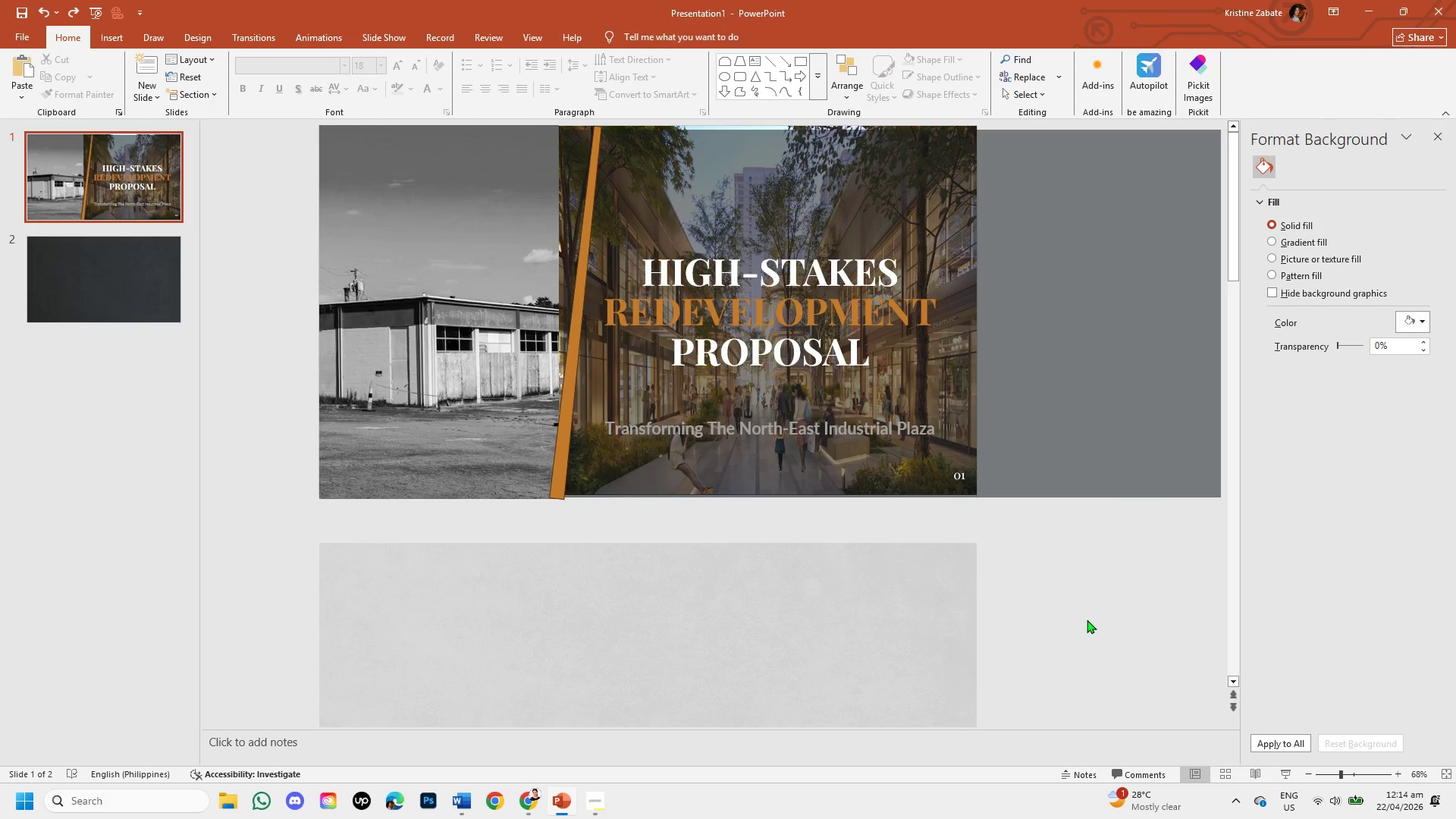 
scroll: coordinate [1098, 602], scroll_direction: up, amount: 2.0
 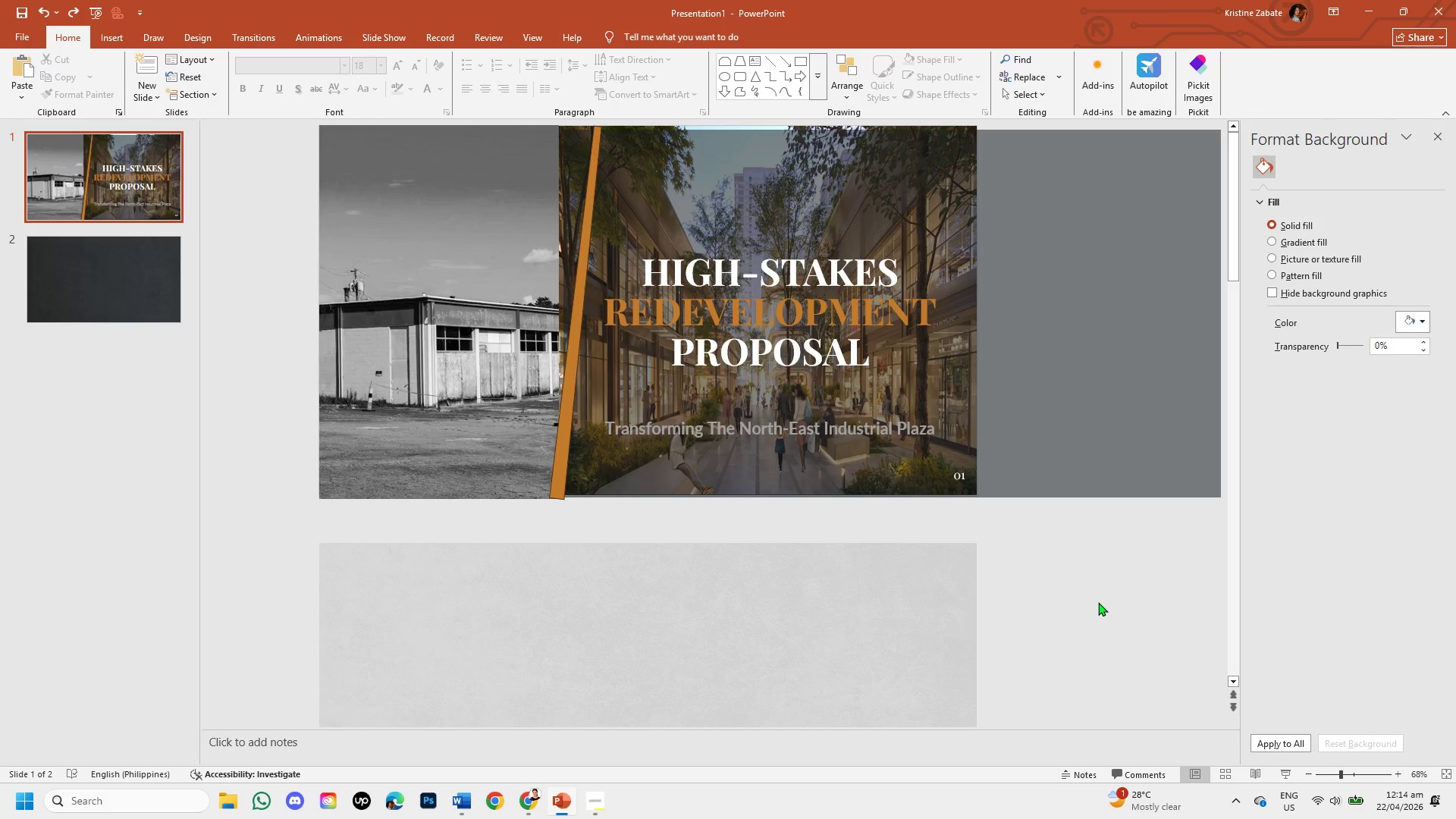 
wait(9.17)
 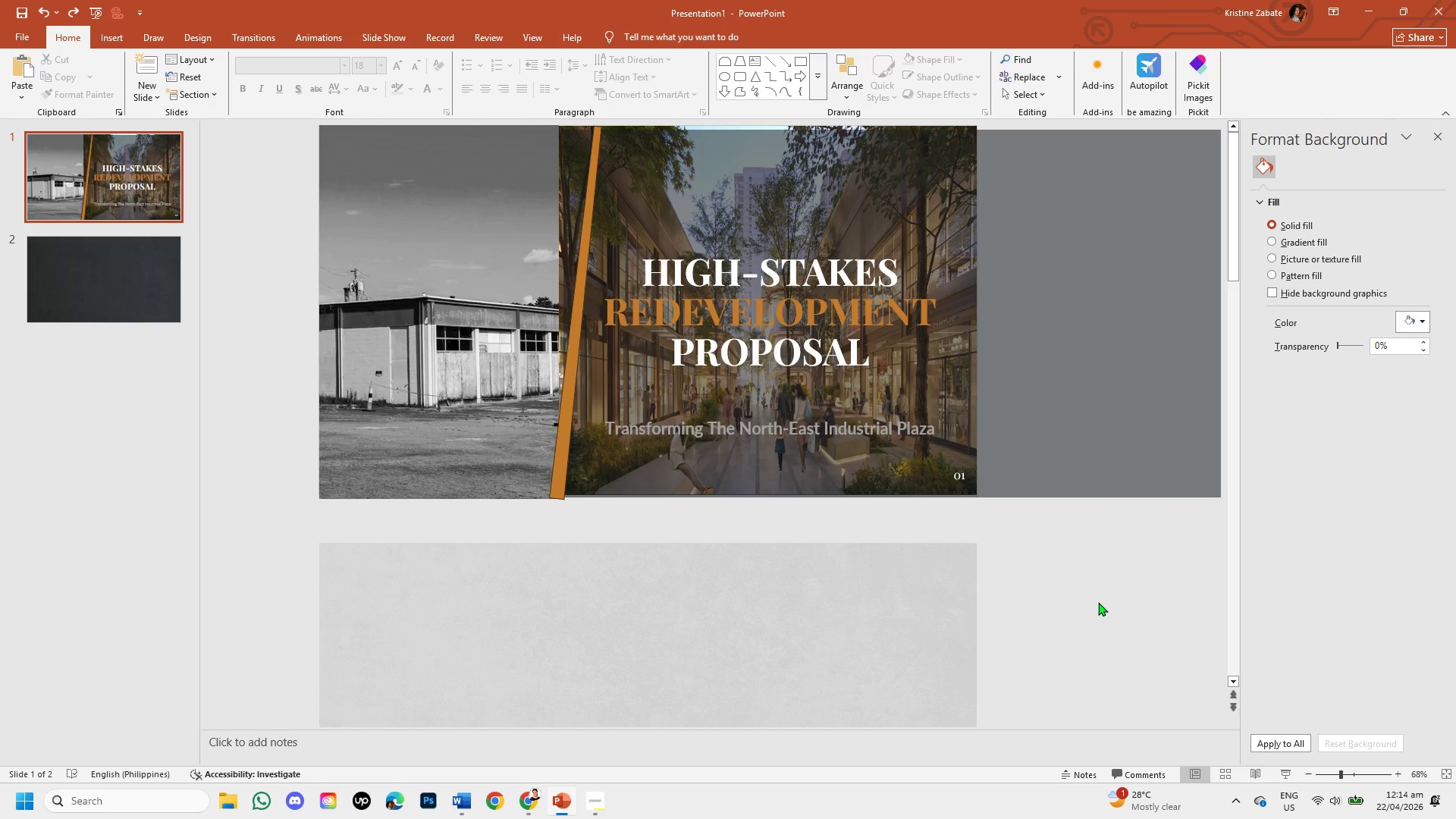 
left_click([582, 255])
 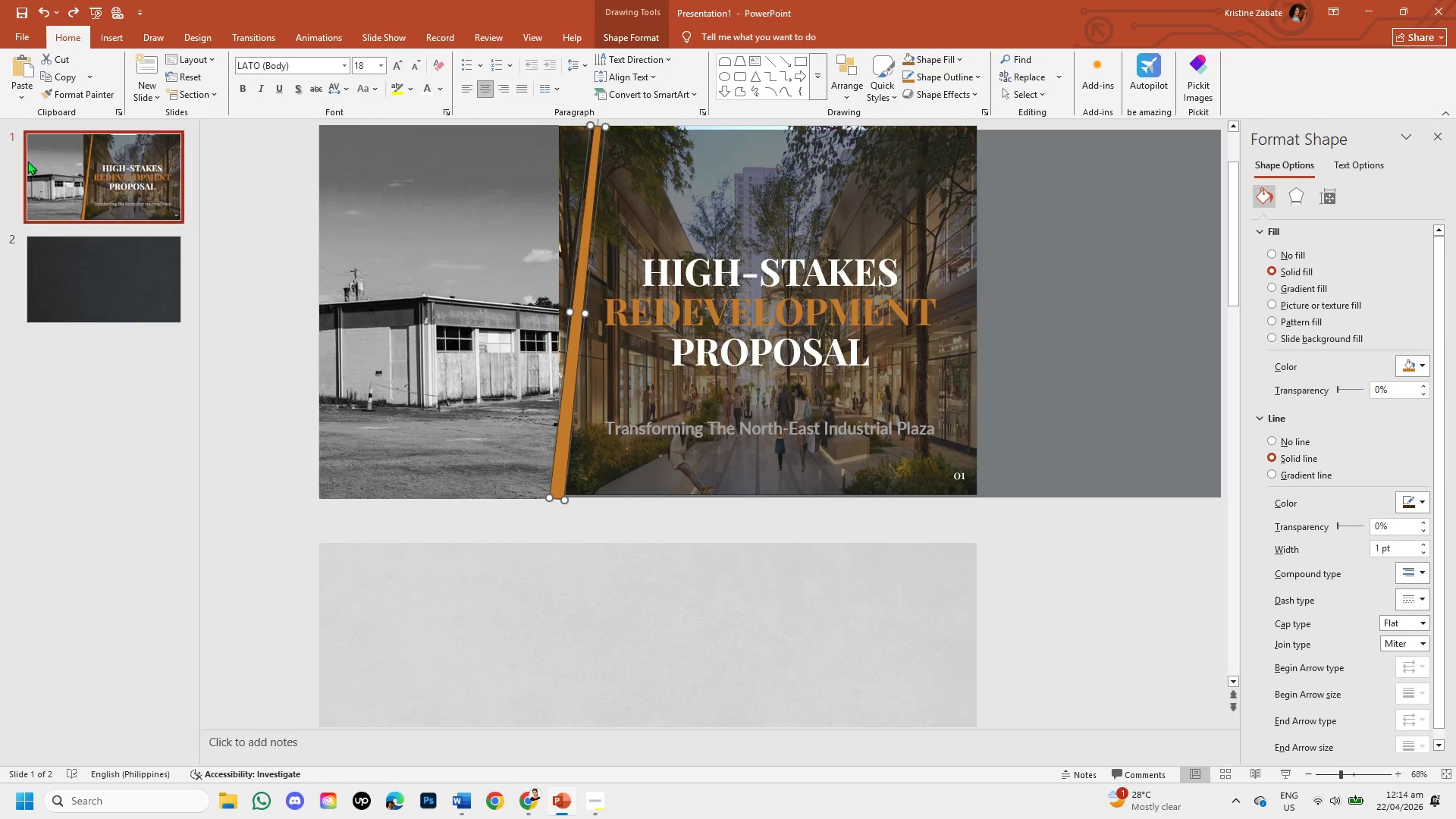 
left_click([80, 149])
 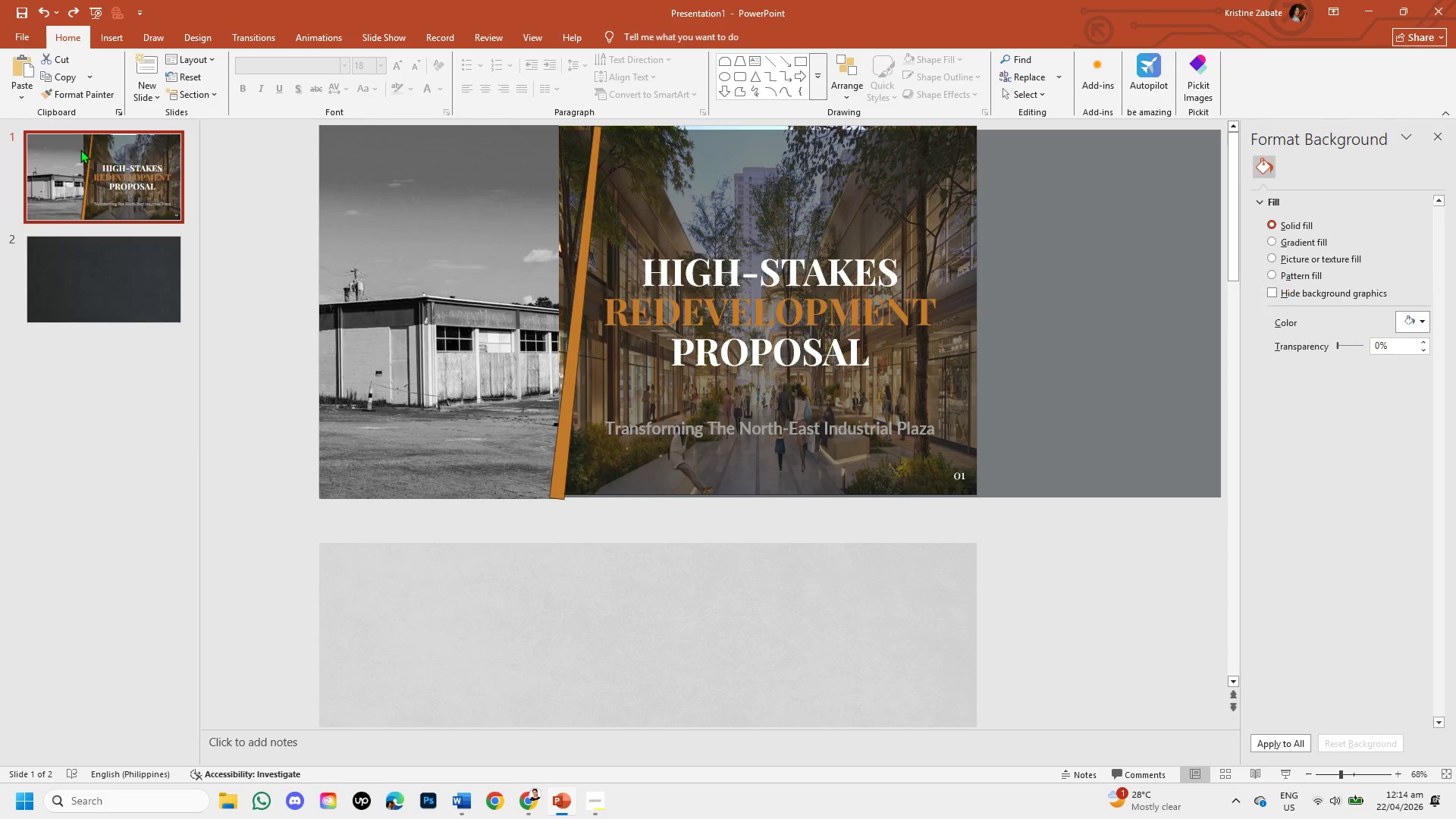 
right_click([80, 149])
 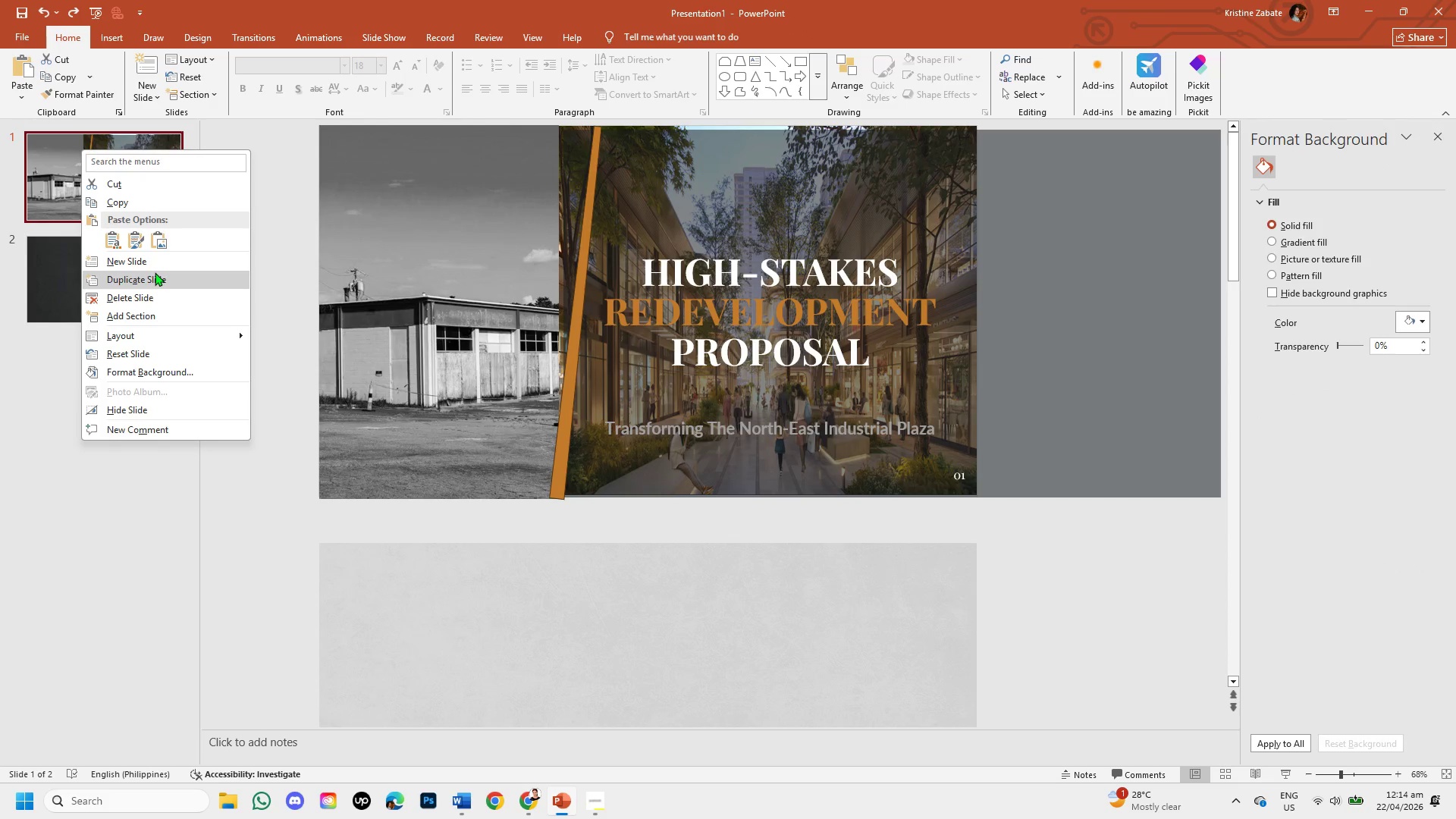 
left_click([156, 277])
 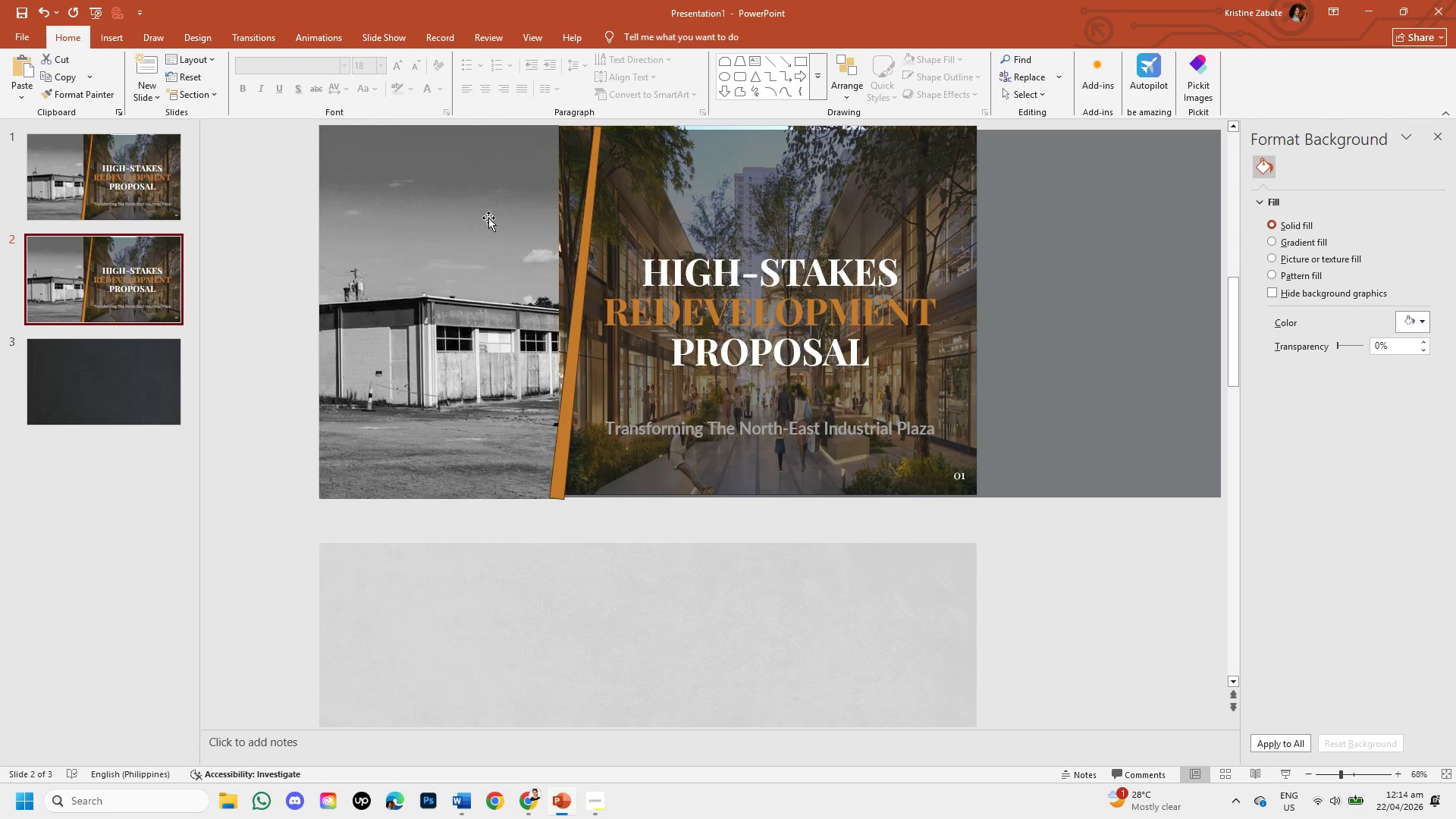 
left_click([456, 205])
 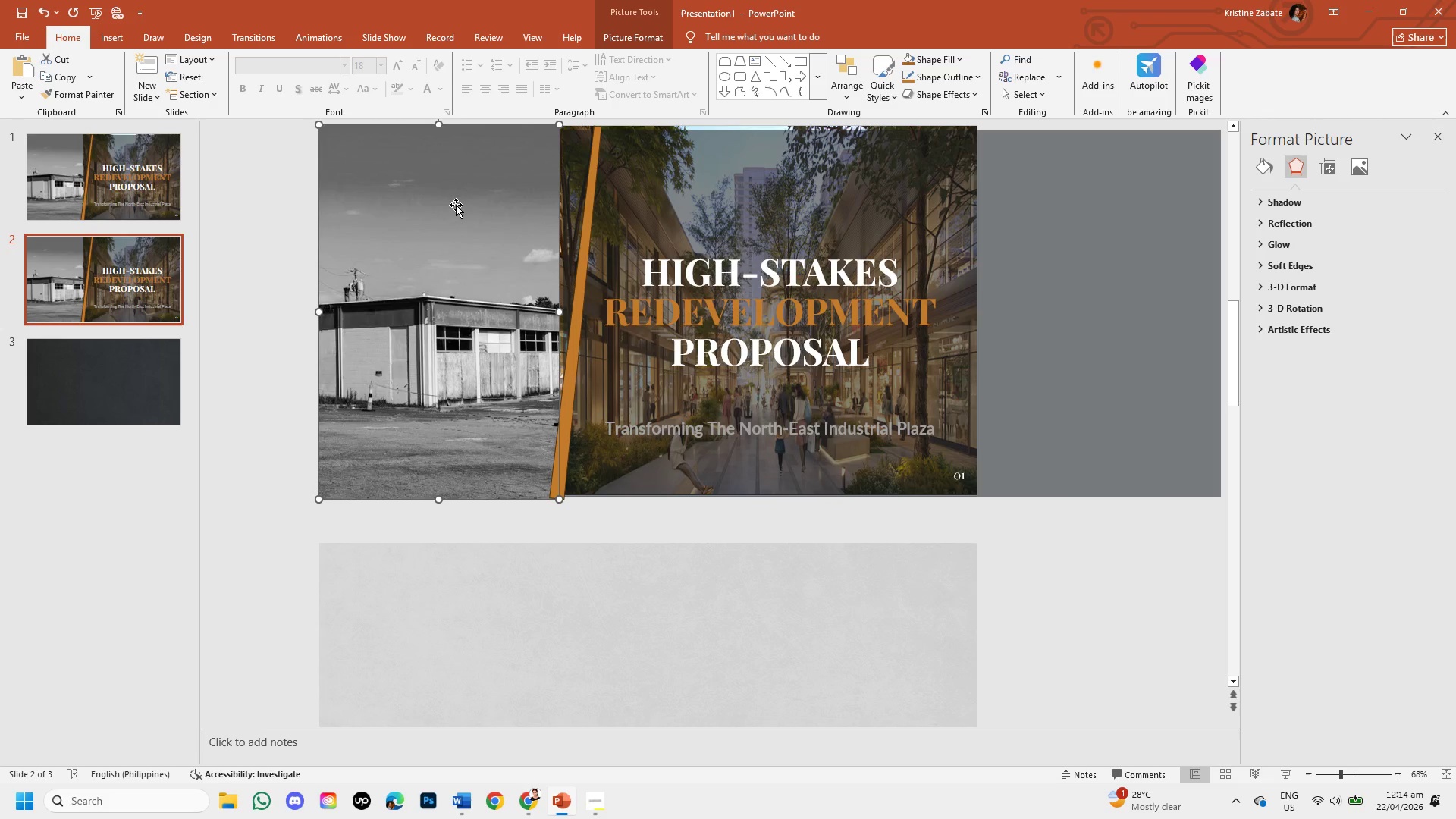 
key(Backspace)
 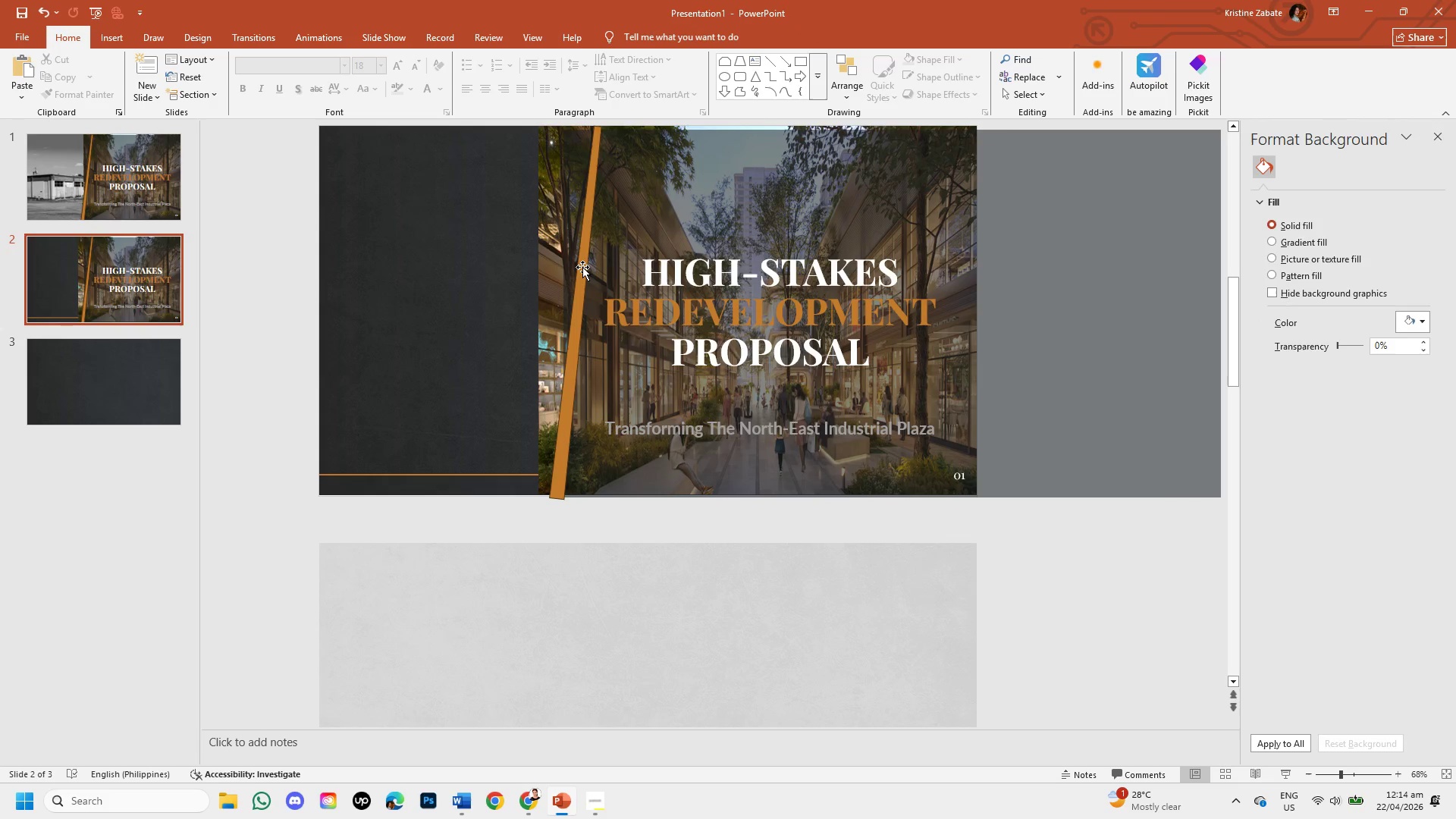 
left_click([582, 267])
 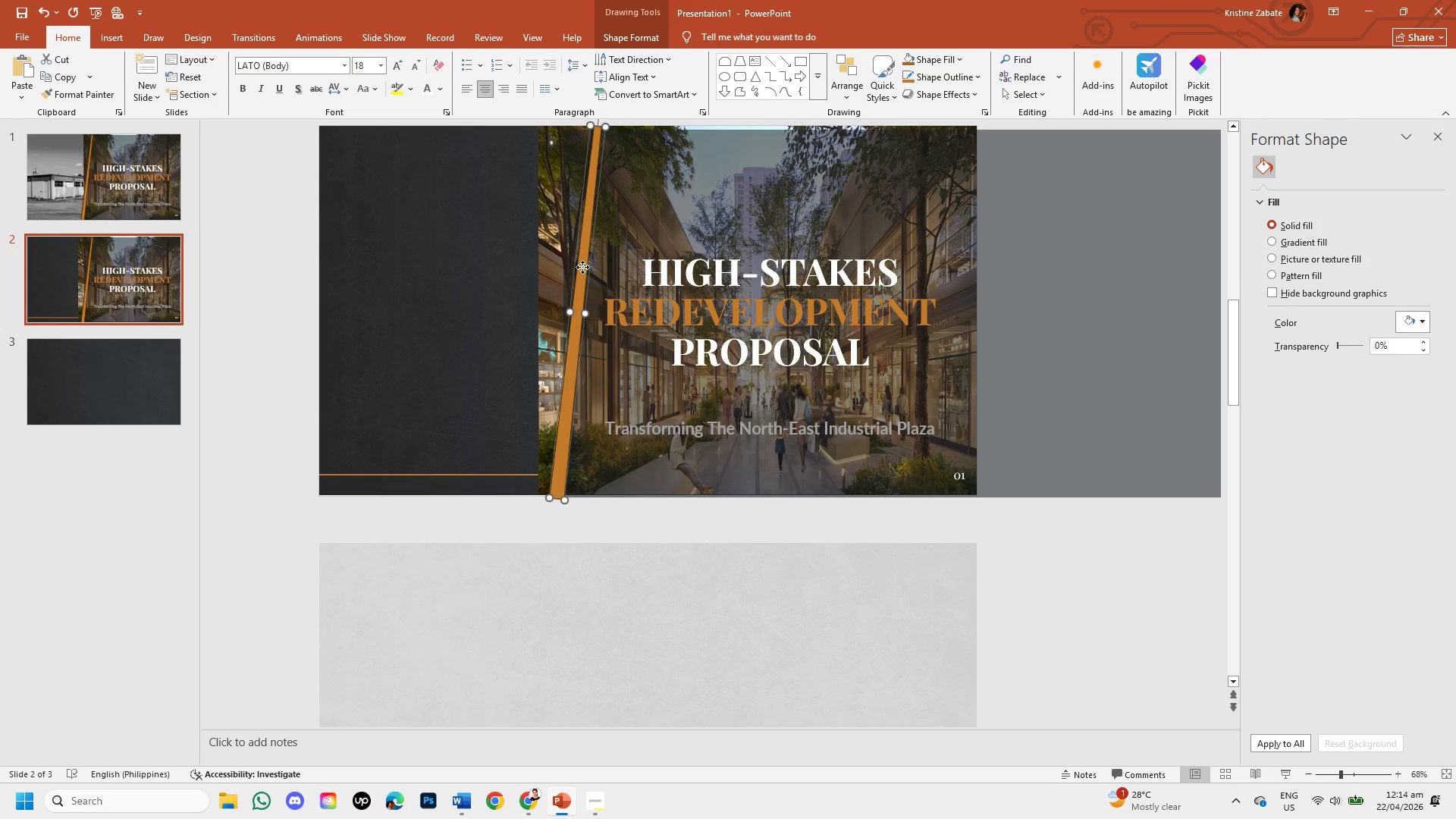 
left_click_drag(start_coordinate=[582, 267], to_coordinate=[509, 265])
 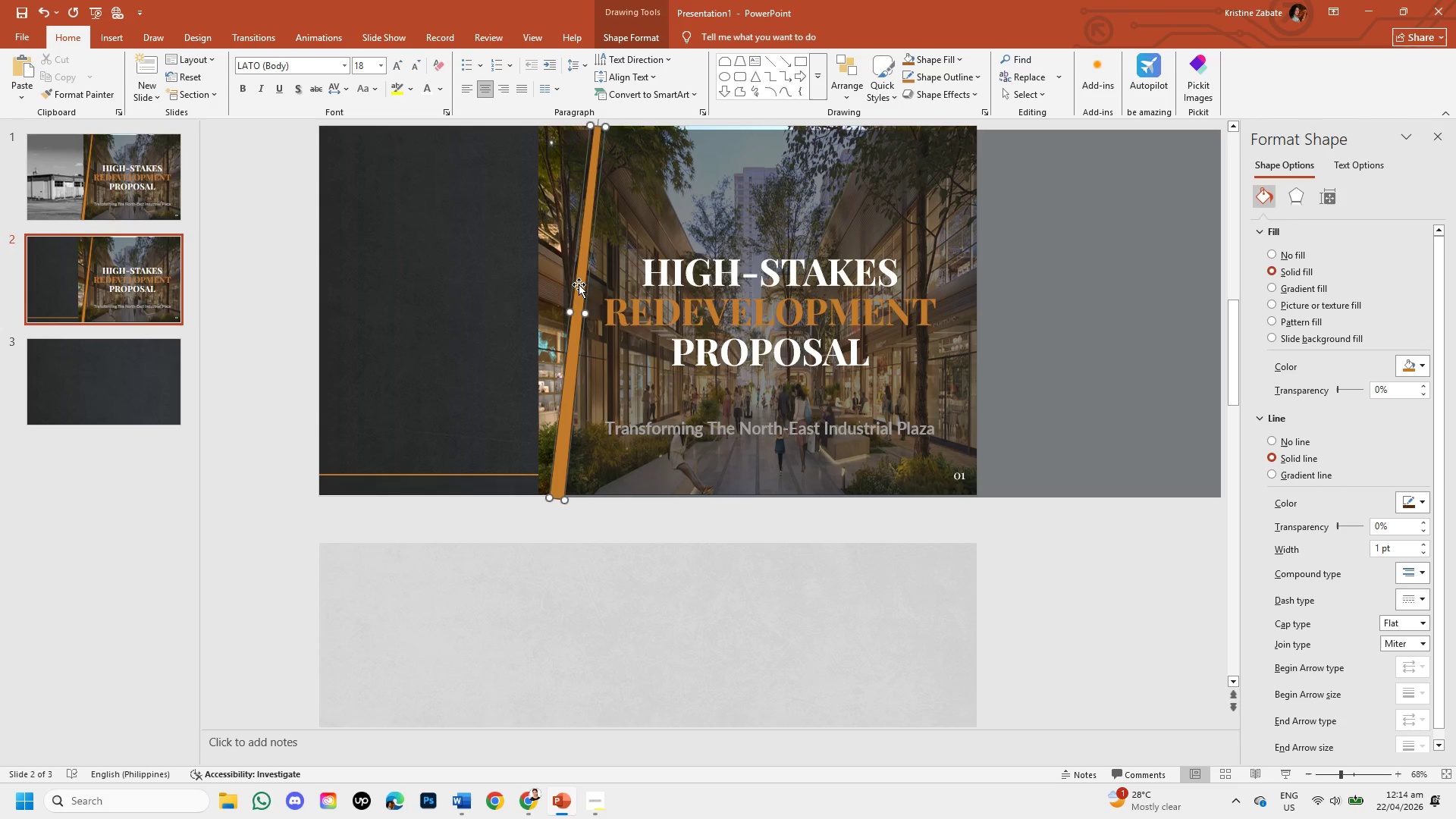 
left_click_drag(start_coordinate=[579, 285], to_coordinate=[345, 284])
 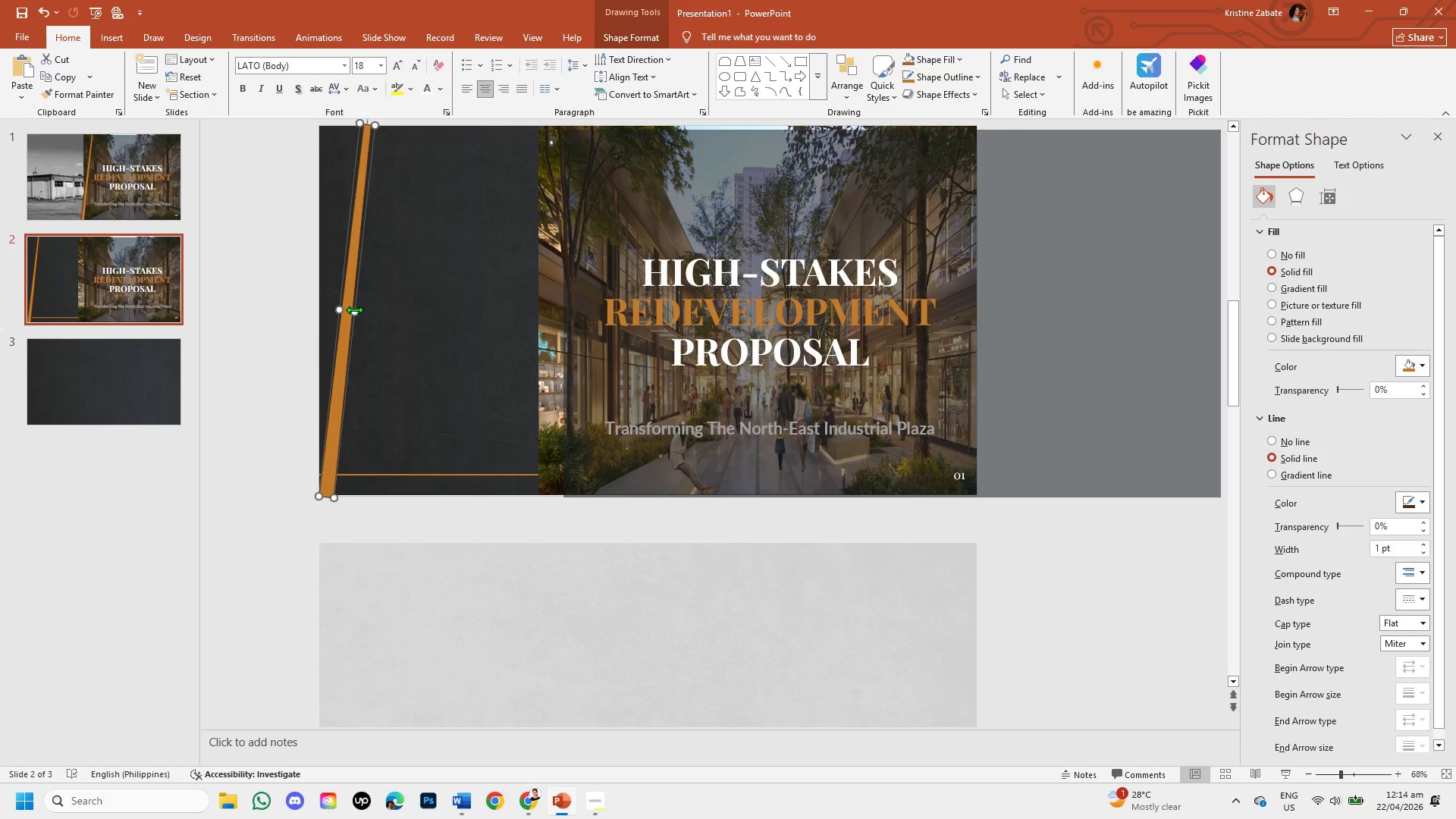 
left_click_drag(start_coordinate=[355, 309], to_coordinate=[570, 315])
 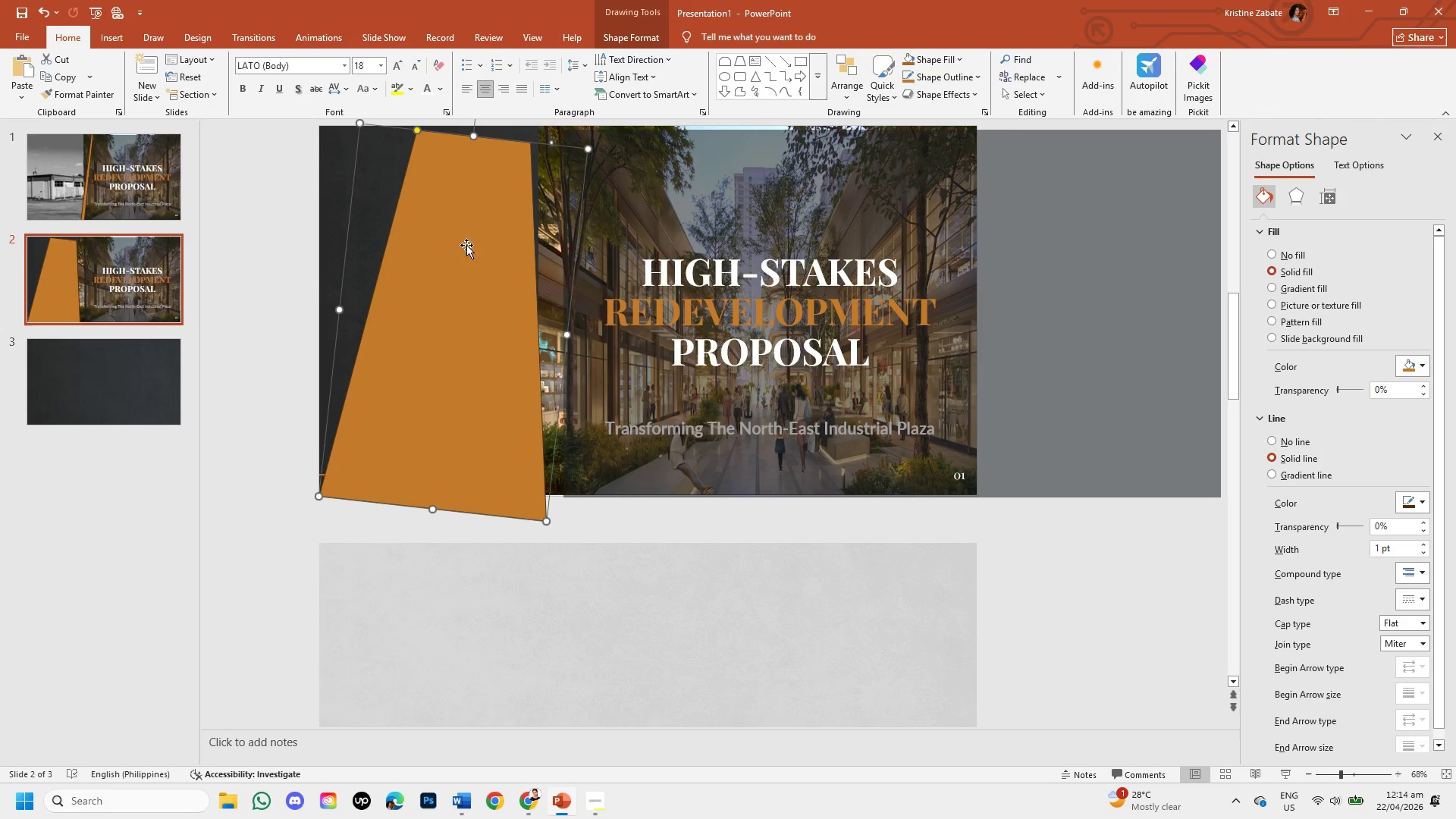 
left_click_drag(start_coordinate=[466, 245], to_coordinate=[407, 239])
 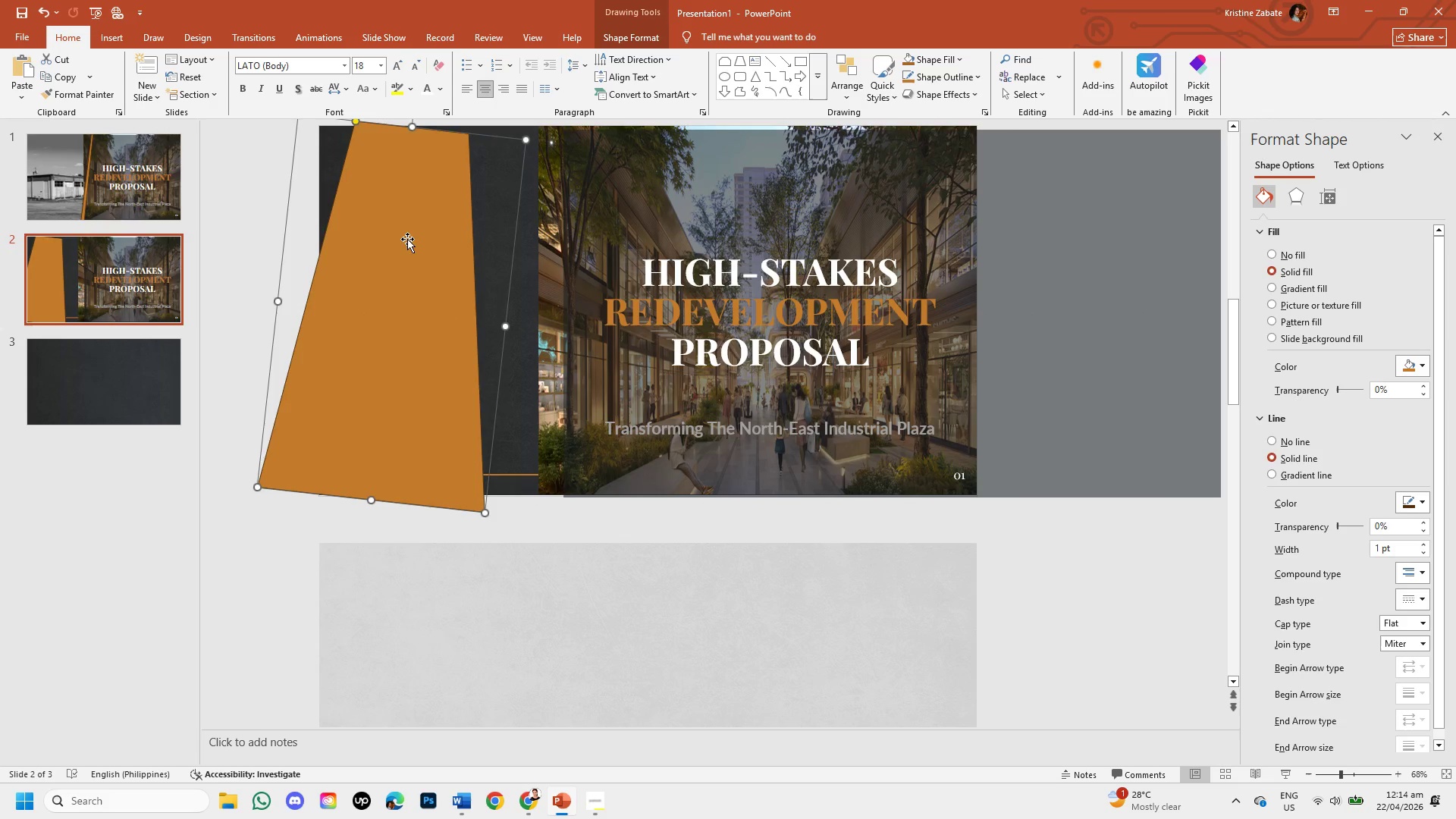 
key(Backspace)
 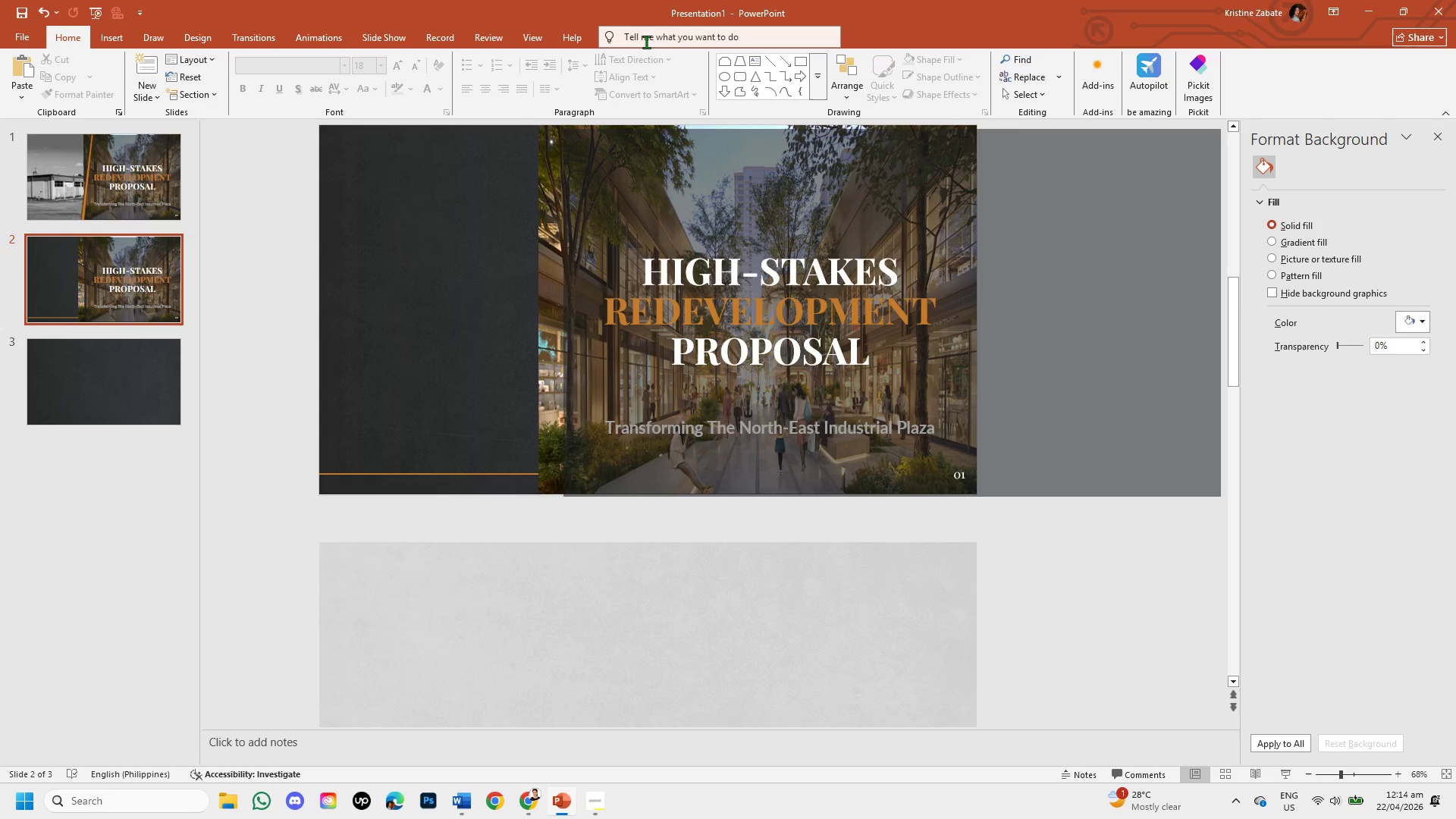 
wait(5.44)
 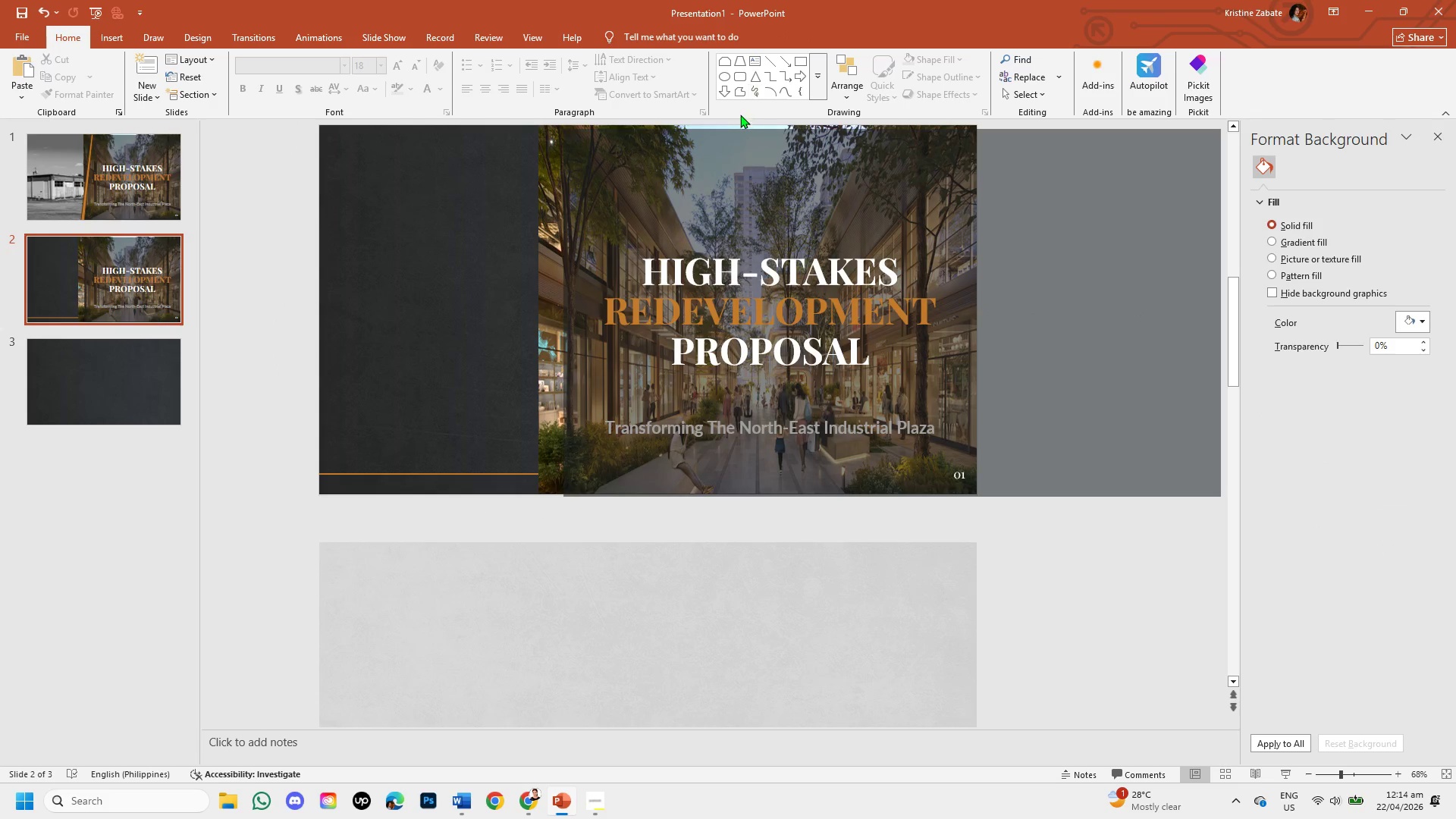 
left_click([446, 180])
 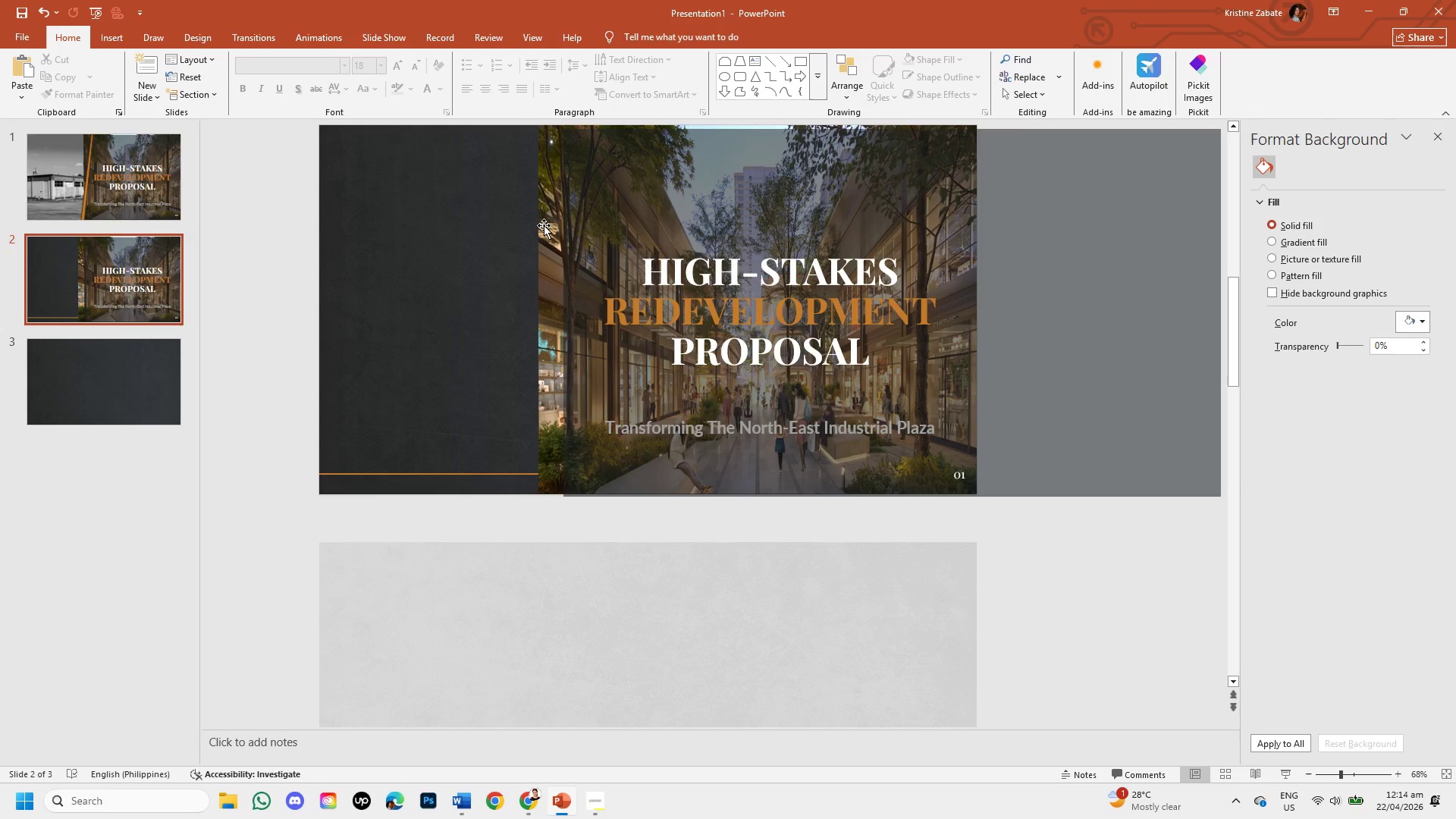 
left_click([544, 226])
 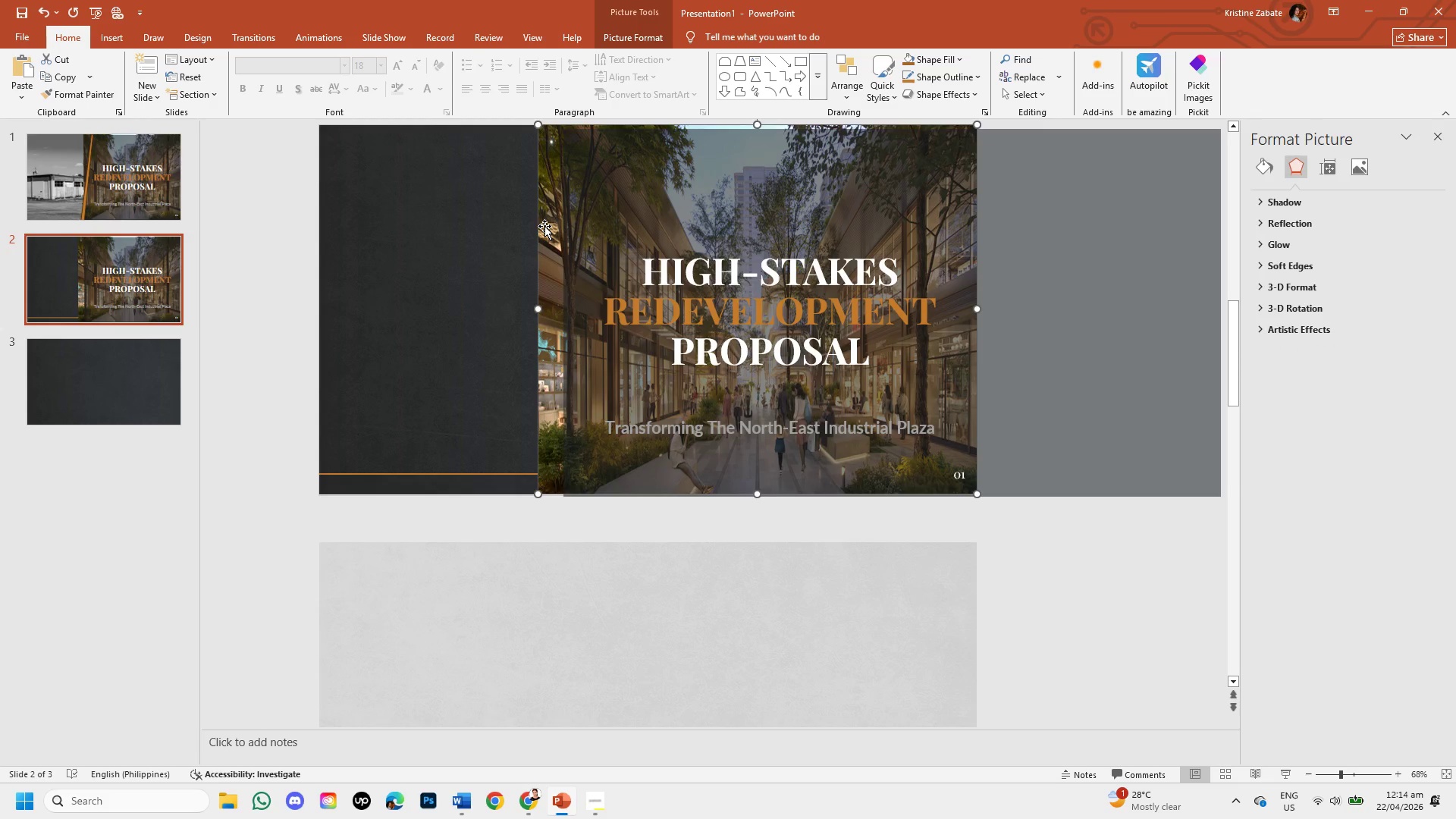 
wait(5.86)
 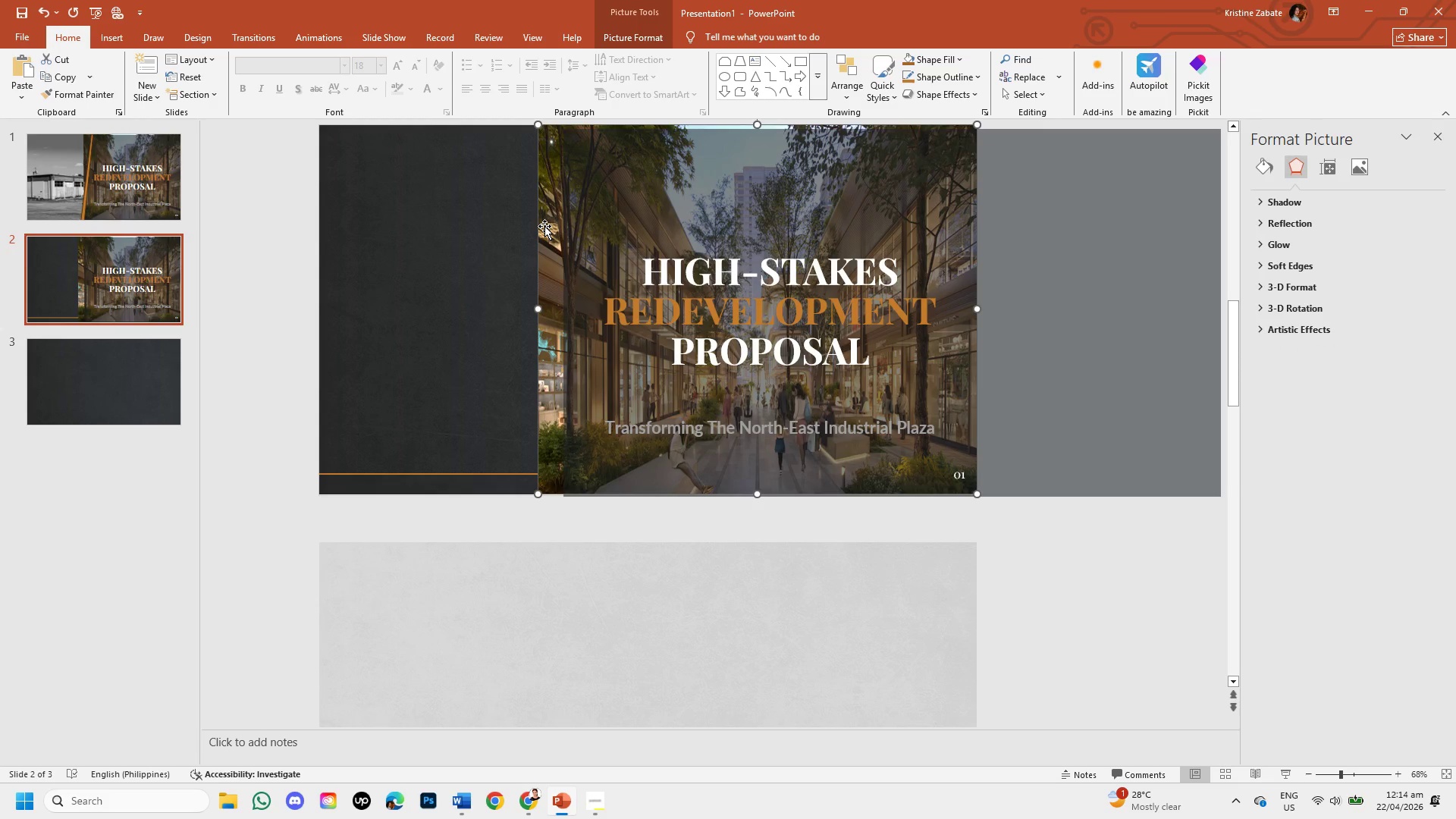 
left_click([500, 218])
 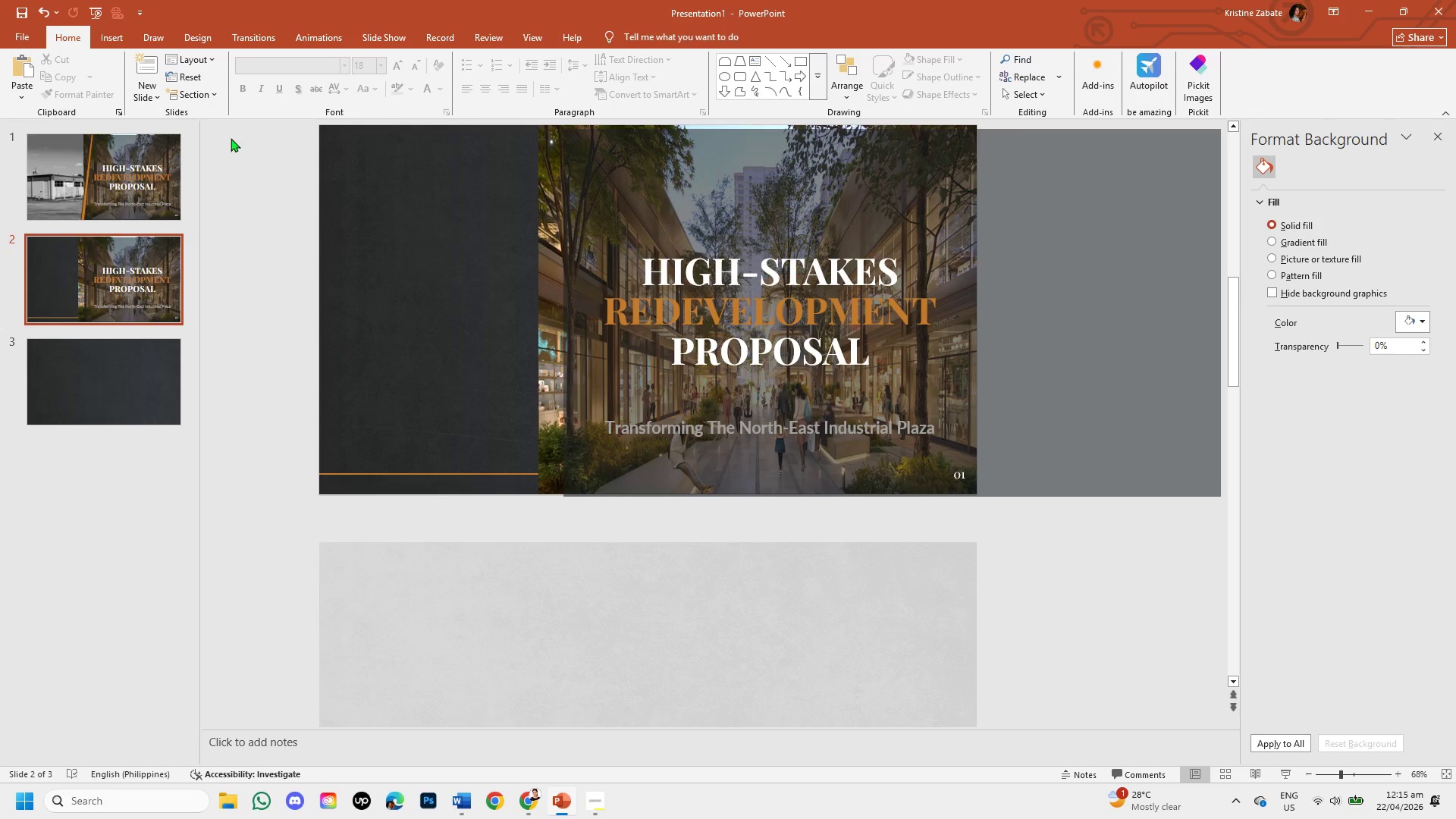 
wait(5.59)
 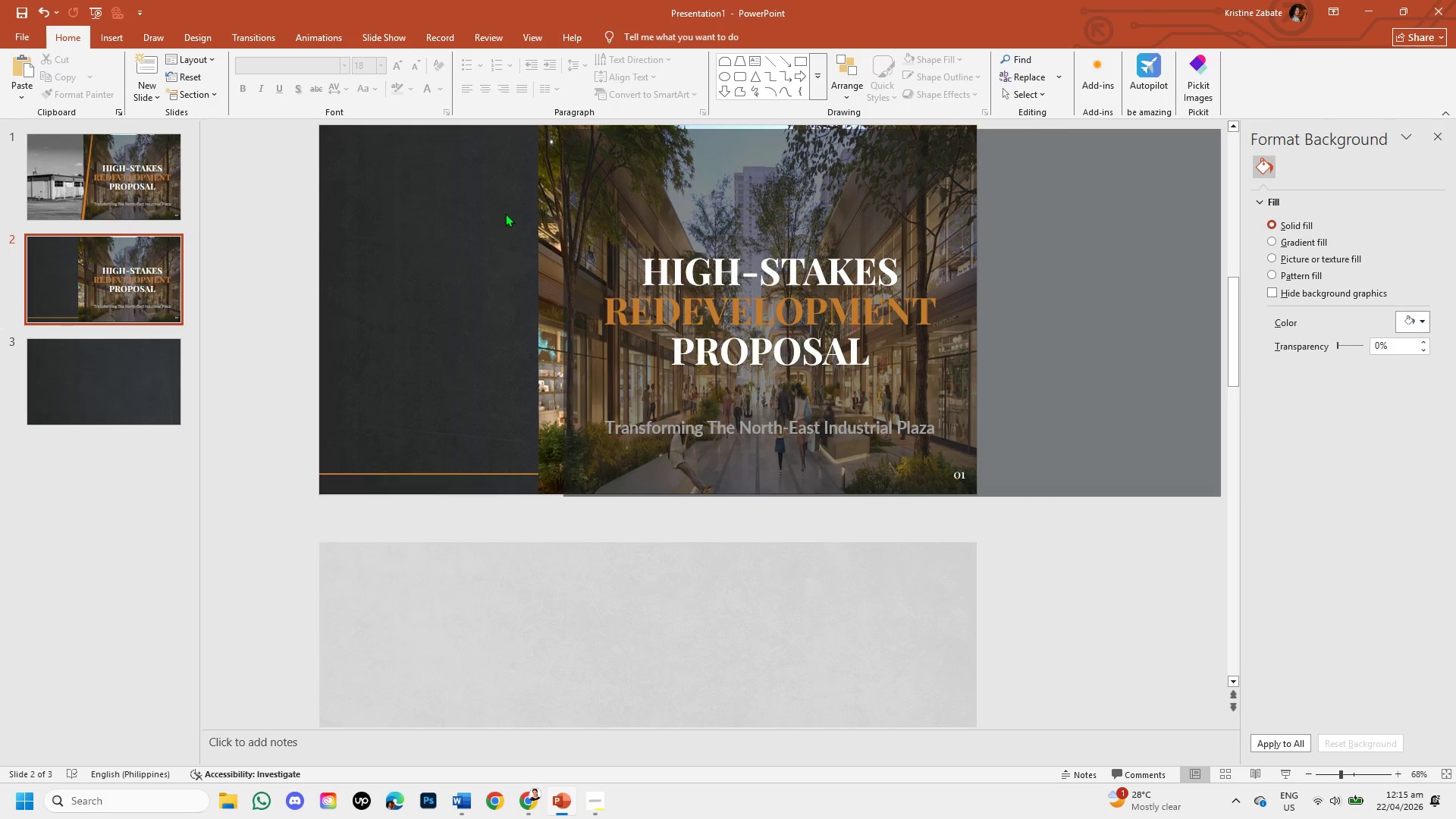 
key(Control+Z)
 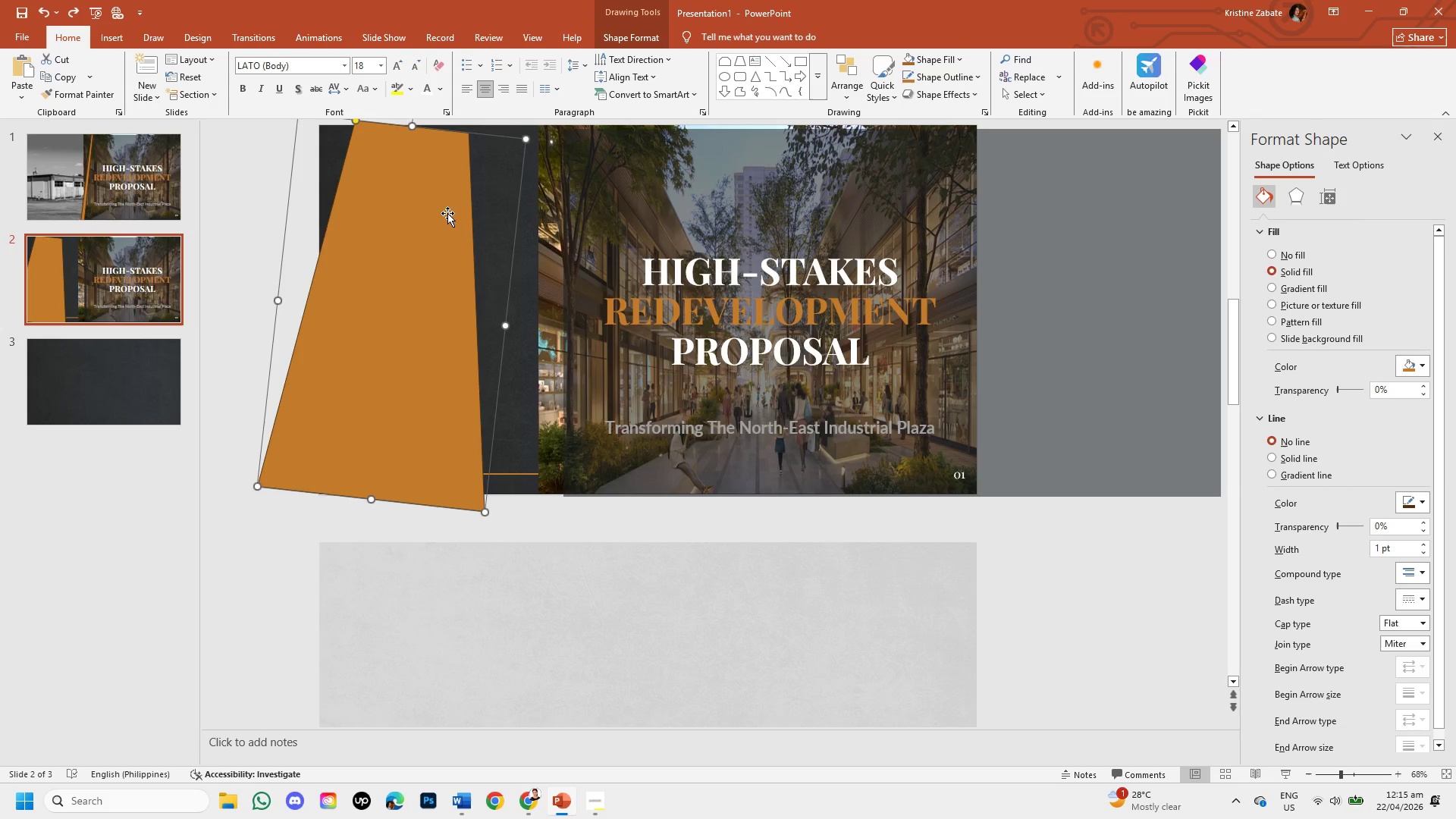 
left_click_drag(start_coordinate=[447, 213], to_coordinate=[459, 241])
 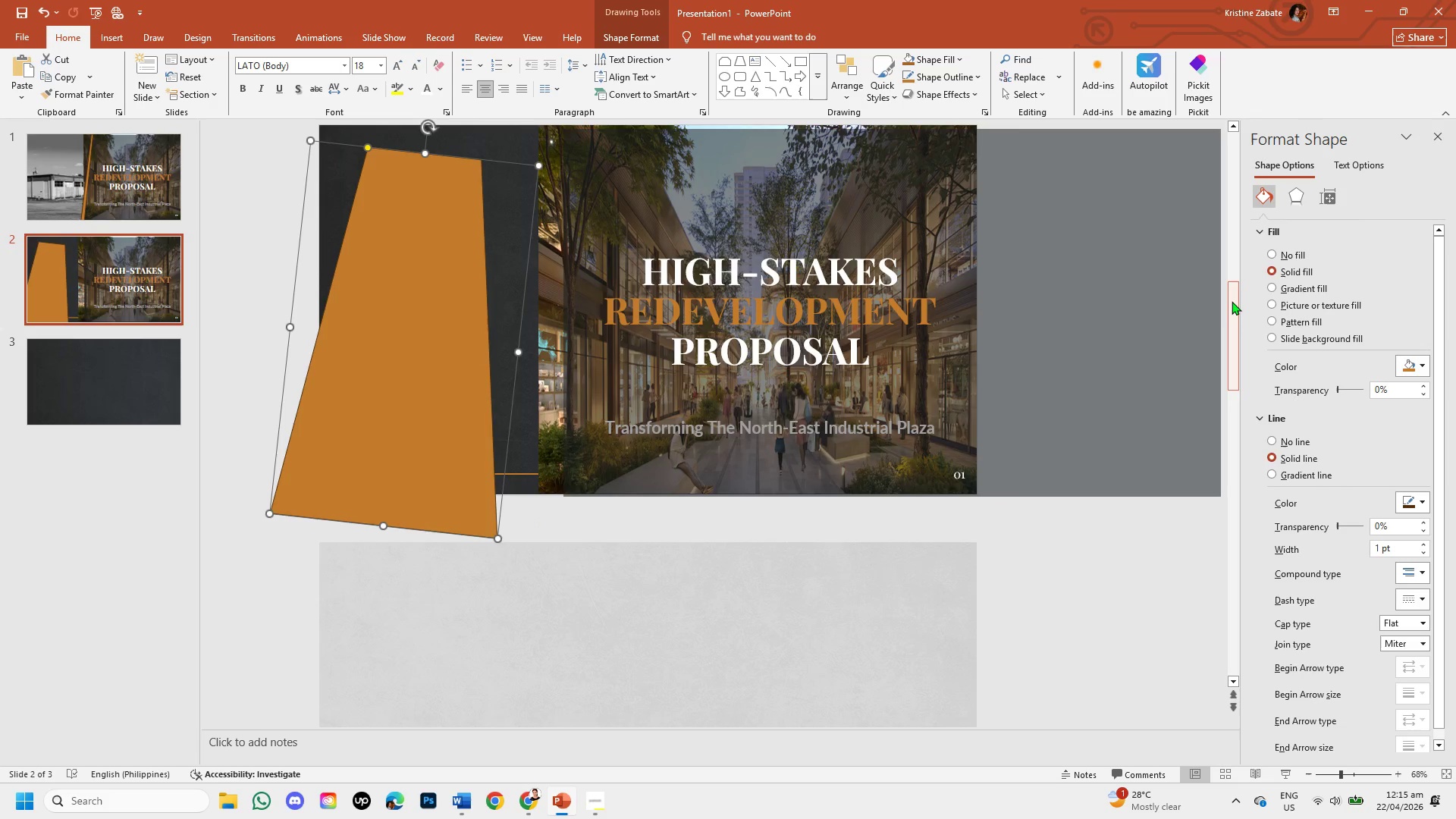 
left_click_drag(start_coordinate=[1232, 301], to_coordinate=[1250, 276])
 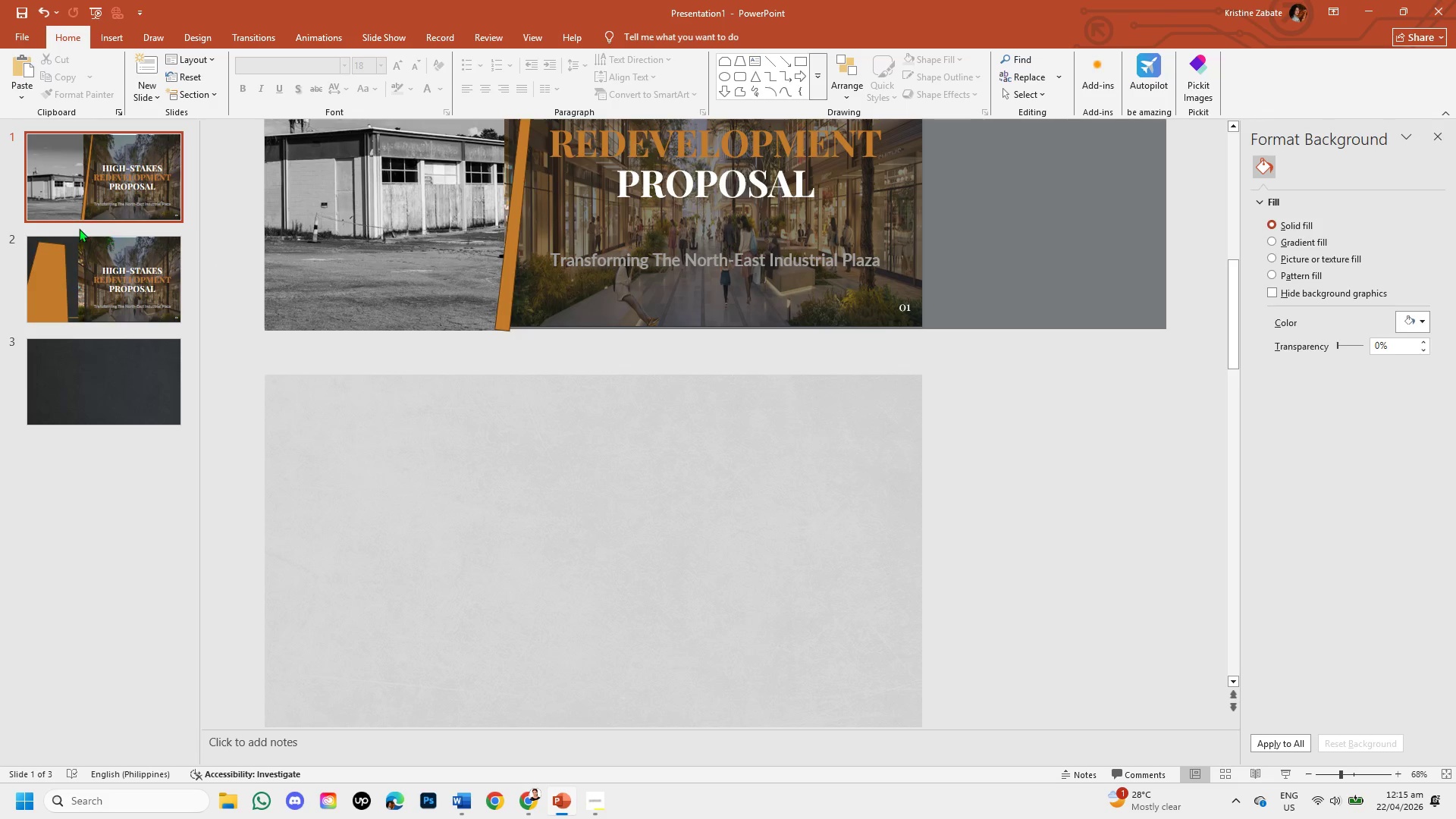 
left_click([94, 261])
 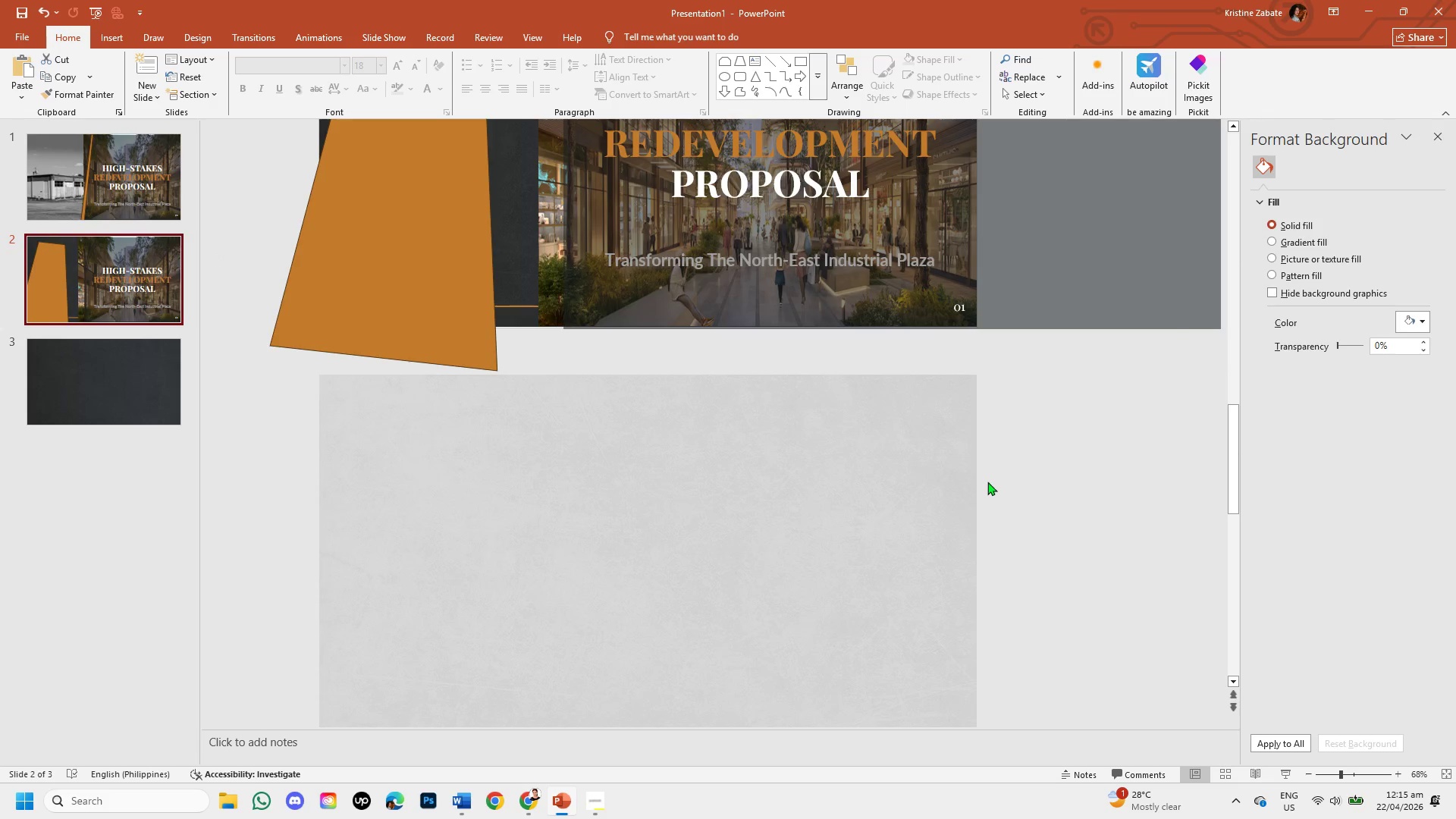 
scroll: coordinate [1012, 473], scroll_direction: up, amount: 11.0
 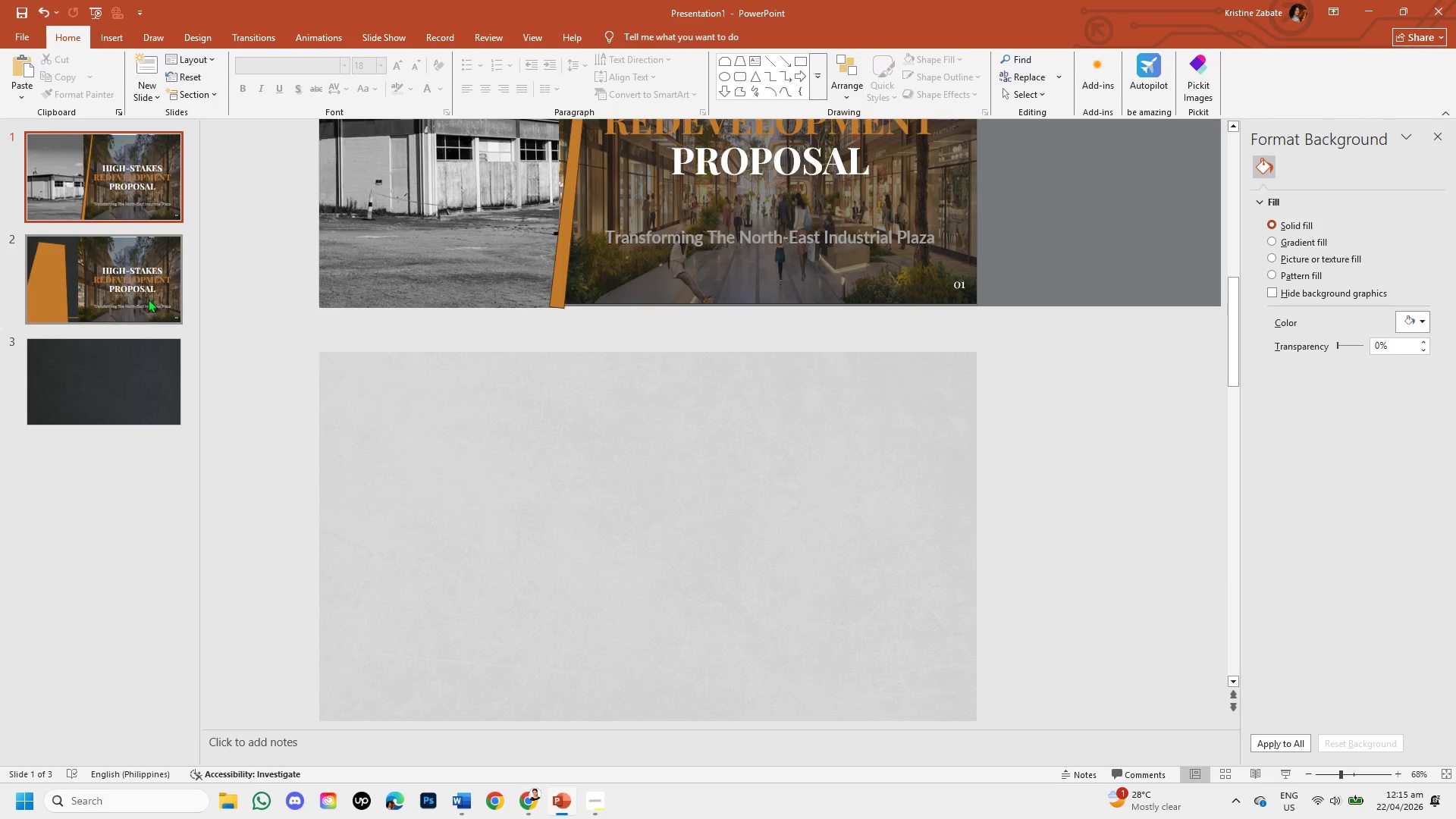 
left_click([149, 293])
 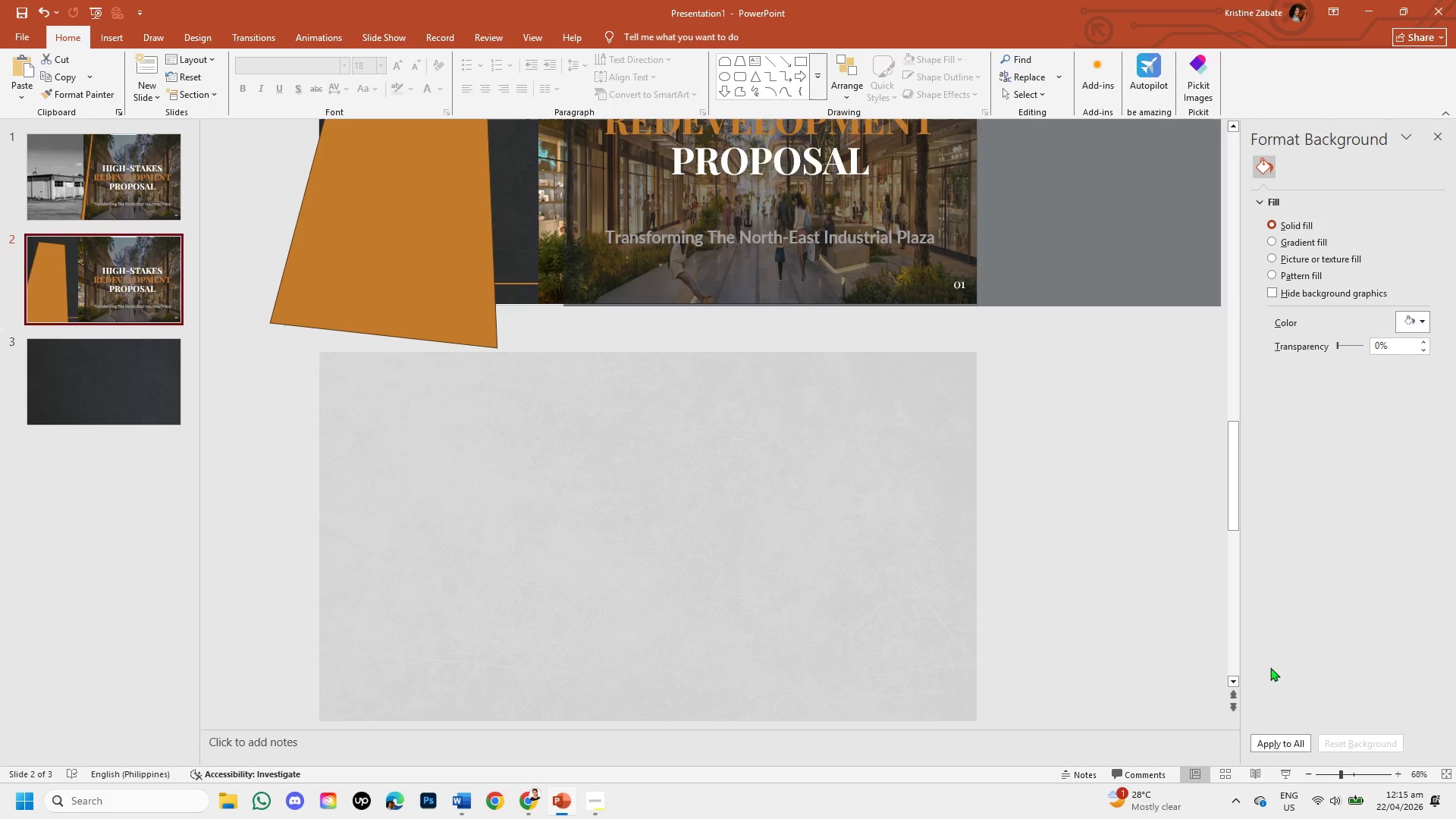 
scroll: coordinate [1156, 479], scroll_direction: up, amount: 17.0
 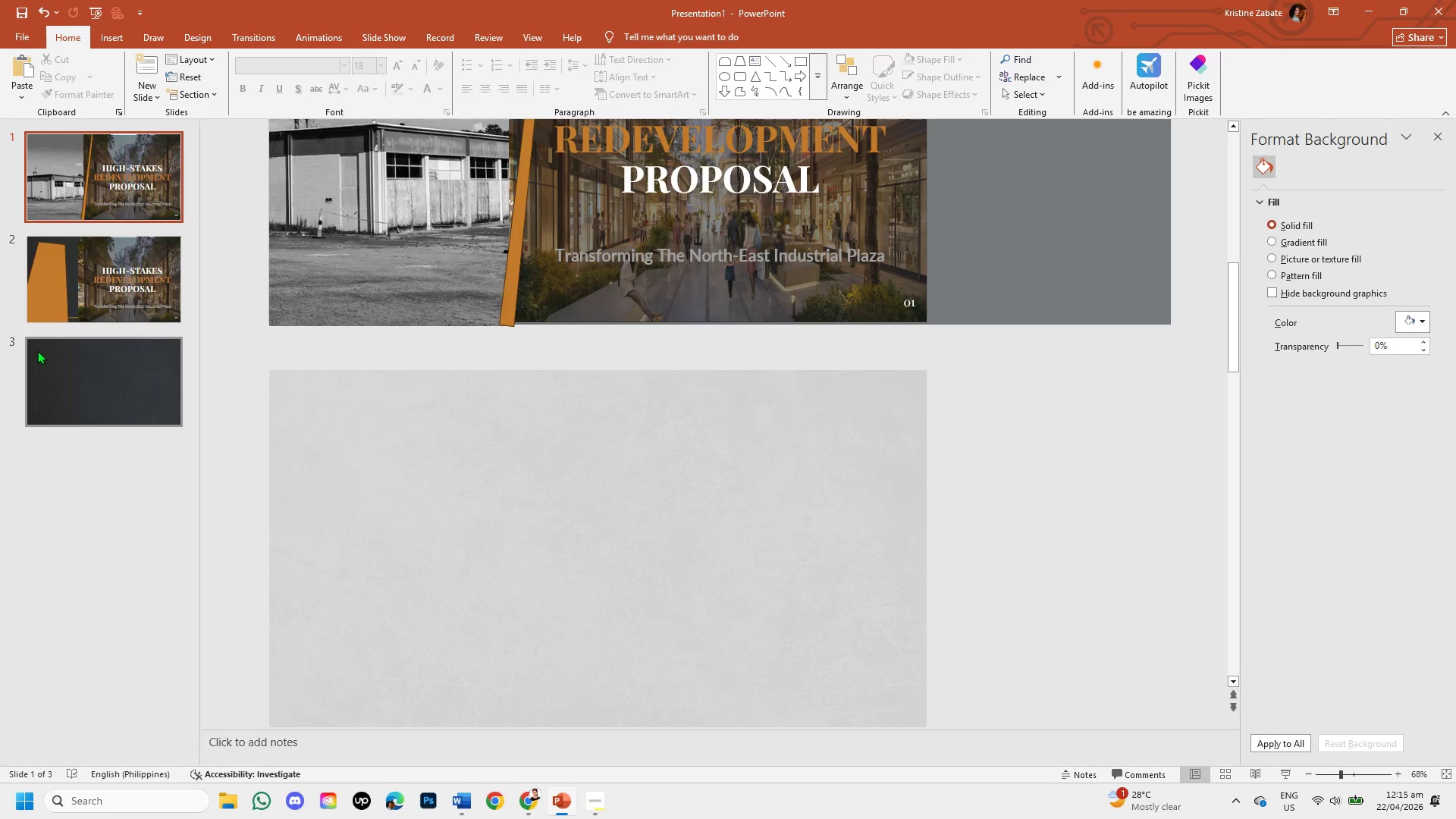 
left_click([74, 288])
 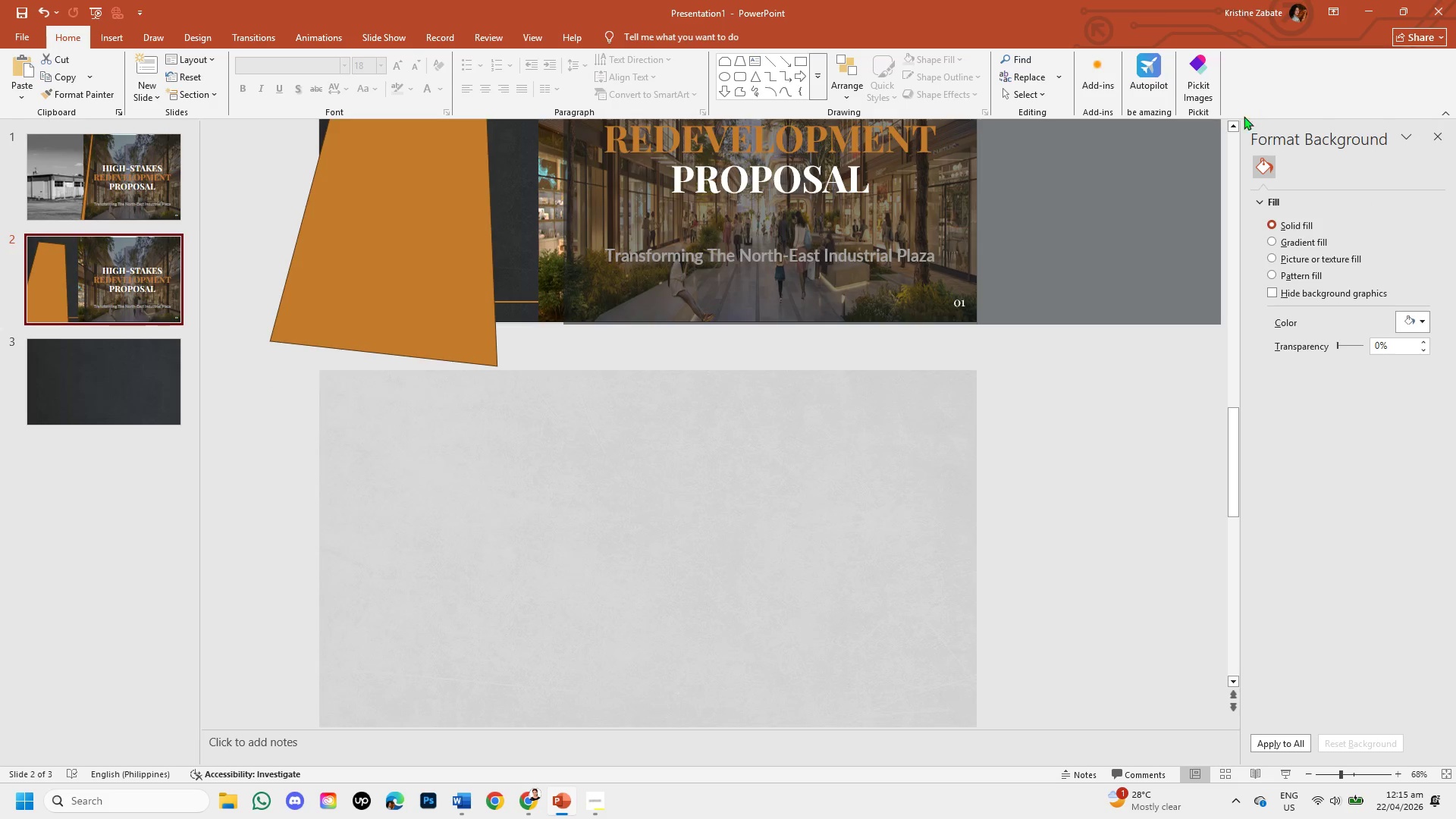 
left_click([1231, 121])
 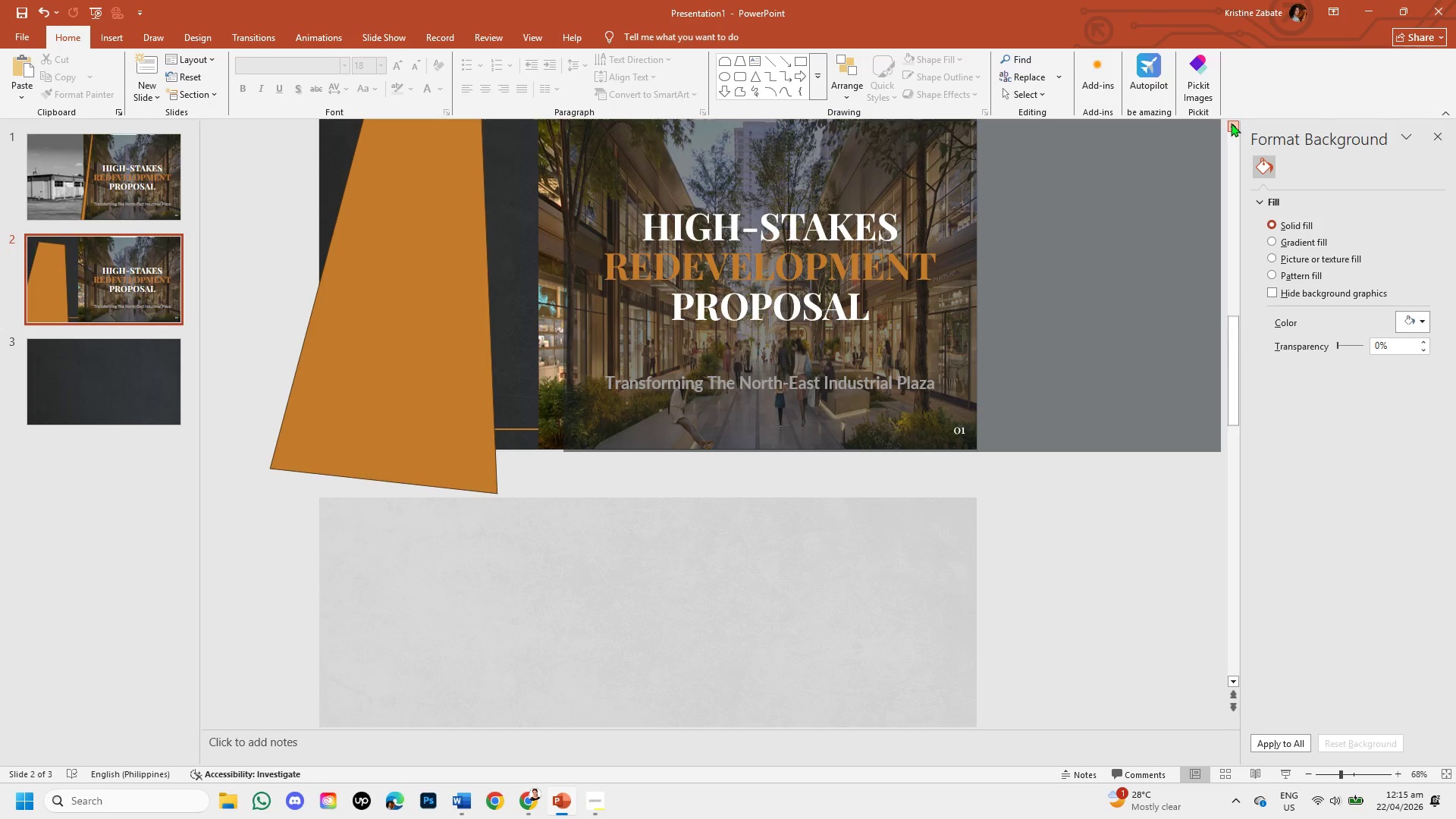 
triple_click([1231, 123])
 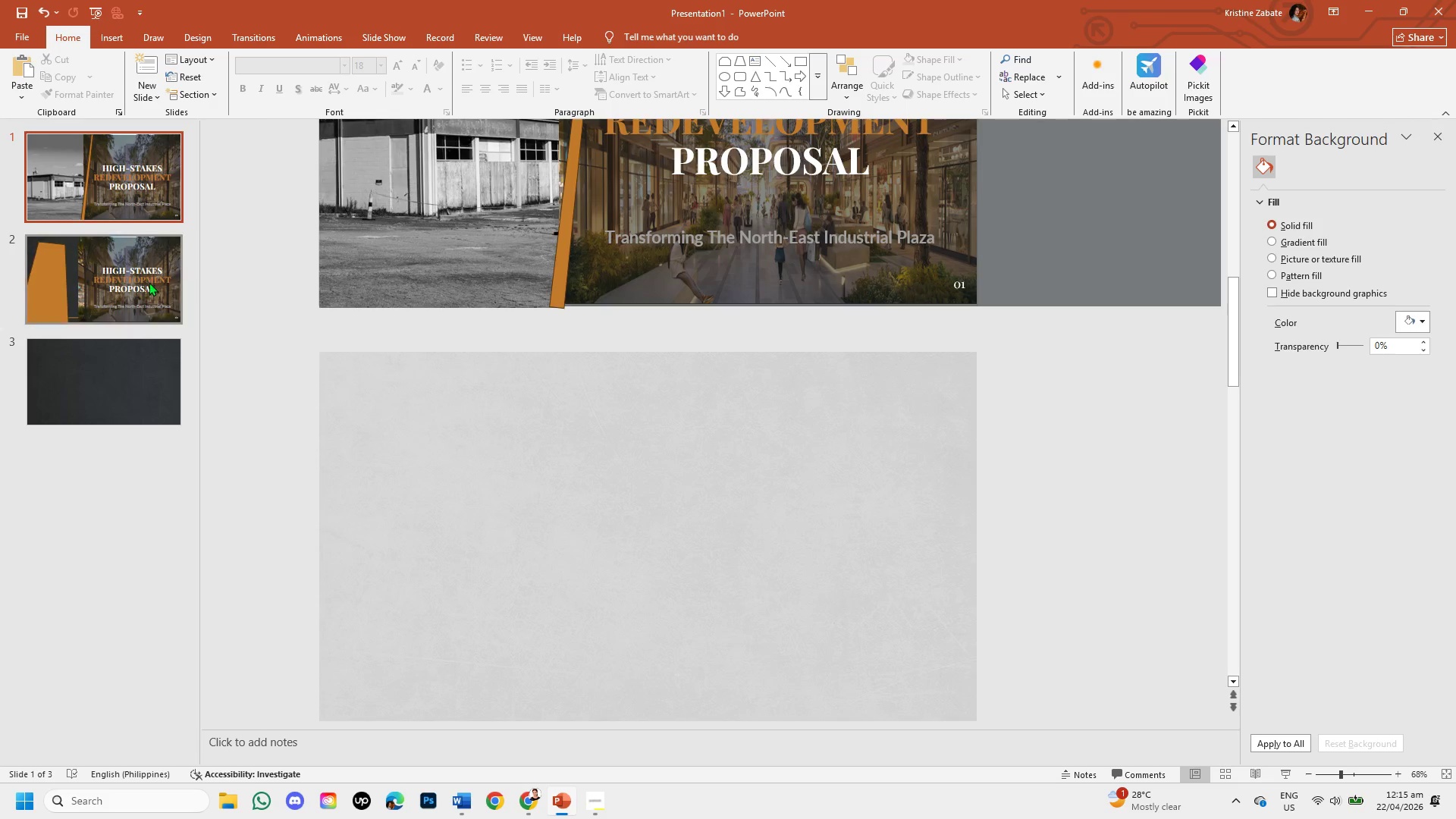 
left_click([124, 282])
 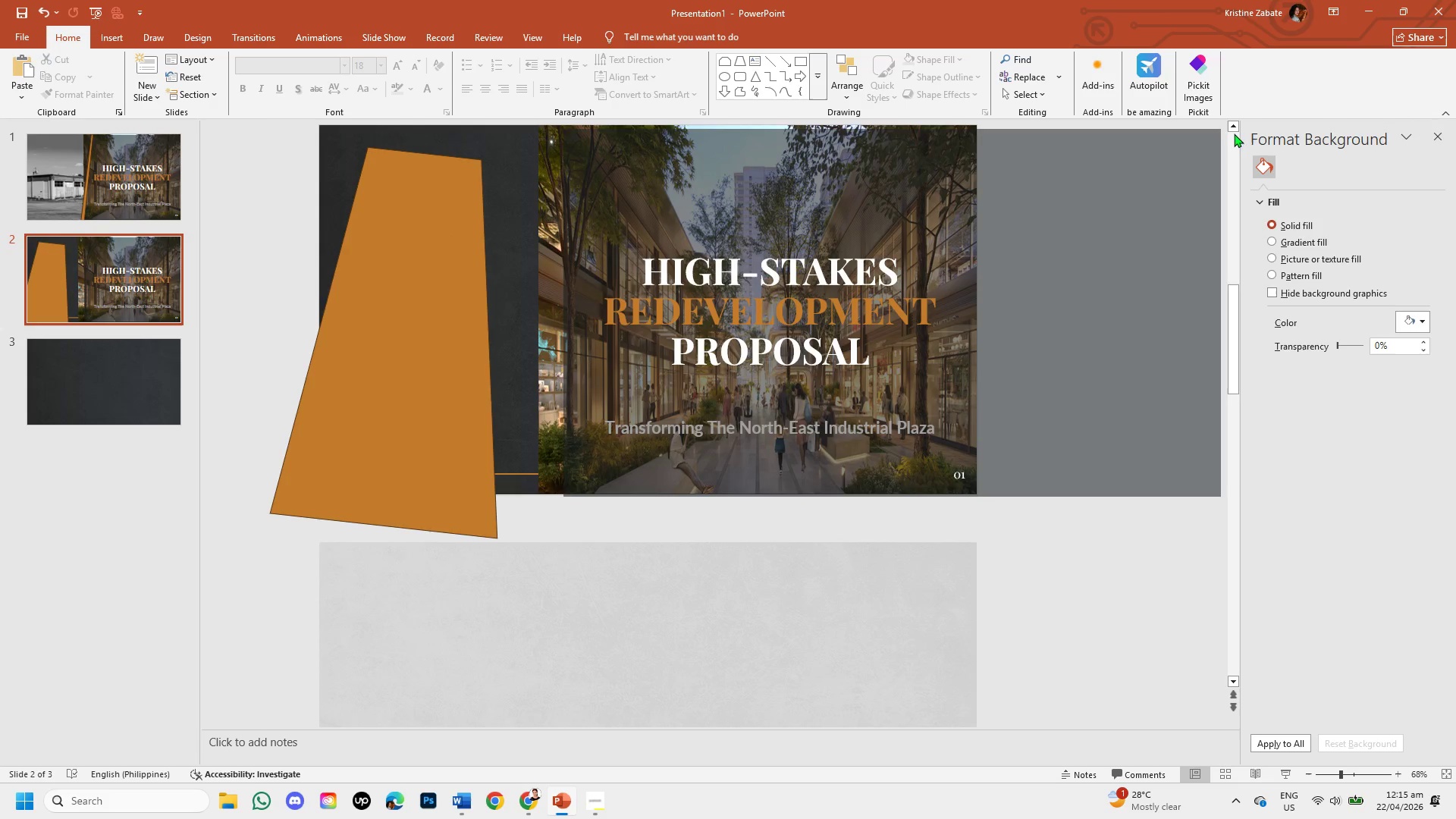 
double_click([1235, 126])
 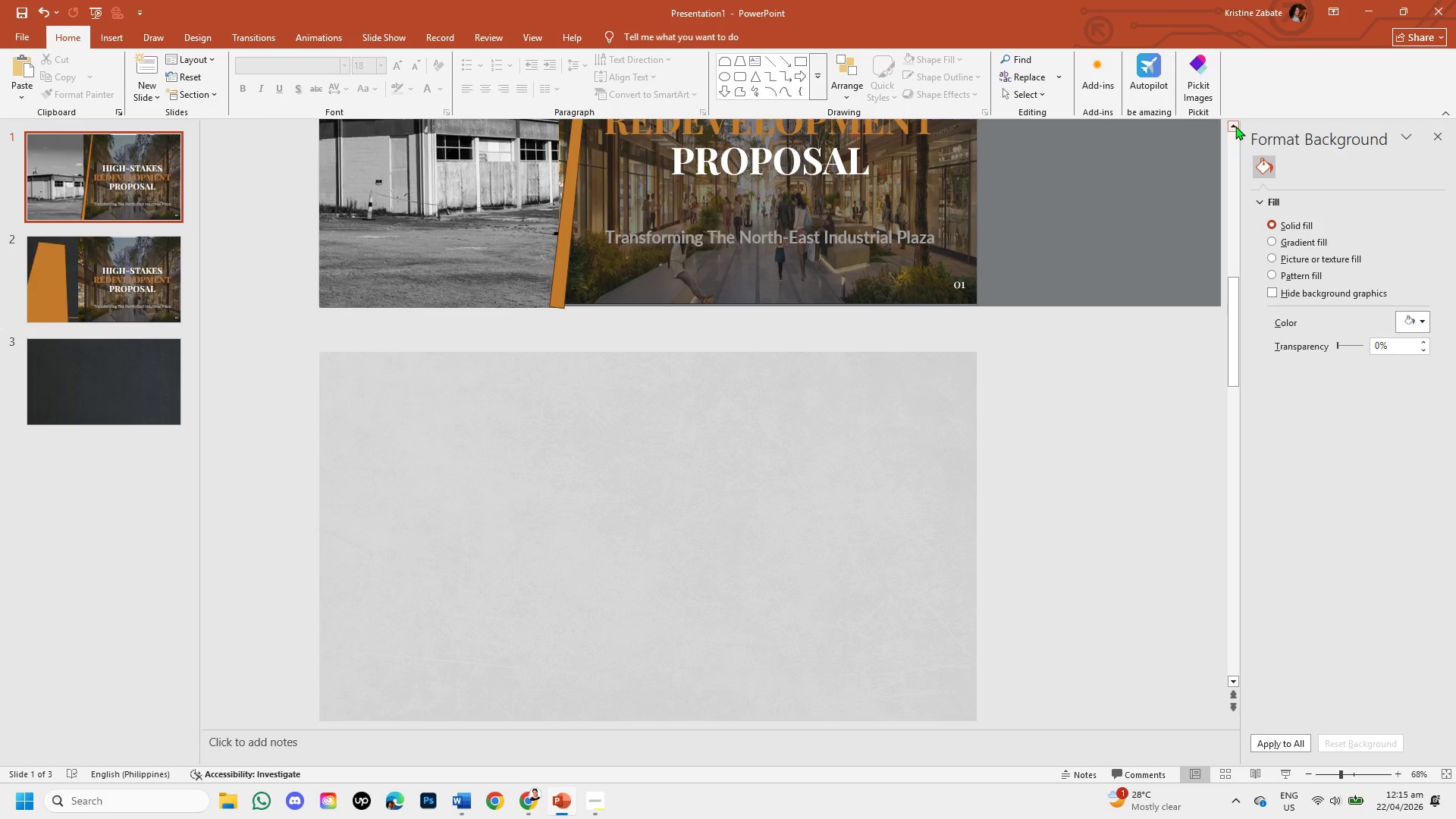 
left_click([1235, 126])
 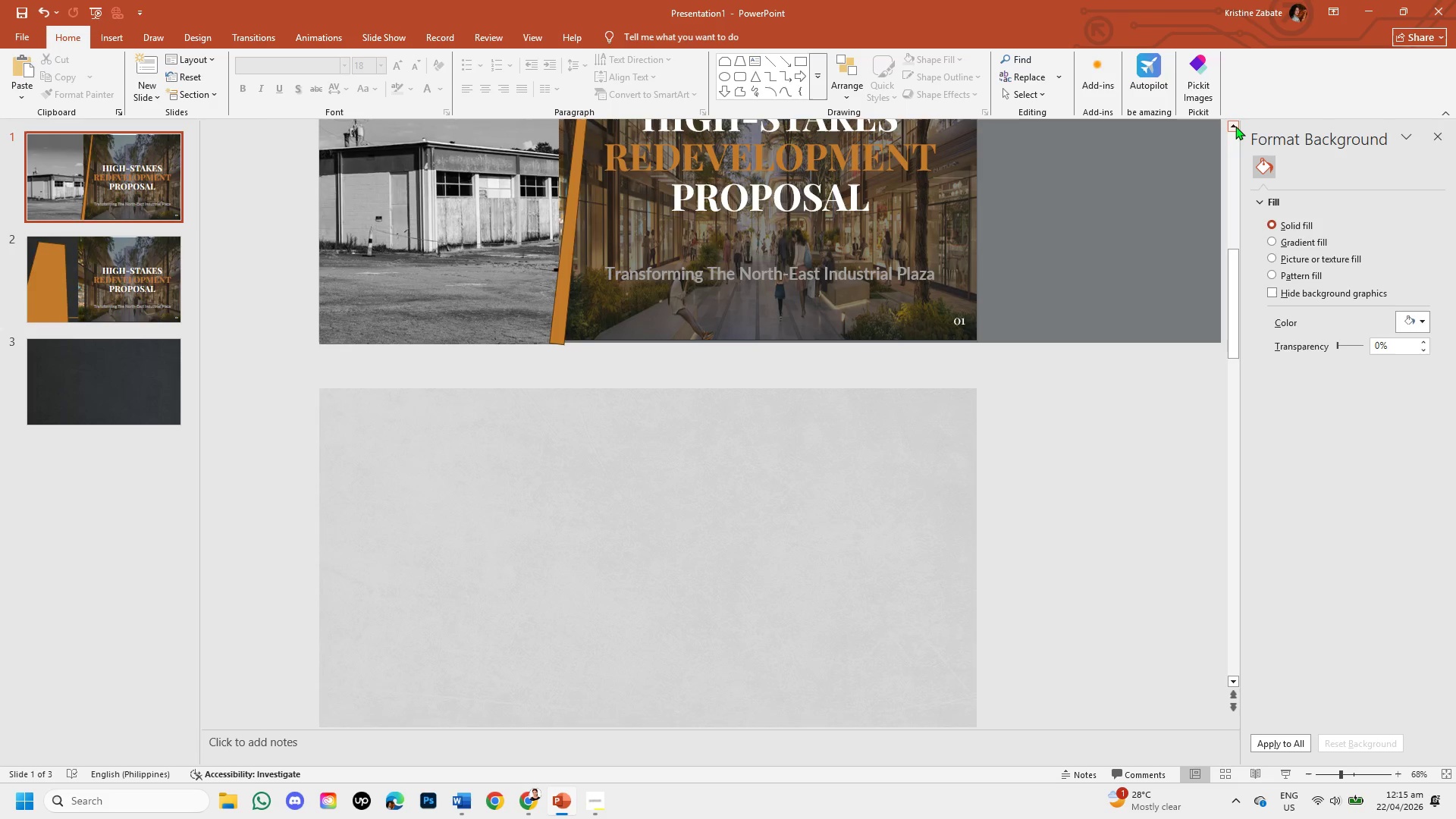 
double_click([1235, 126])
 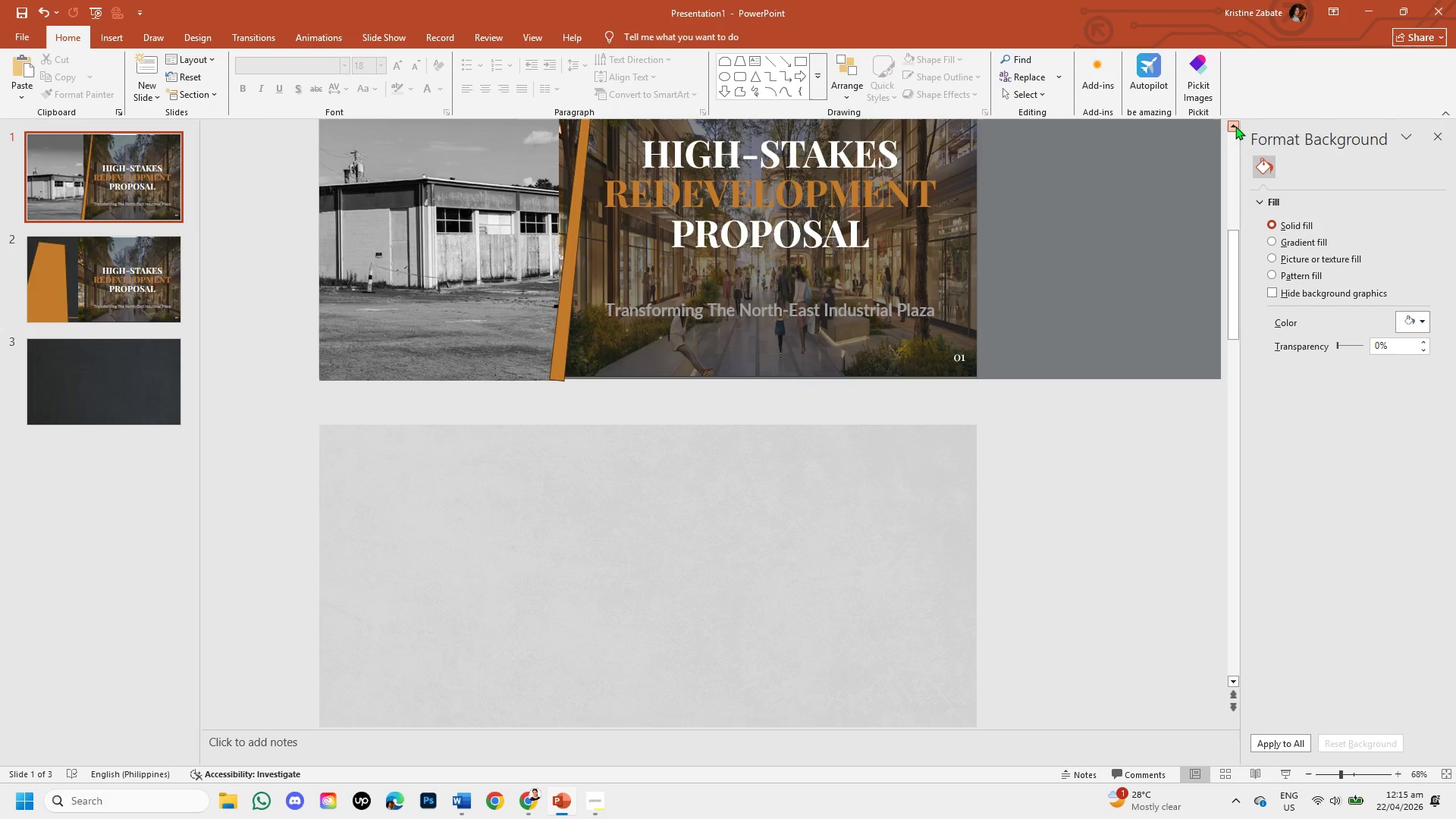 
triple_click([1235, 126])
 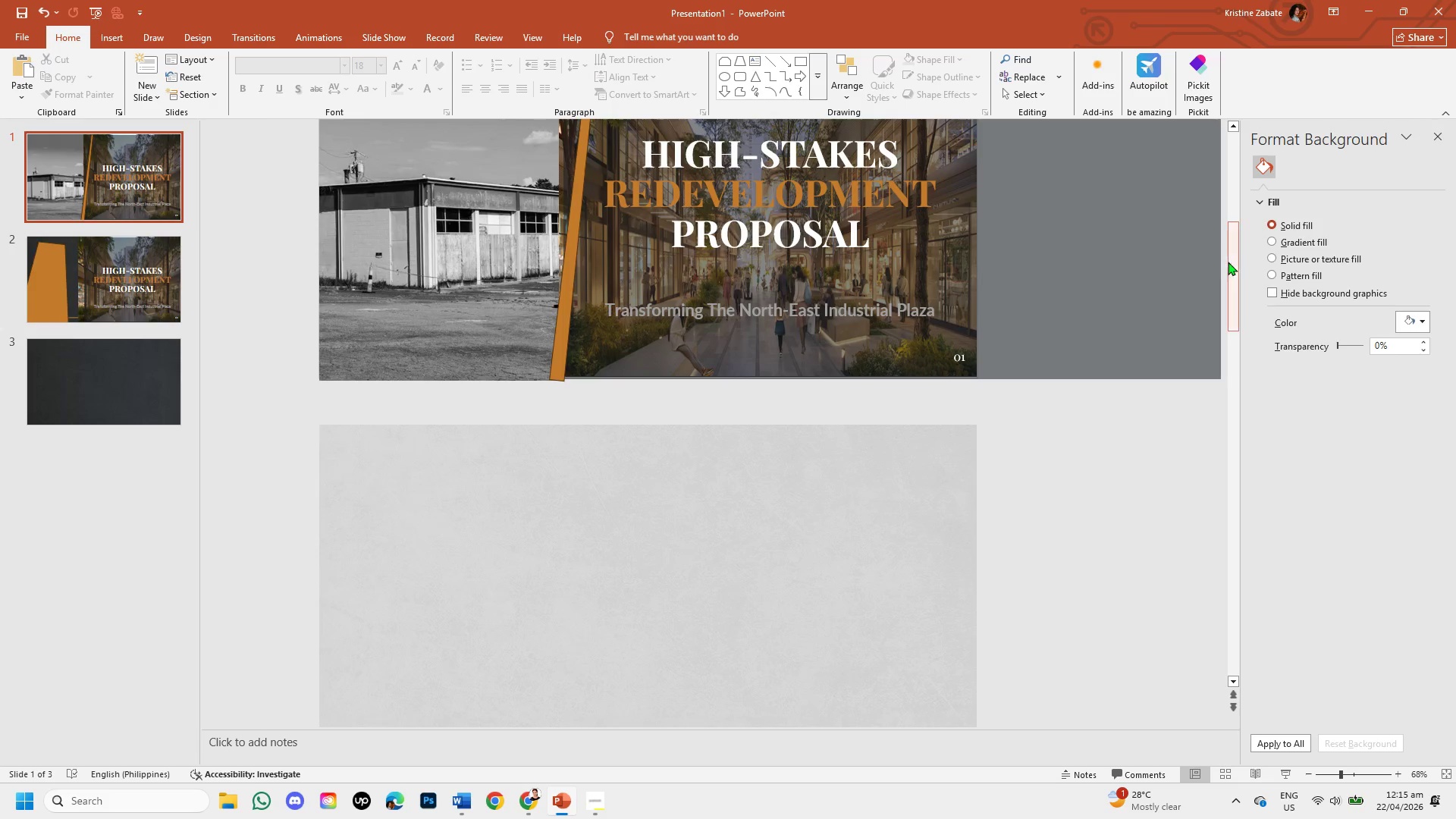 
left_click_drag(start_coordinate=[1234, 264], to_coordinate=[1274, 502])
 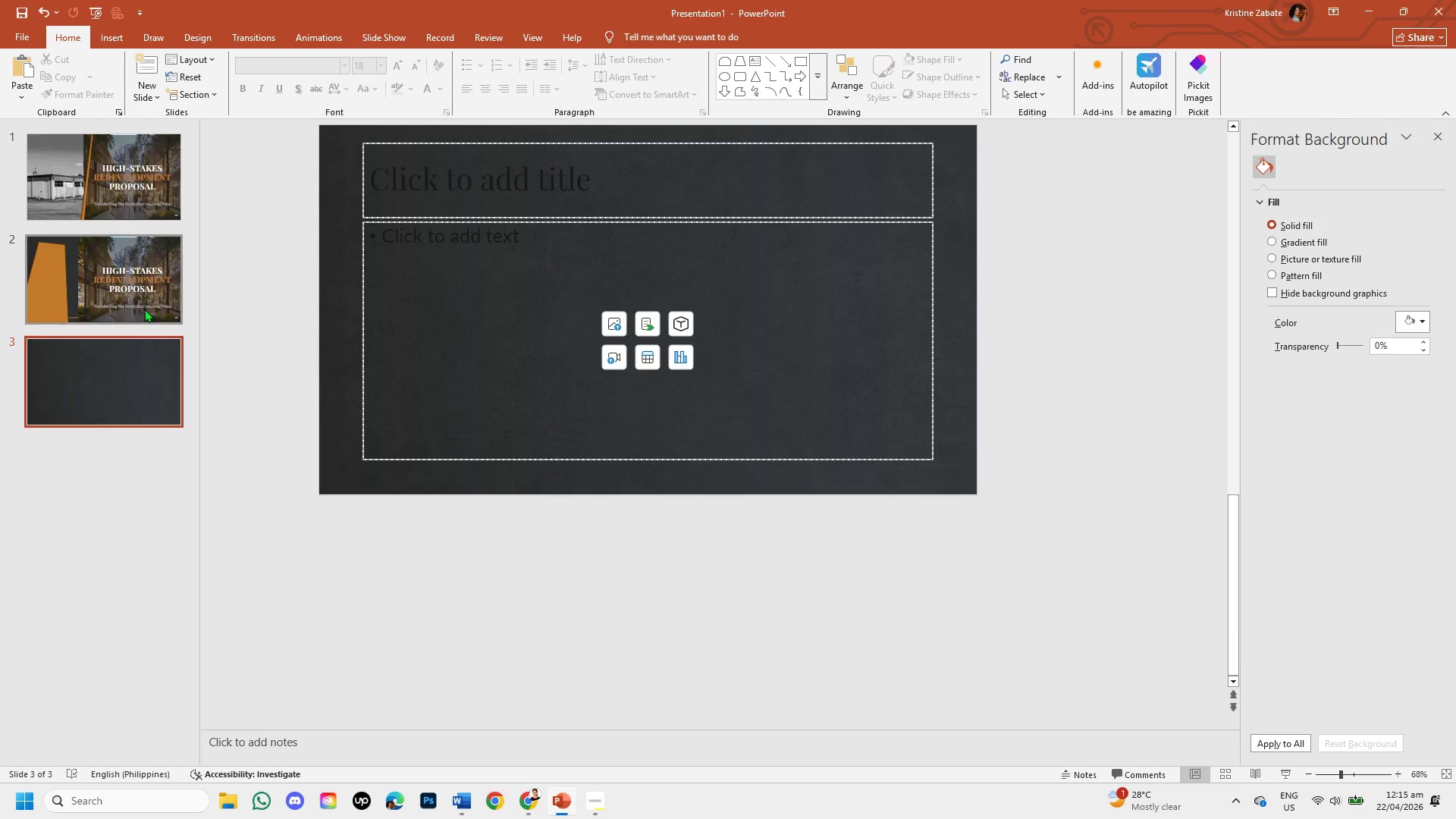 
left_click([138, 294])
 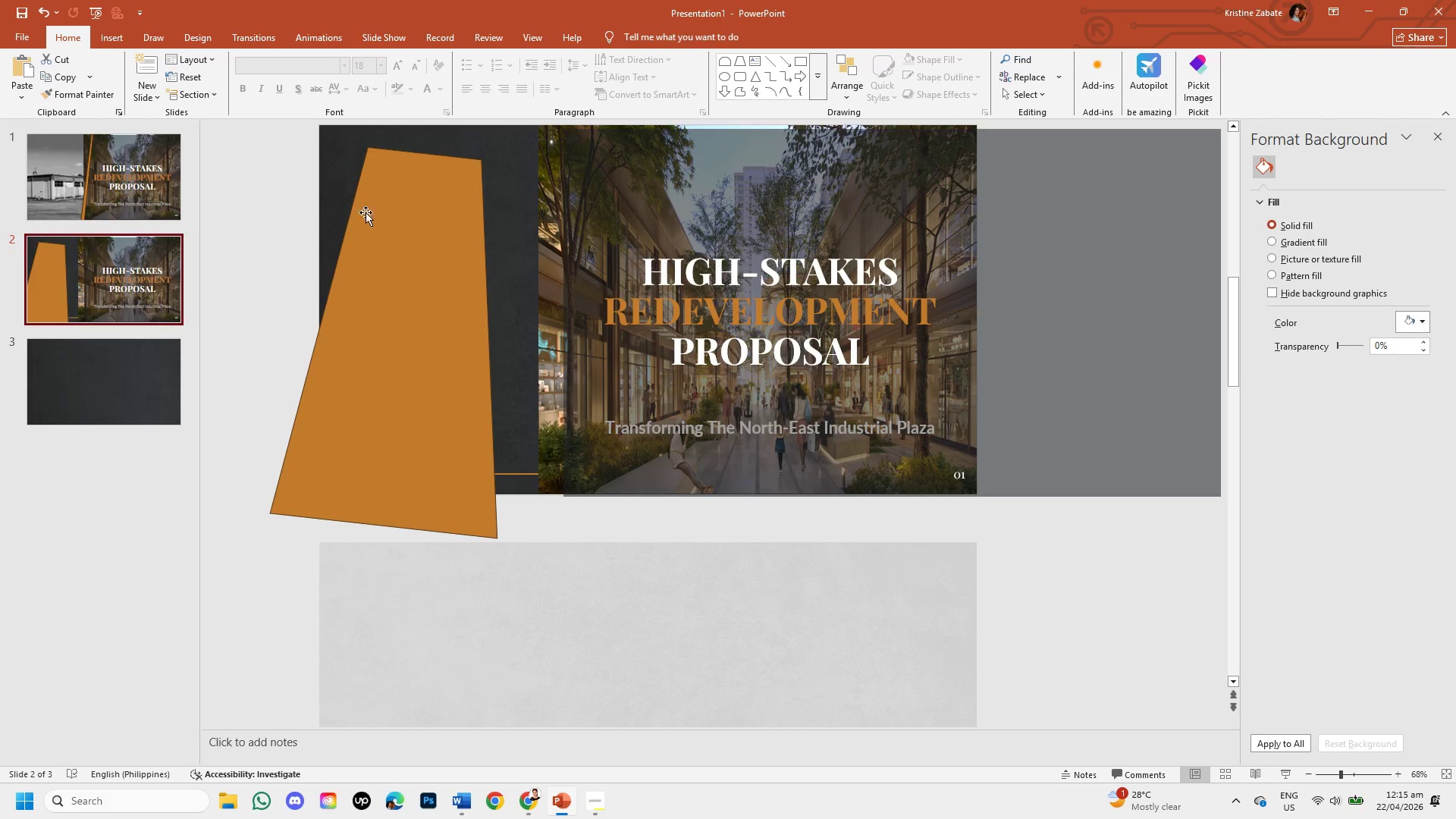 
left_click([378, 207])
 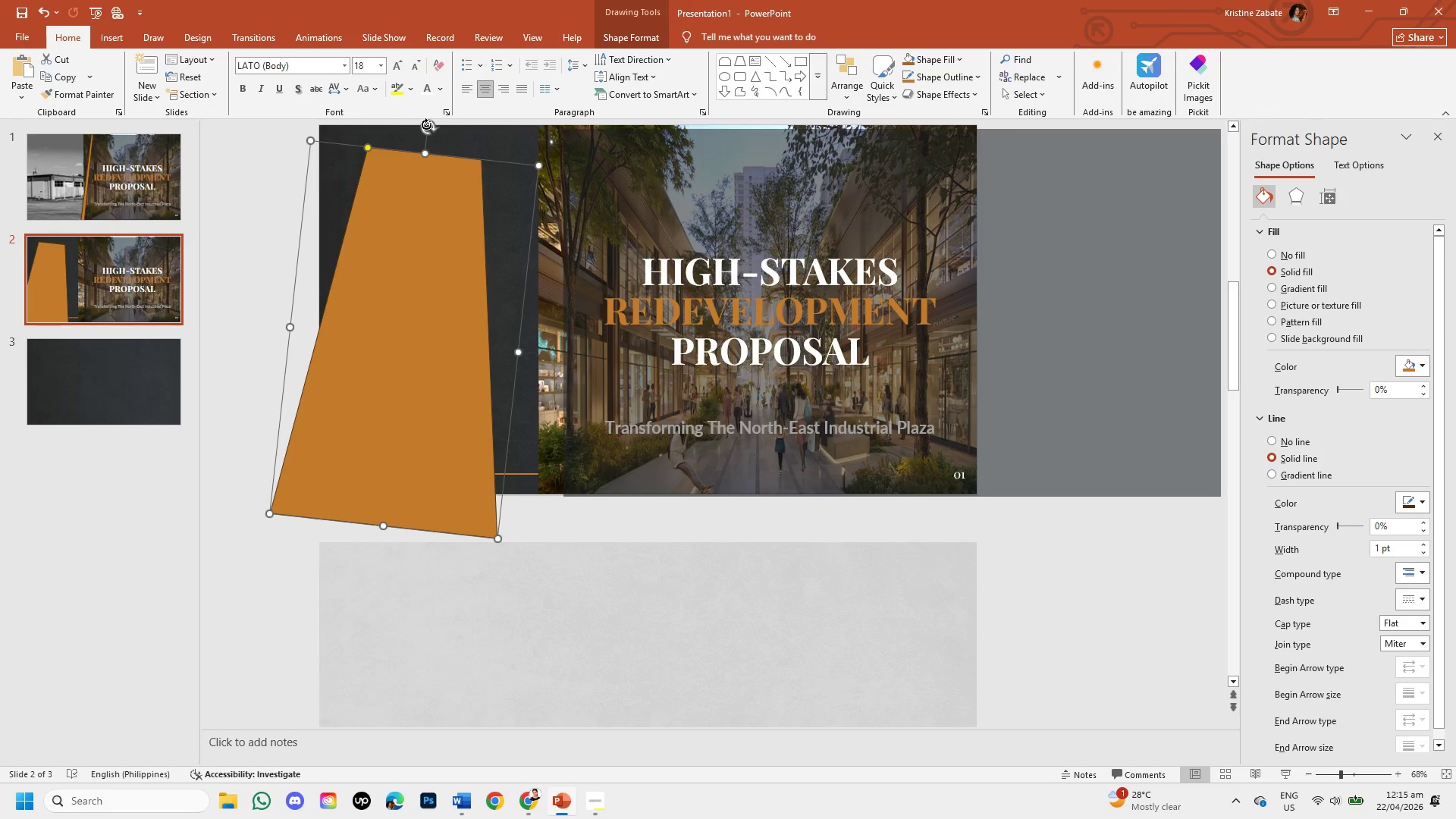 
left_click_drag(start_coordinate=[431, 126], to_coordinate=[400, 130])
 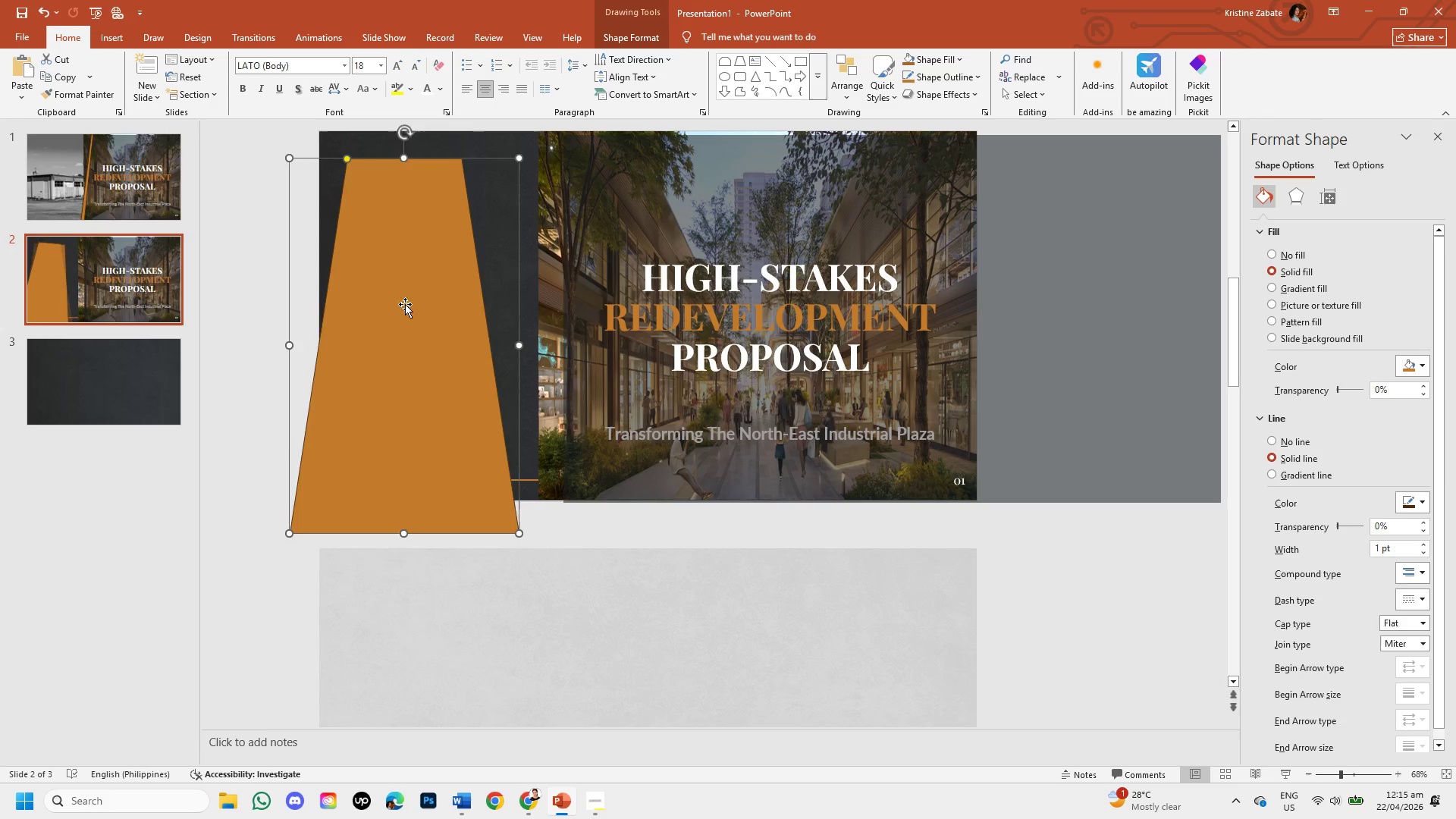 
left_click_drag(start_coordinate=[406, 304], to_coordinate=[434, 273])
 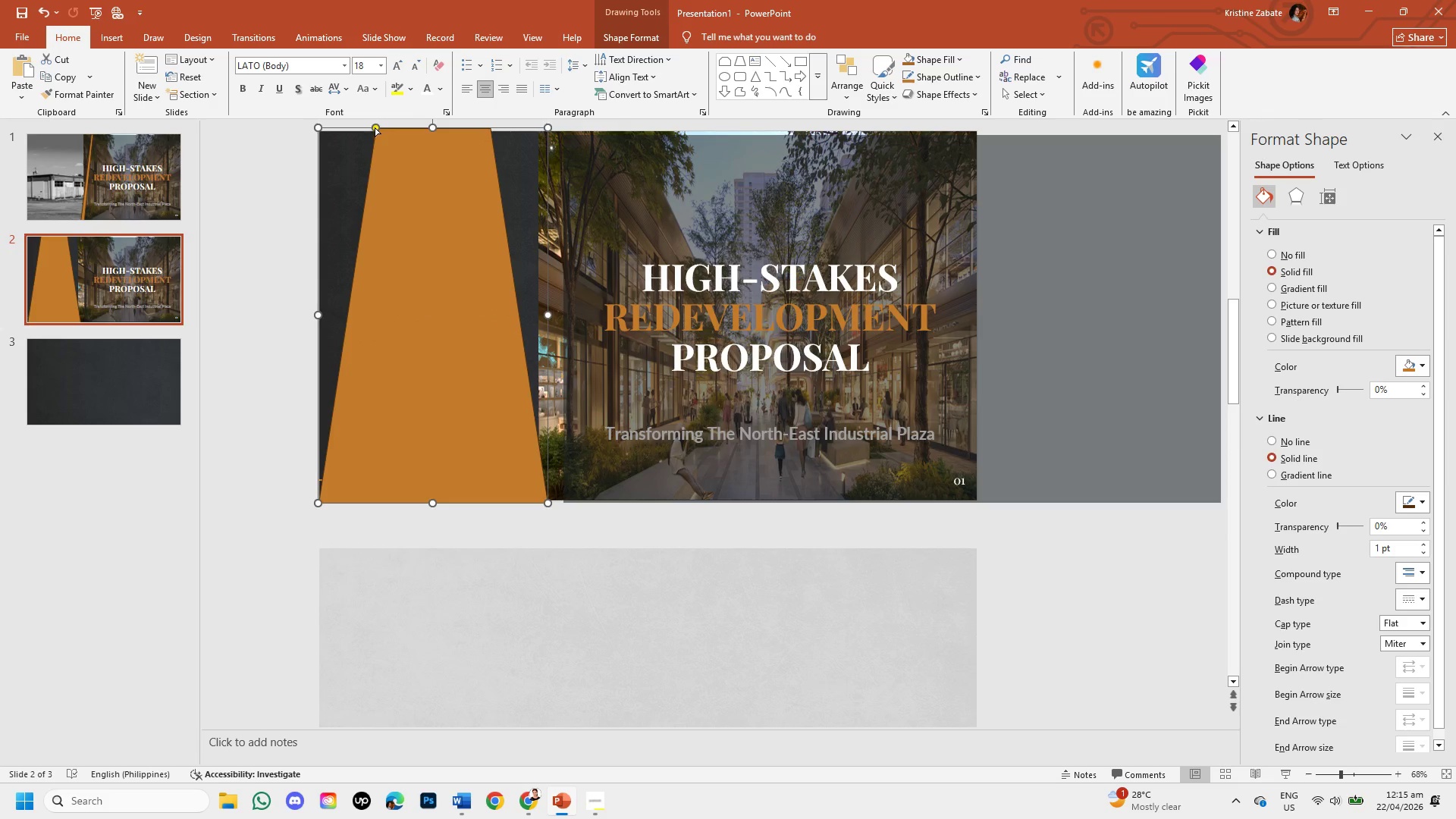 
left_click_drag(start_coordinate=[375, 126], to_coordinate=[315, 152])
 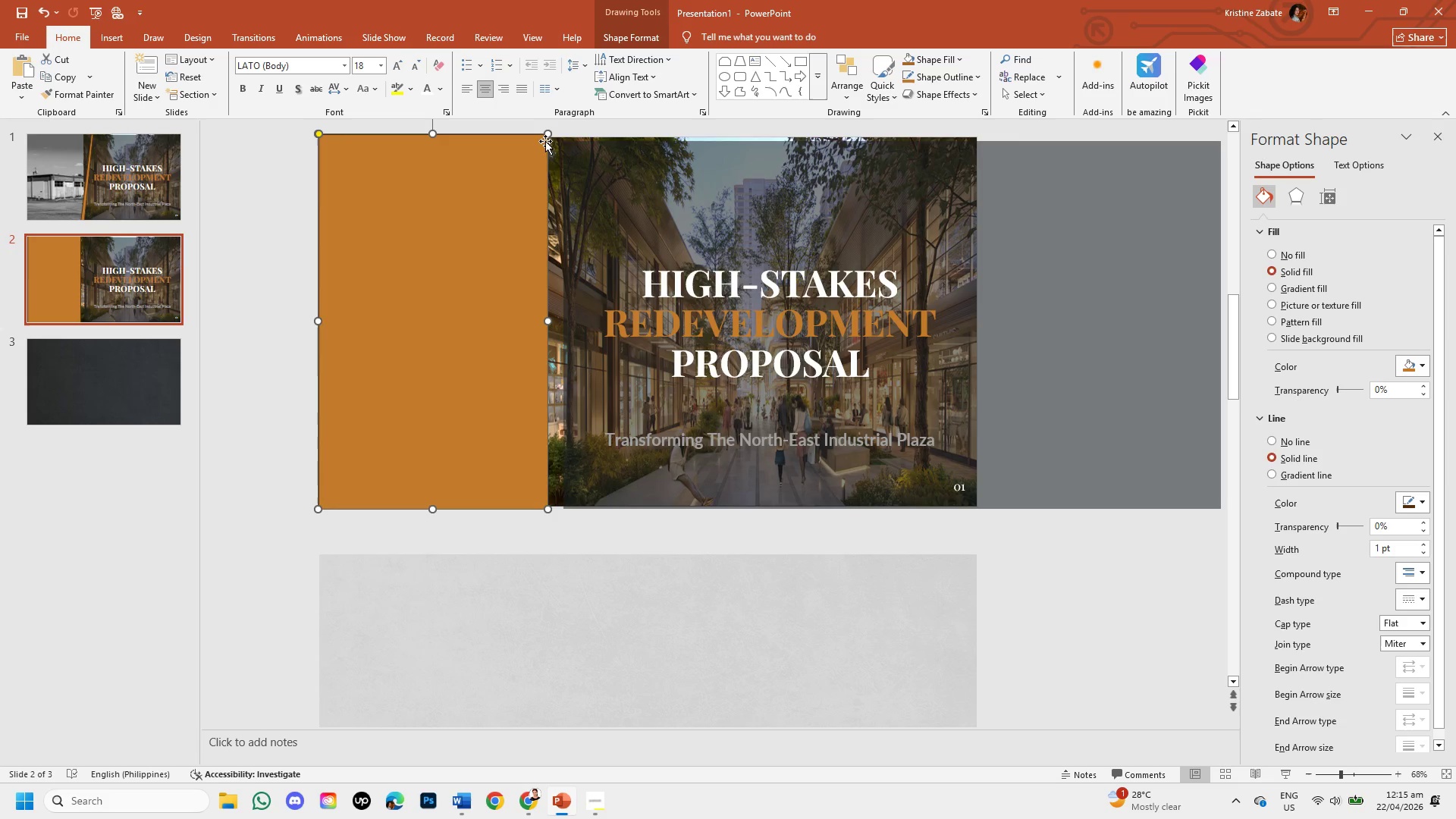 
left_click([546, 133])
 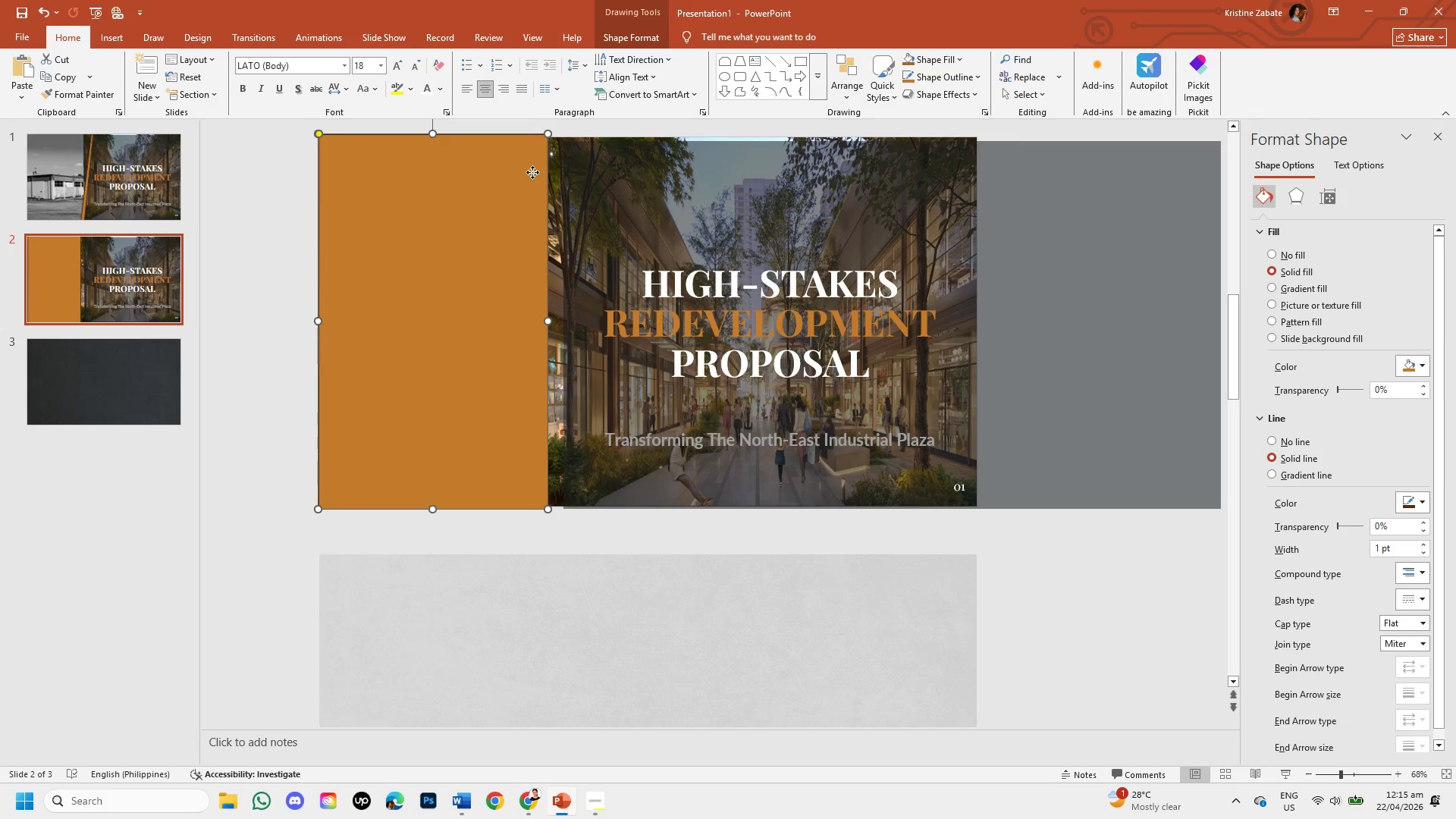 
left_click([532, 172])
 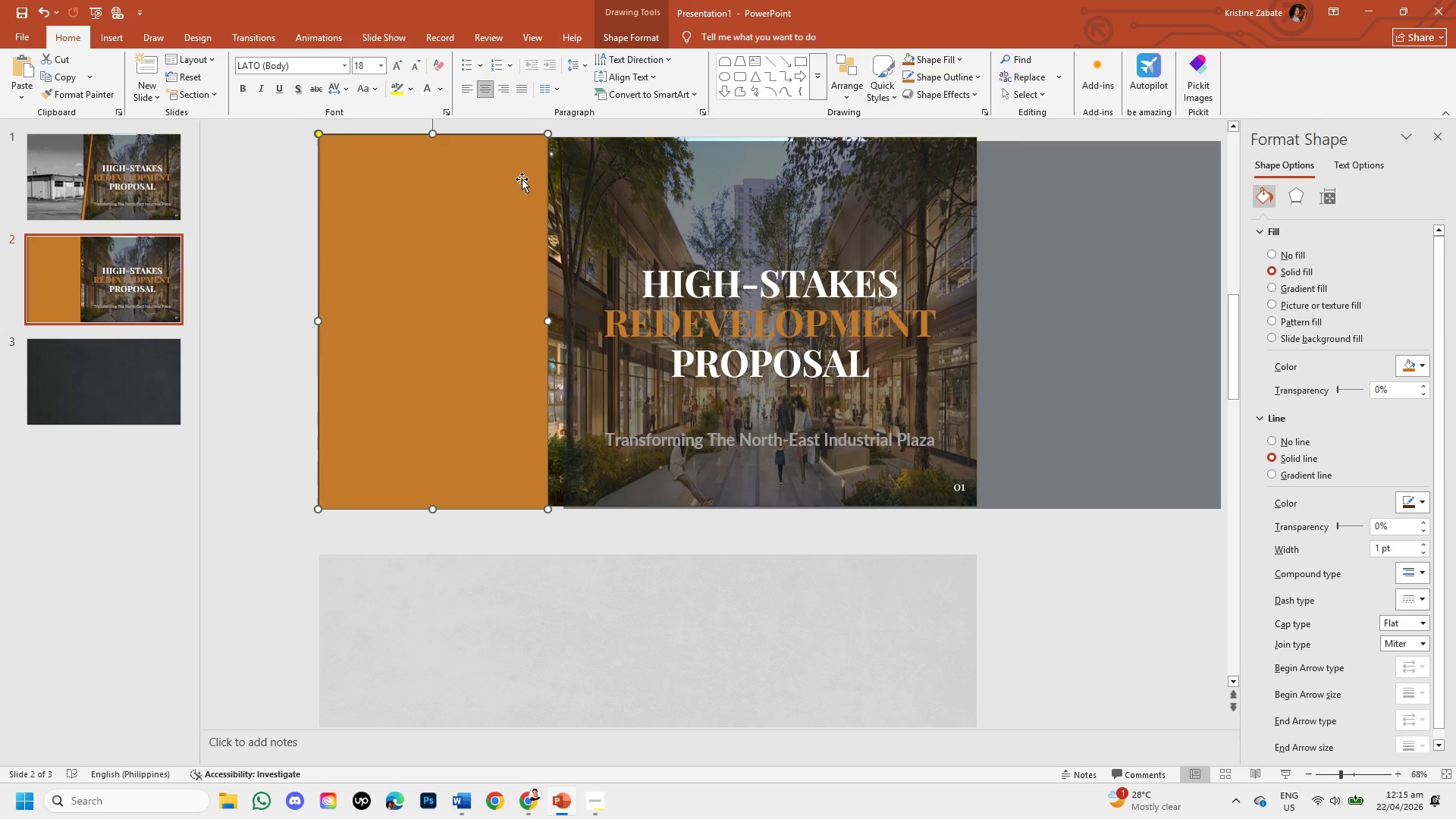 
right_click([517, 187])
 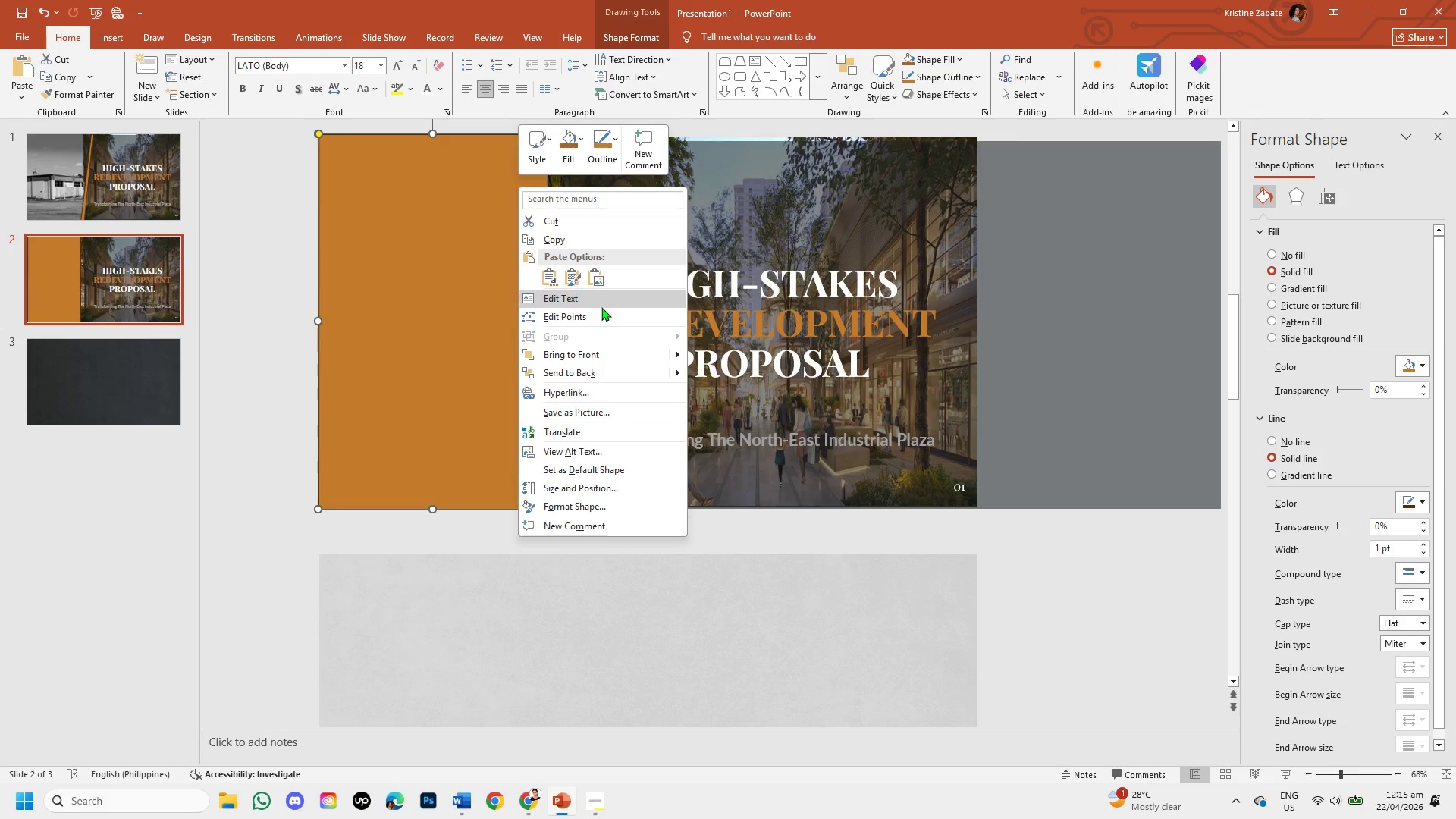 
left_click([601, 316])
 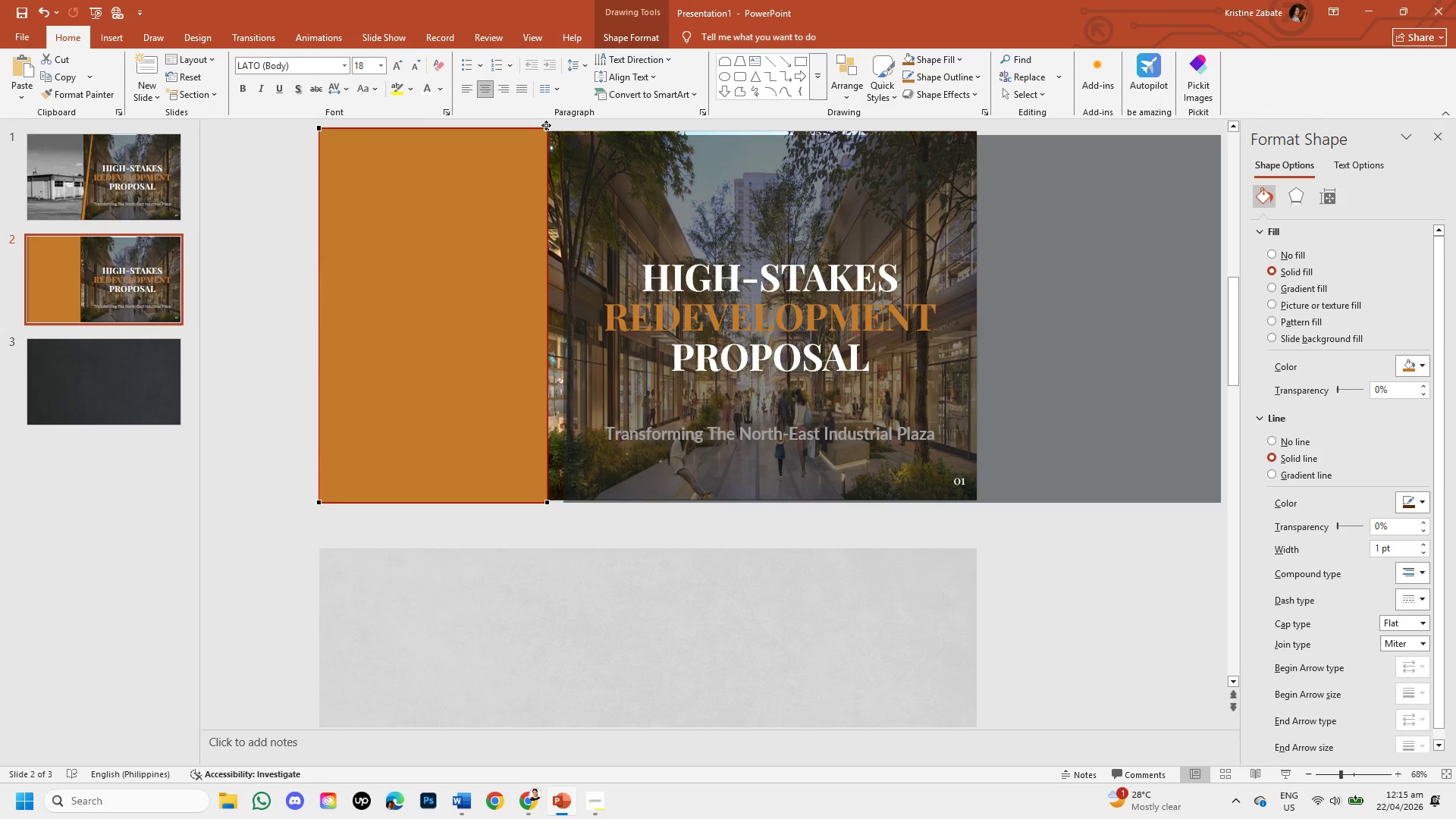 
left_click_drag(start_coordinate=[546, 125], to_coordinate=[556, 126])
 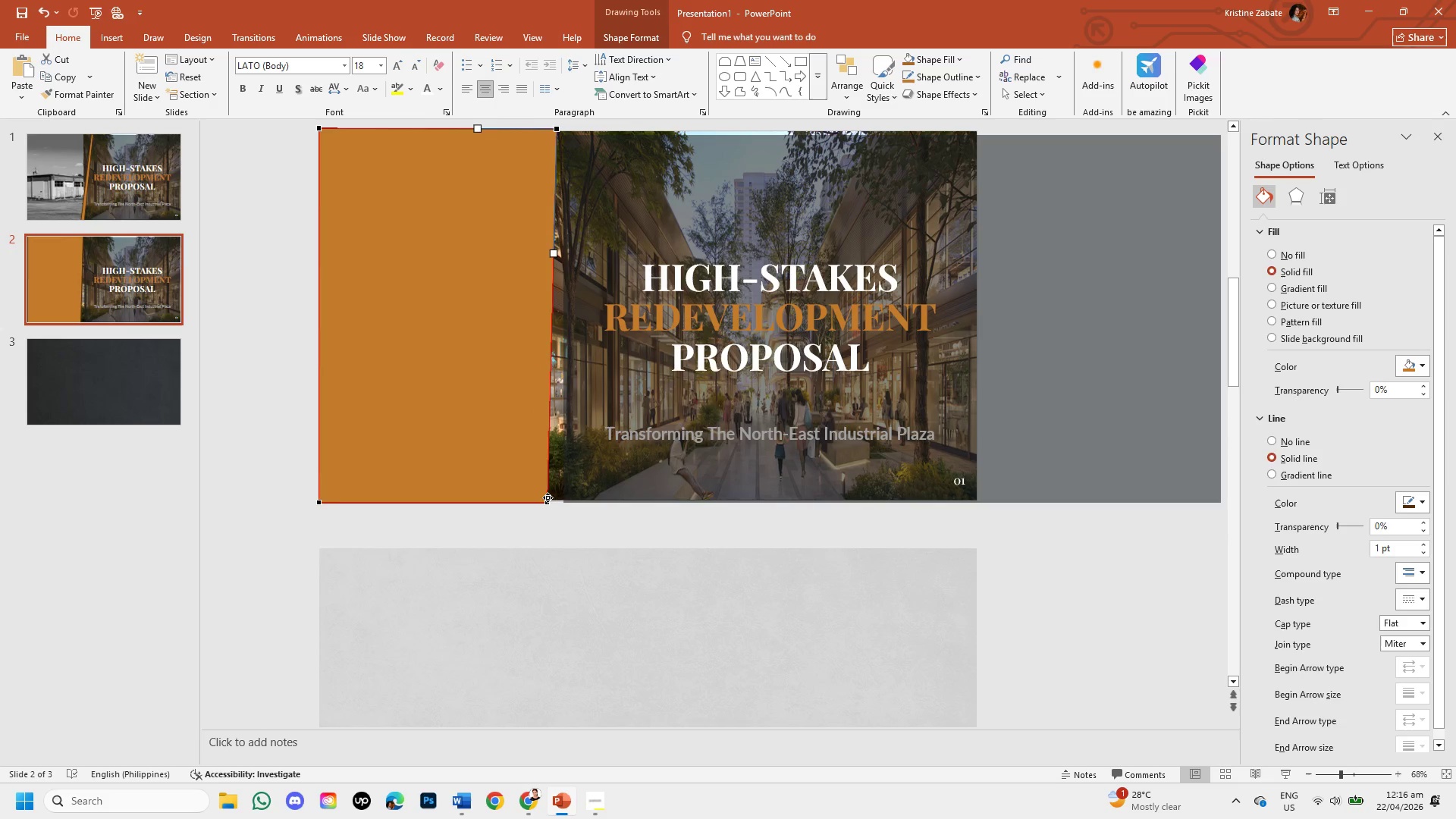 
left_click_drag(start_coordinate=[548, 503], to_coordinate=[535, 502])
 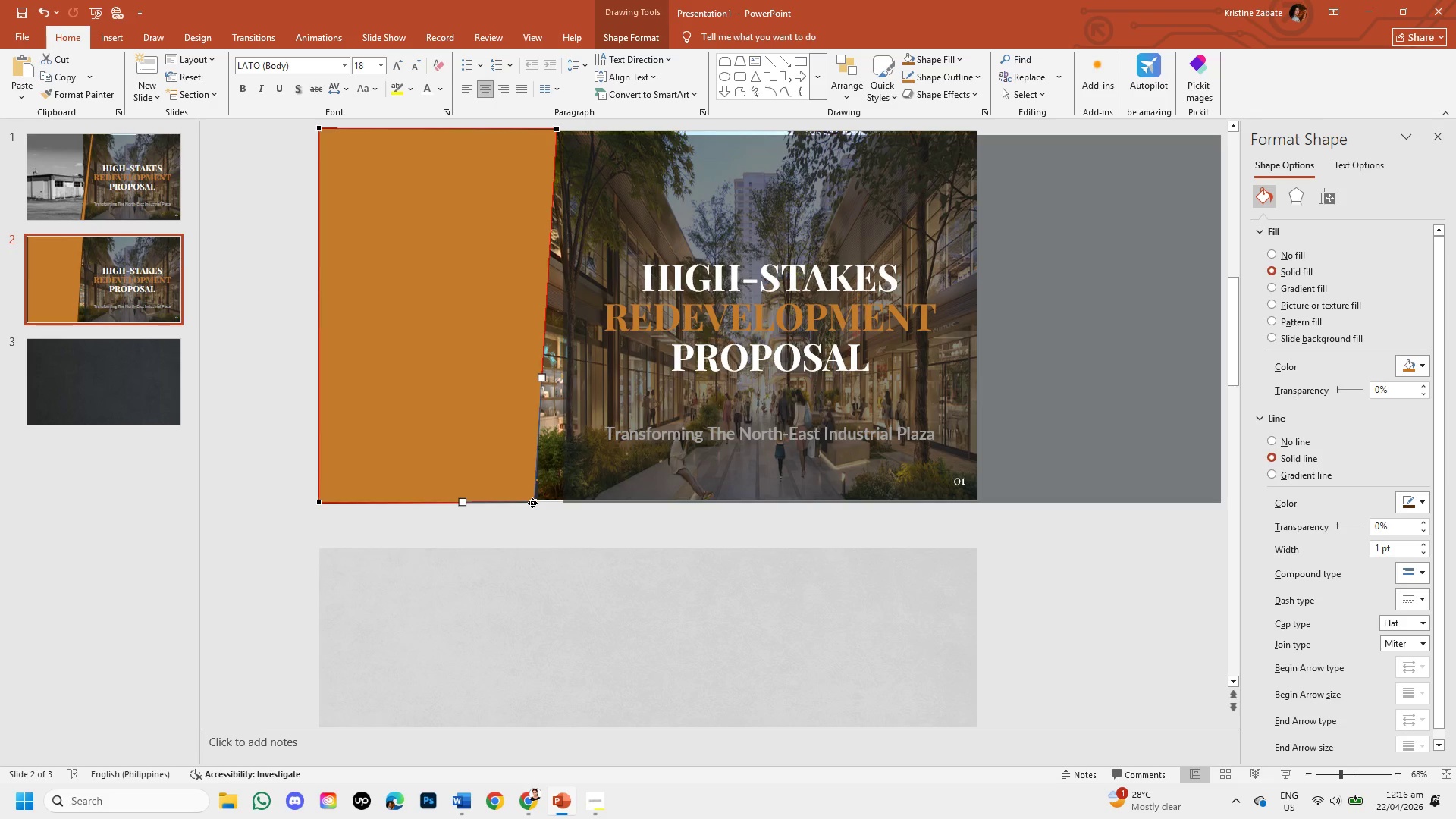 
left_click_drag(start_coordinate=[532, 503], to_coordinate=[512, 503])
 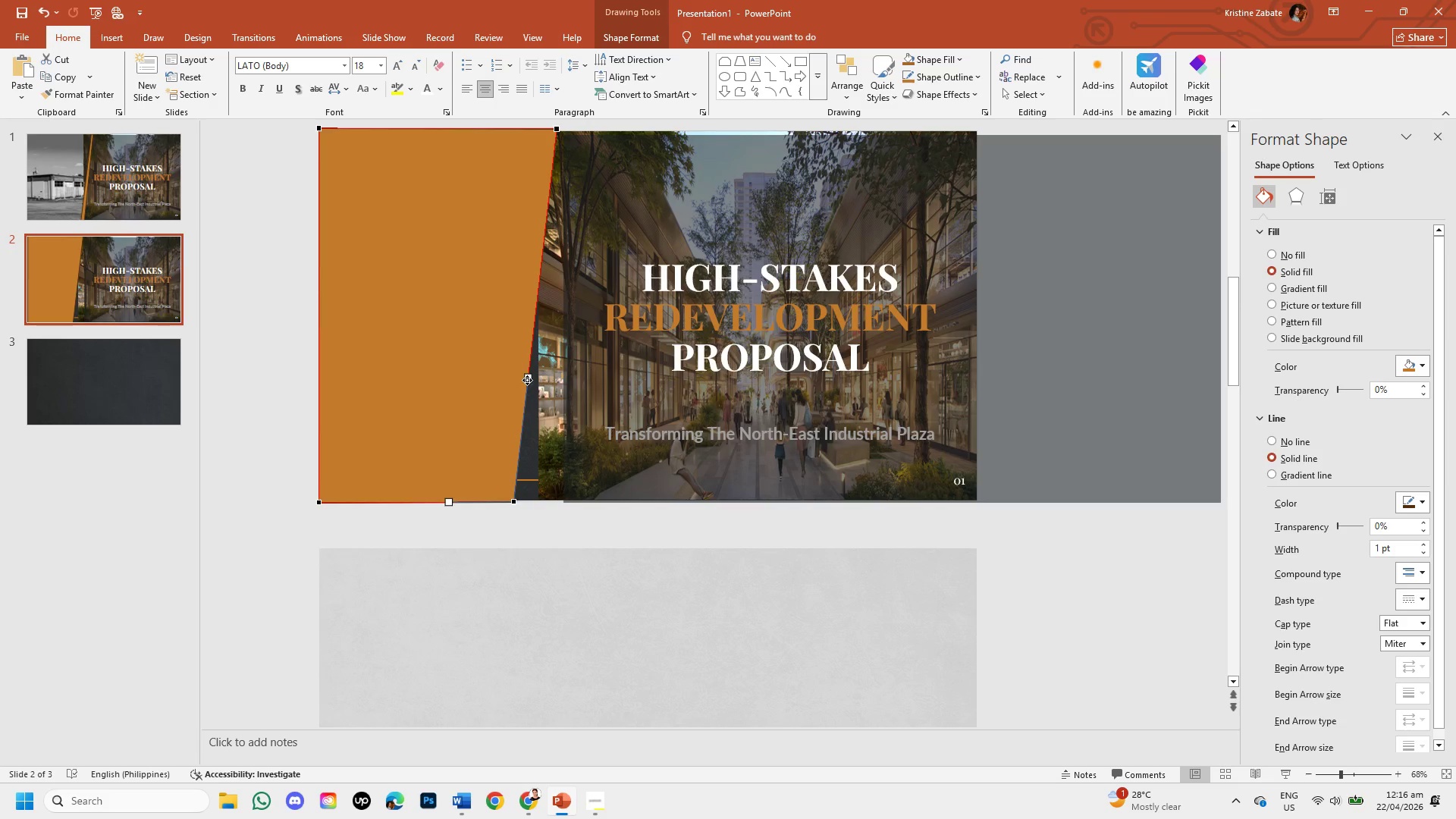 
wait(6.41)
 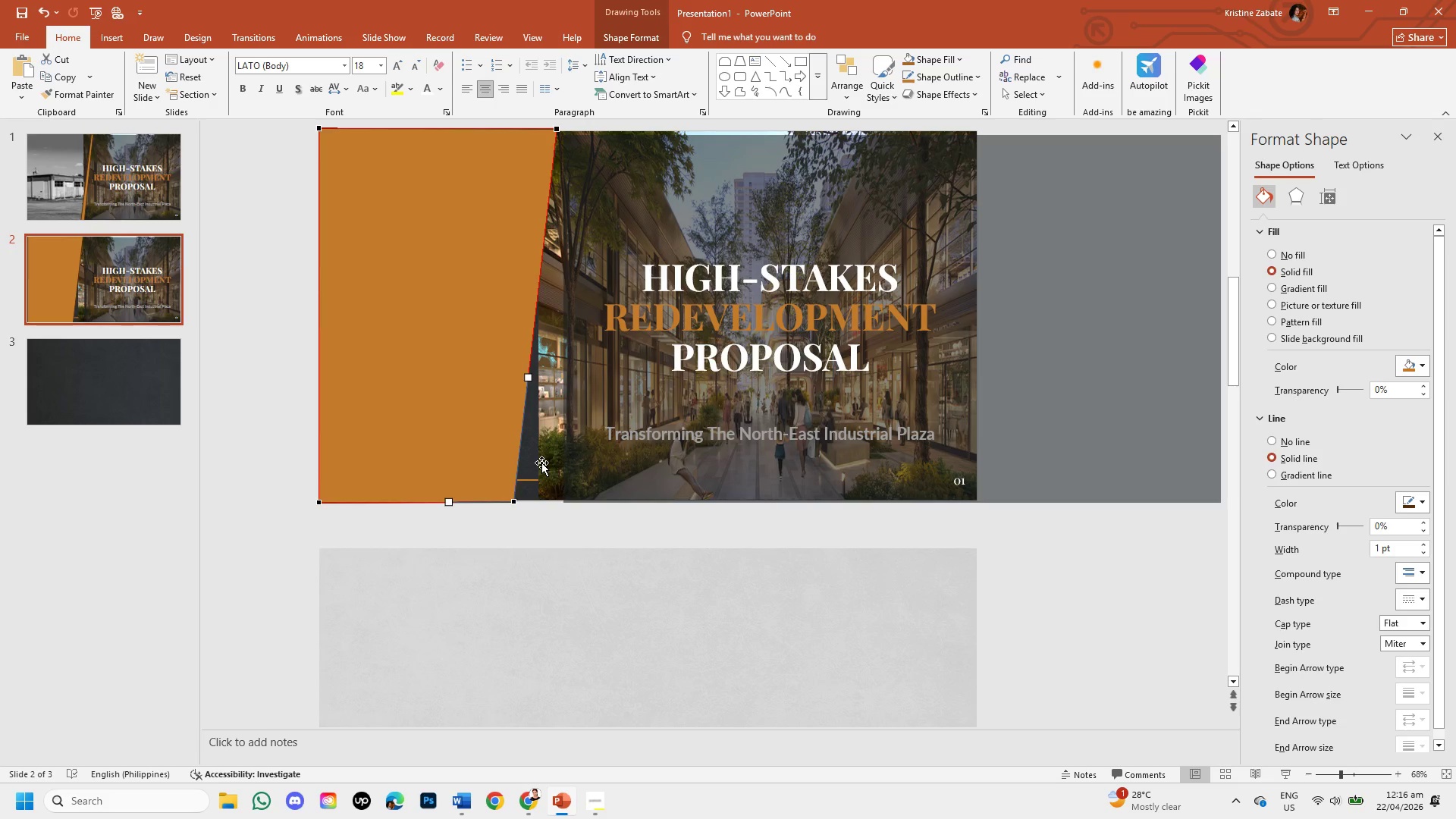 
left_click_drag(start_coordinate=[513, 500], to_coordinate=[504, 501])
 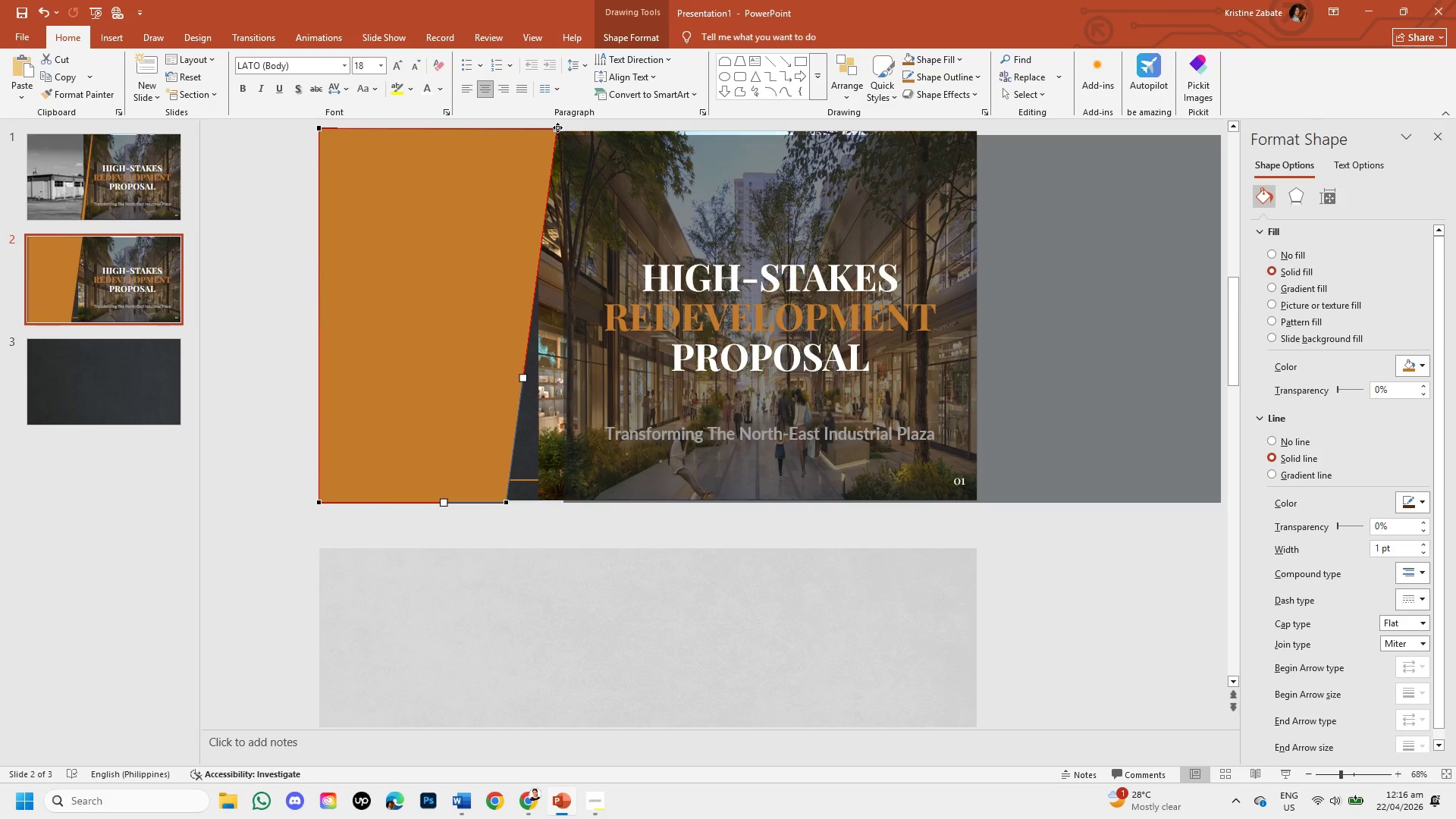 
left_click_drag(start_coordinate=[557, 127], to_coordinate=[551, 130])
 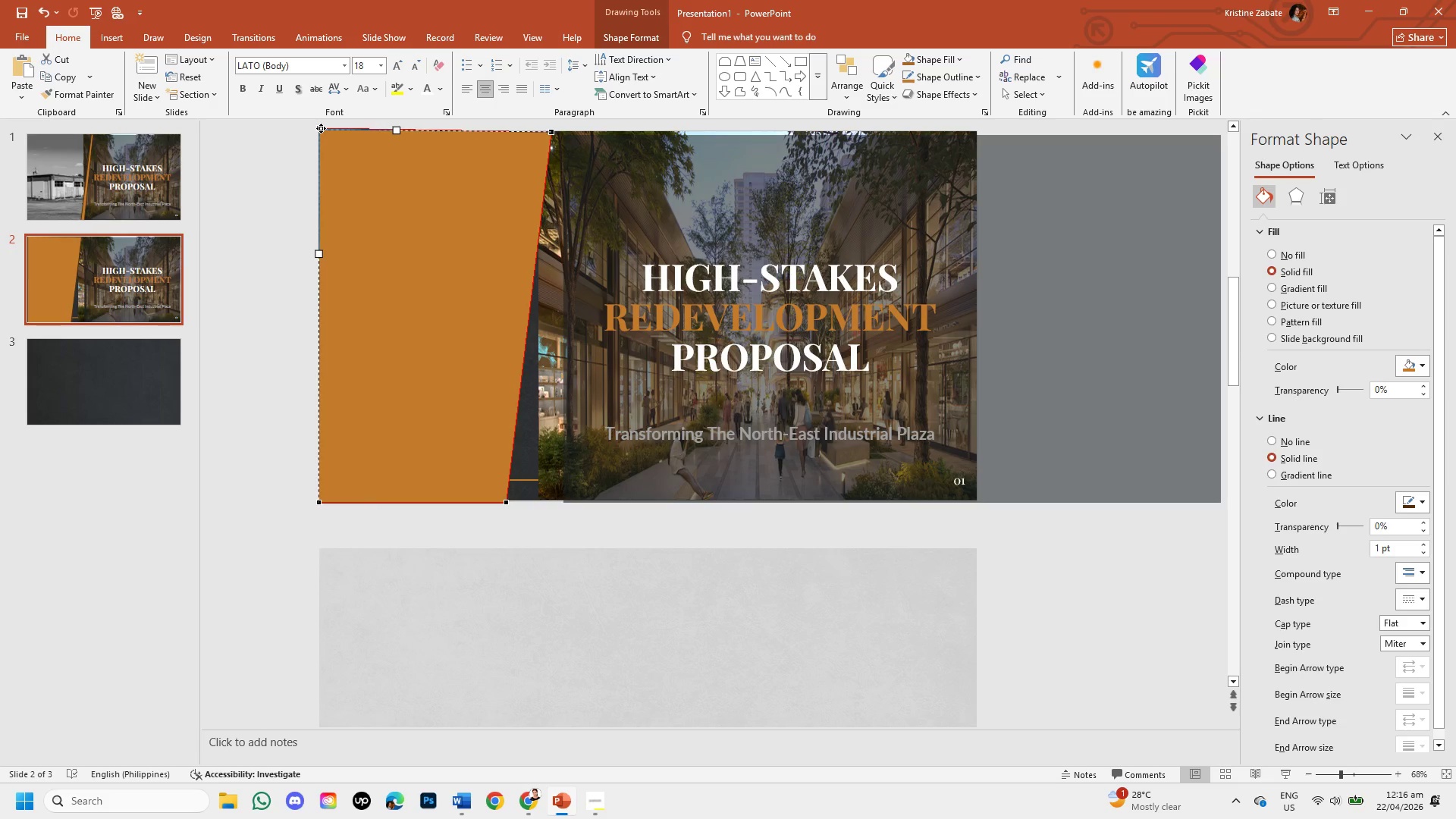 
left_click([283, 169])
 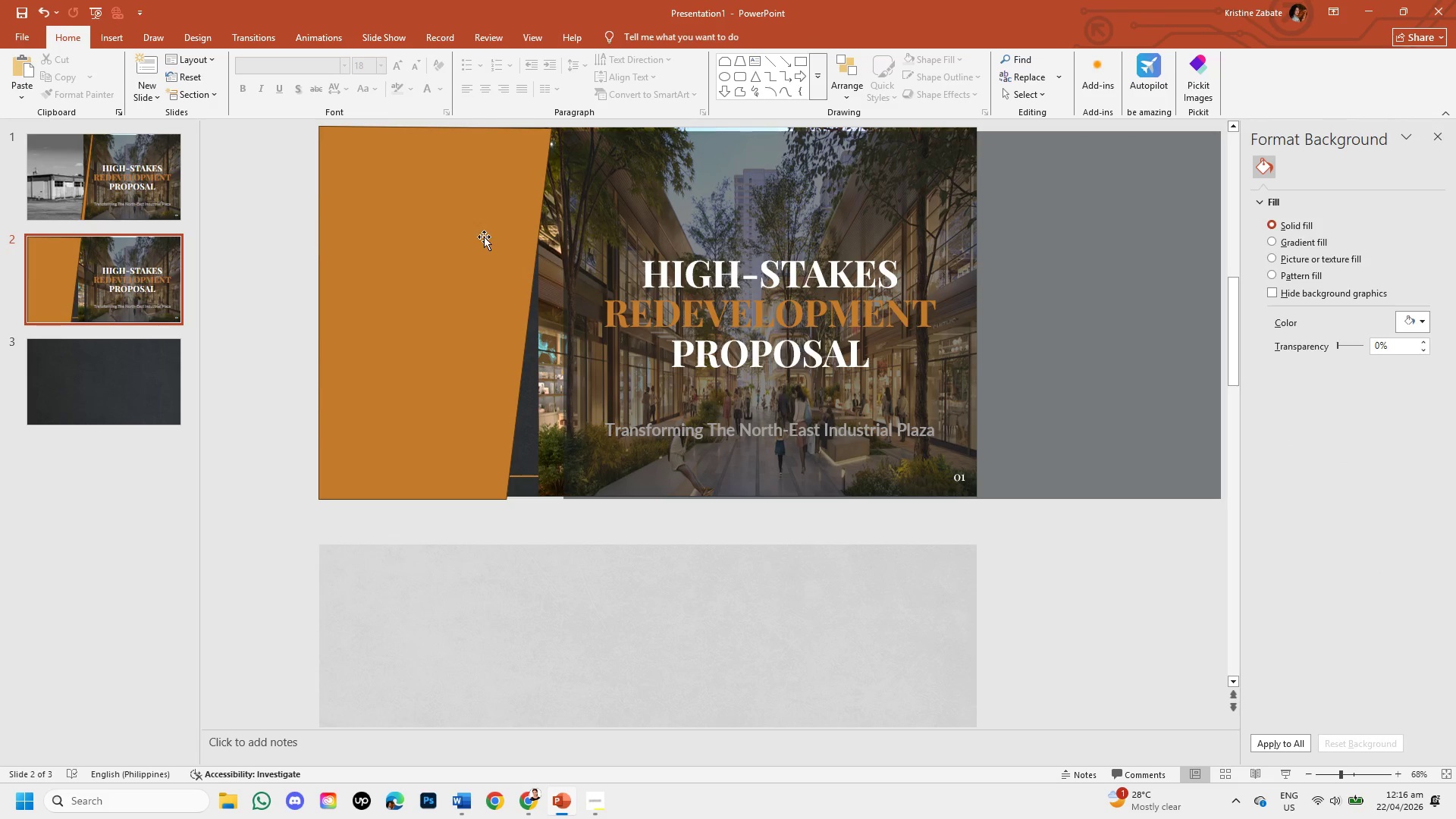 
left_click([548, 273])
 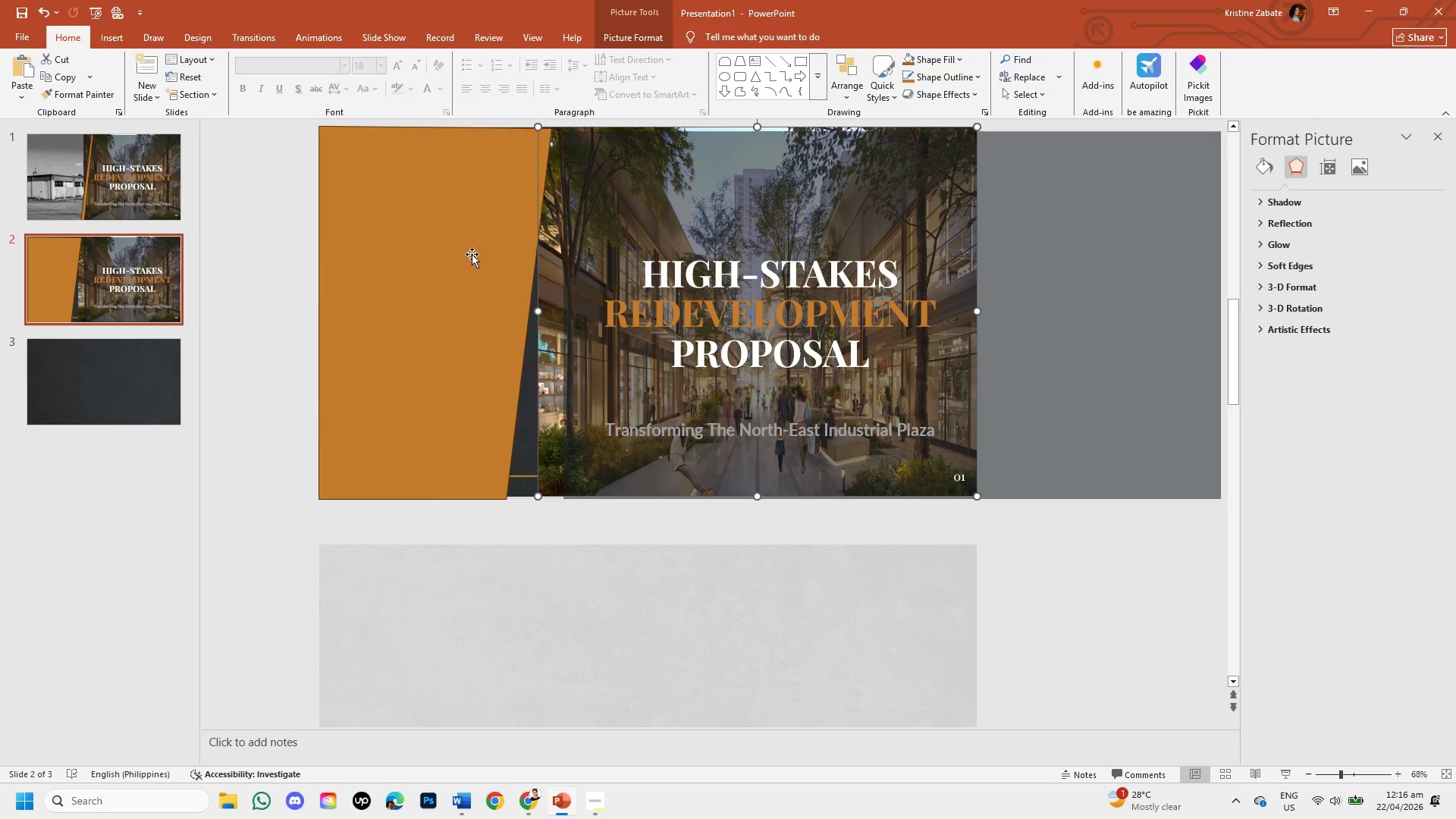 
left_click([472, 254])
 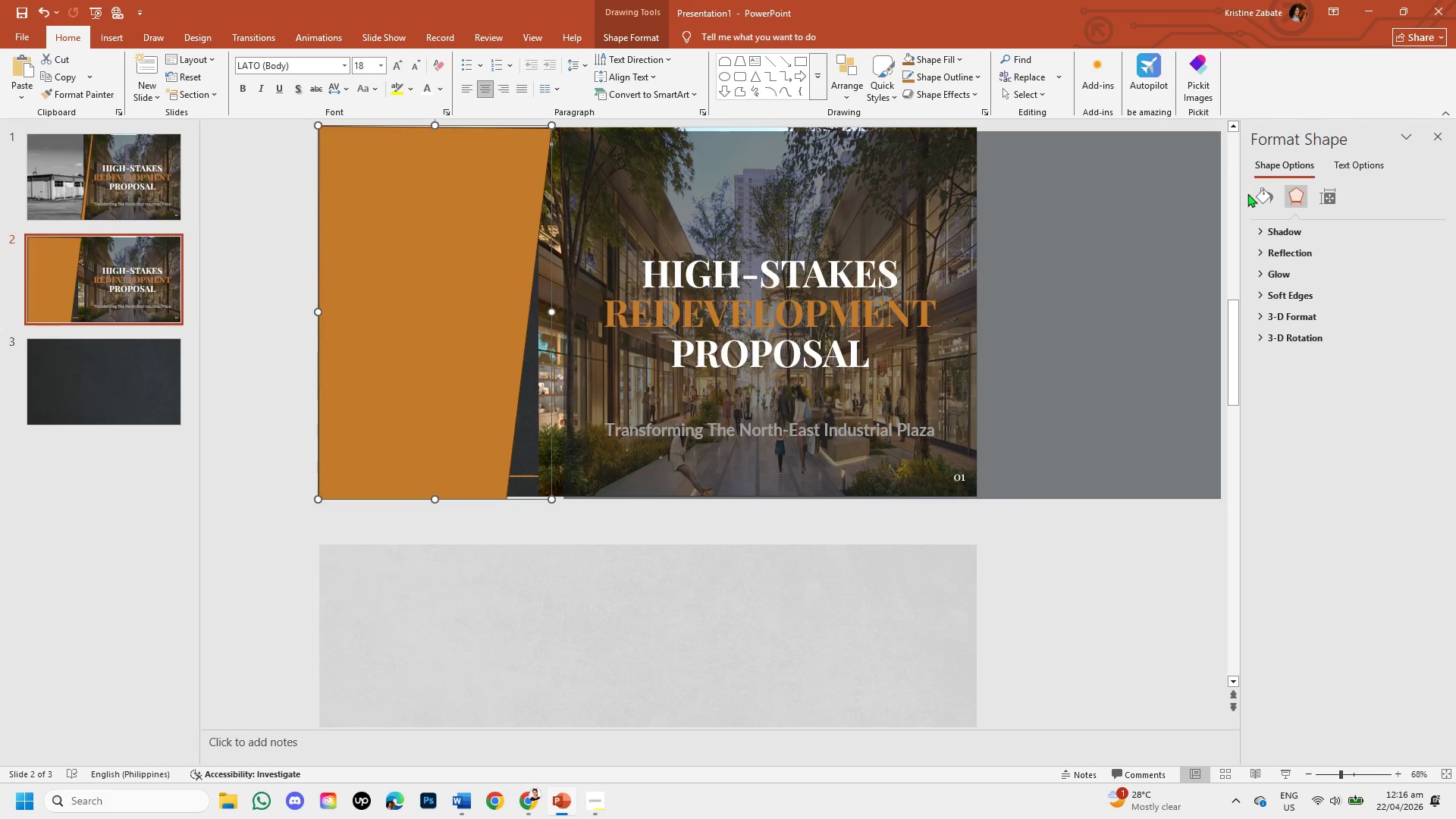 
left_click([1254, 196])
 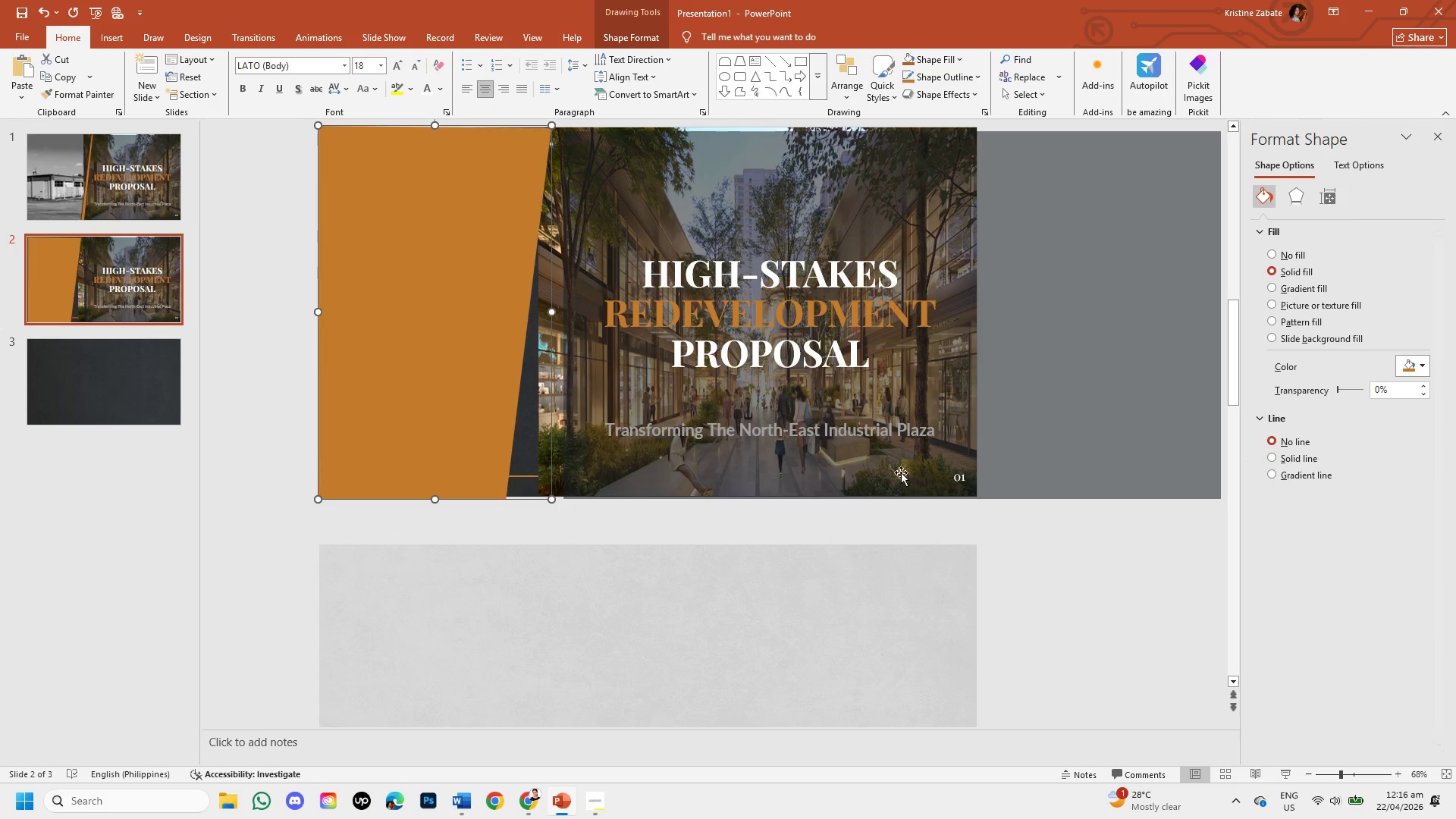 
left_click([262, 359])
 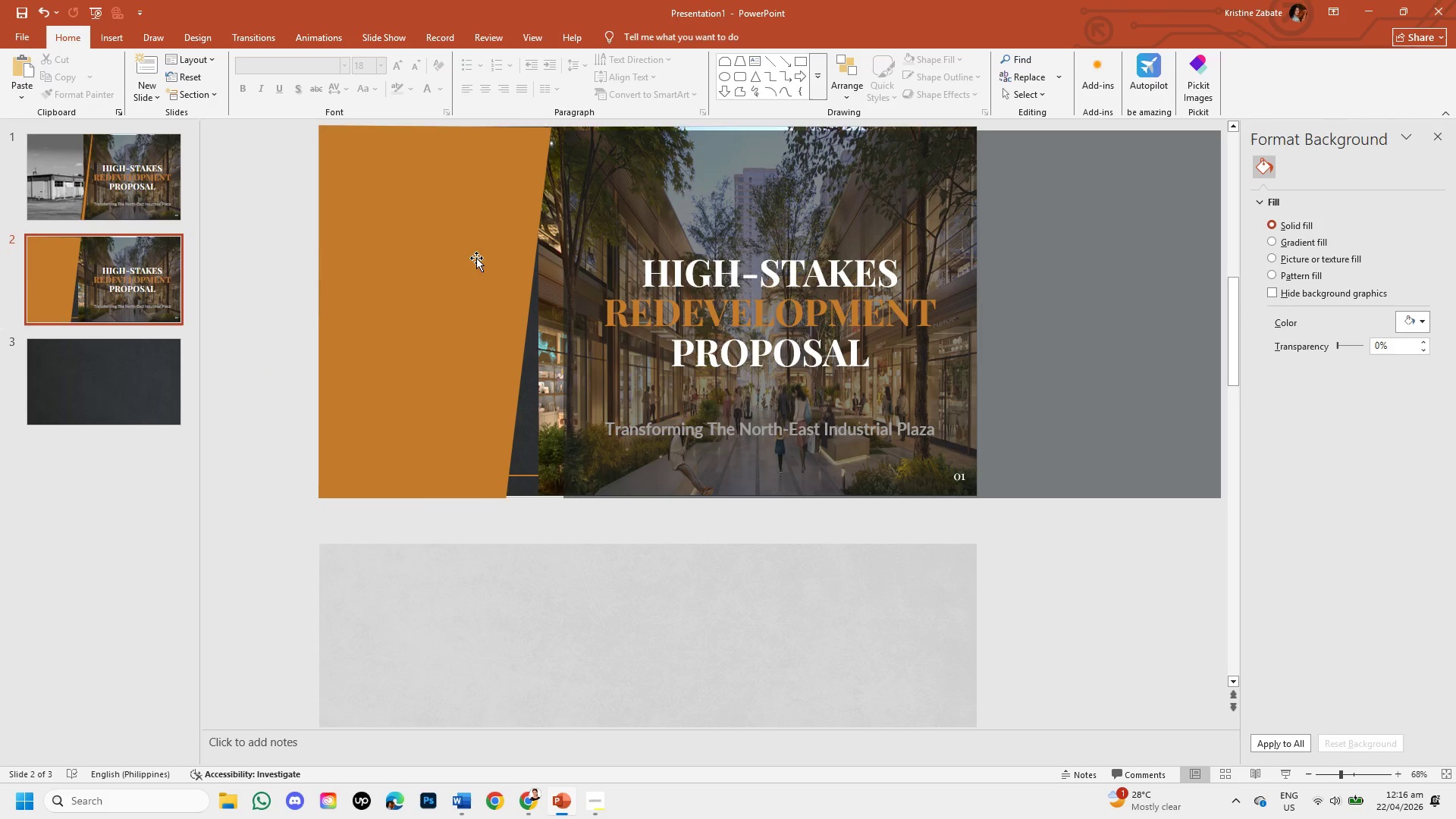 
left_click([476, 258])
 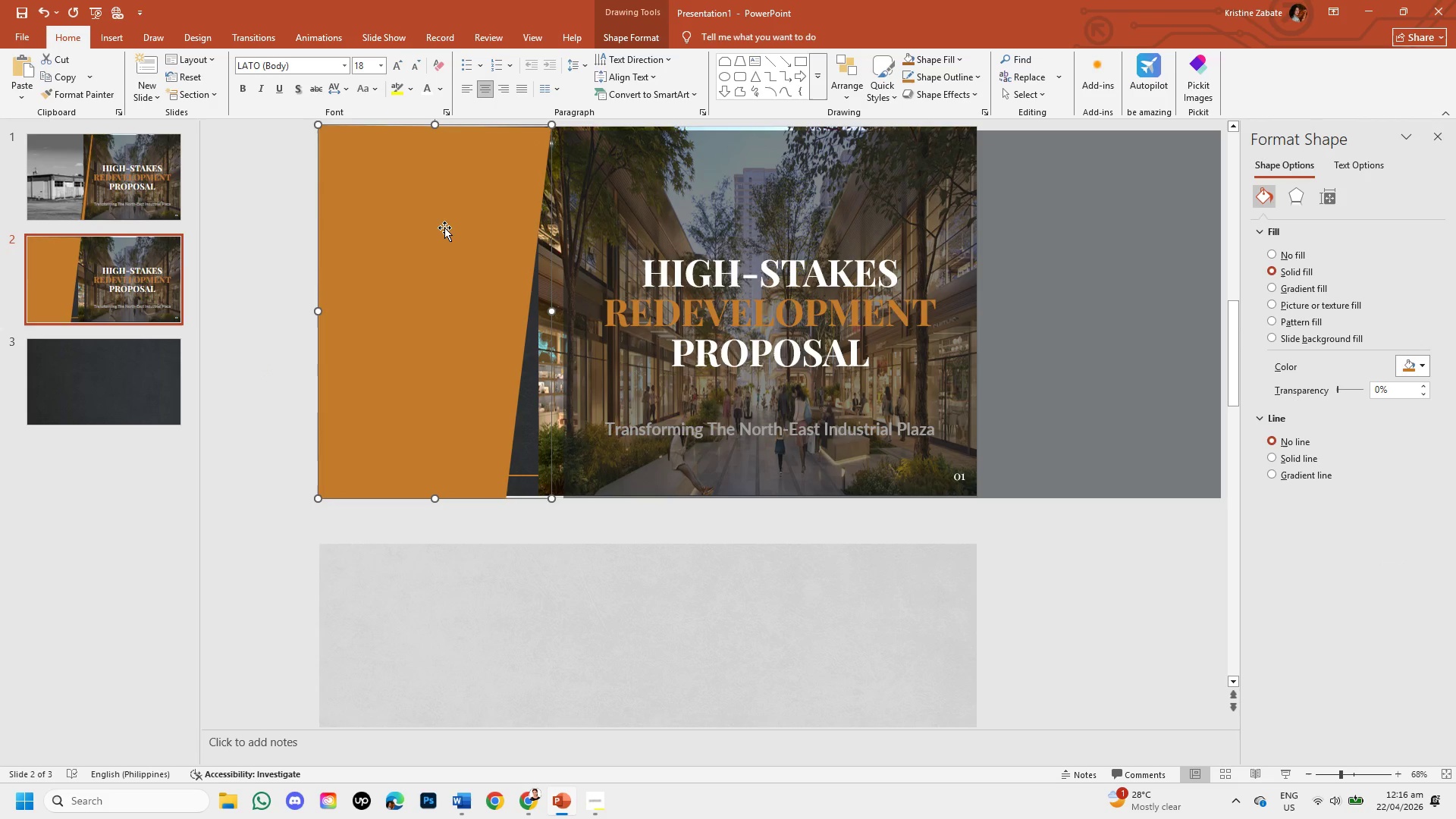 
right_click([444, 228])
 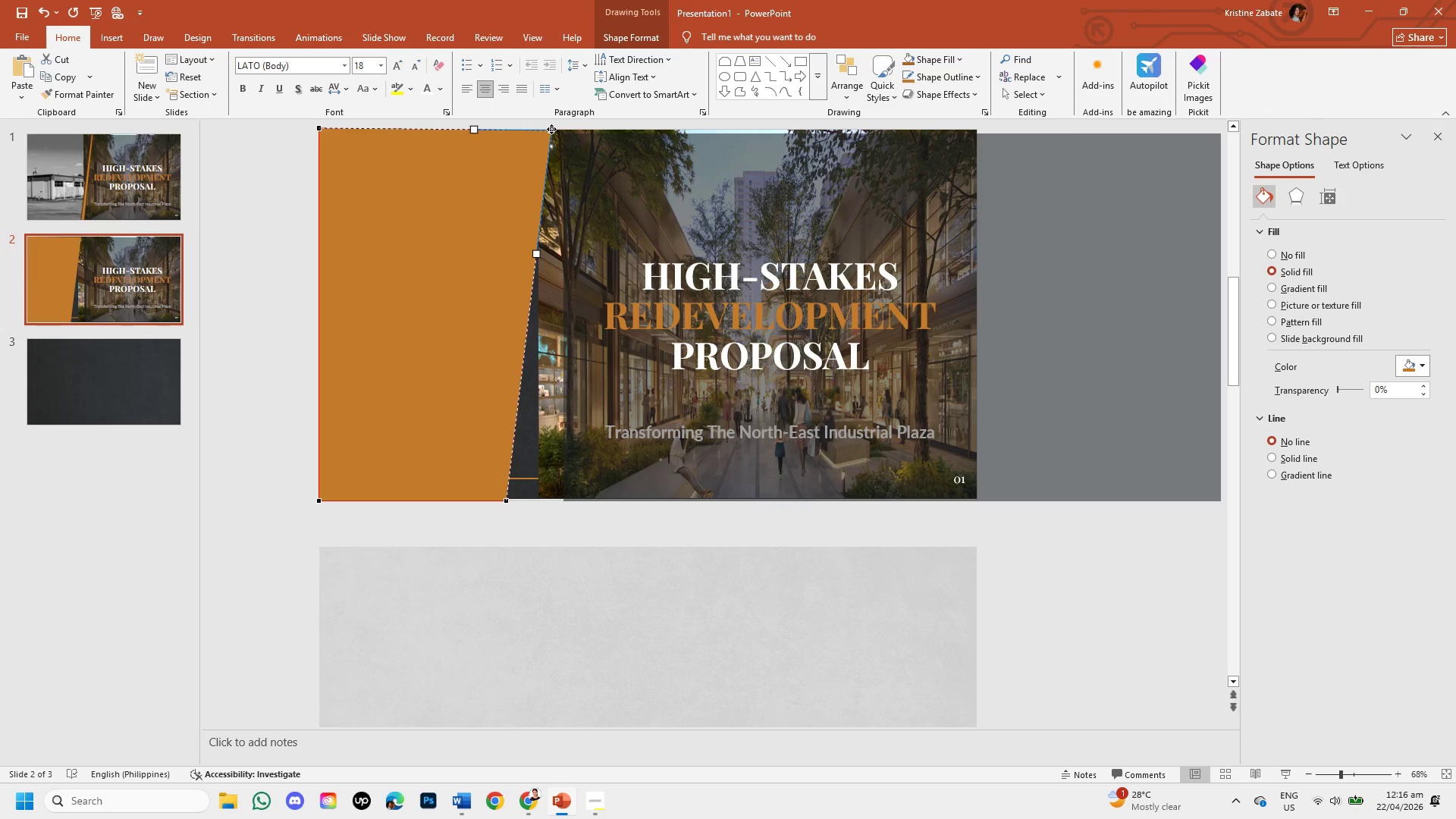 
wait(10.33)
 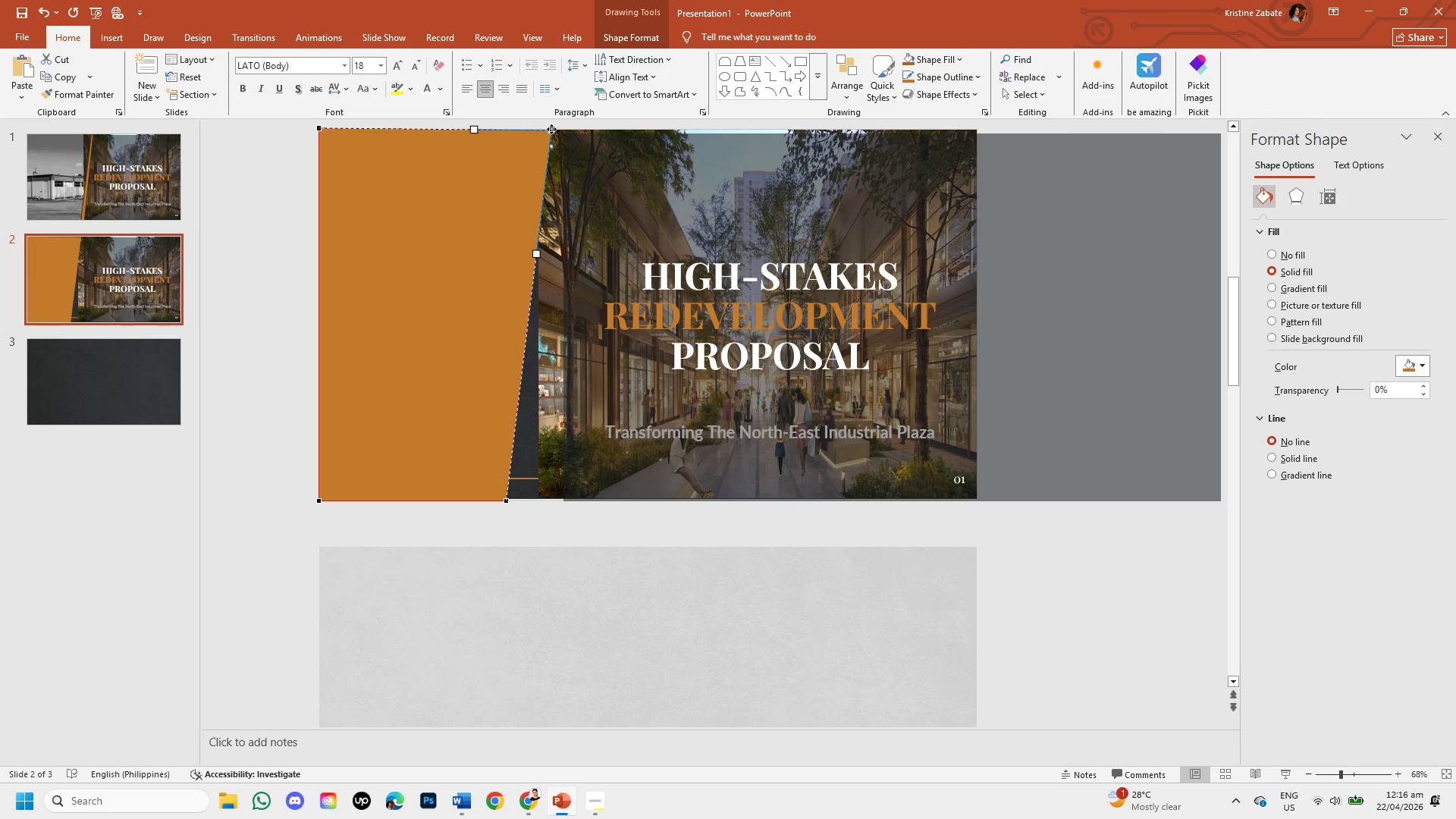 
left_click([428, 347])
 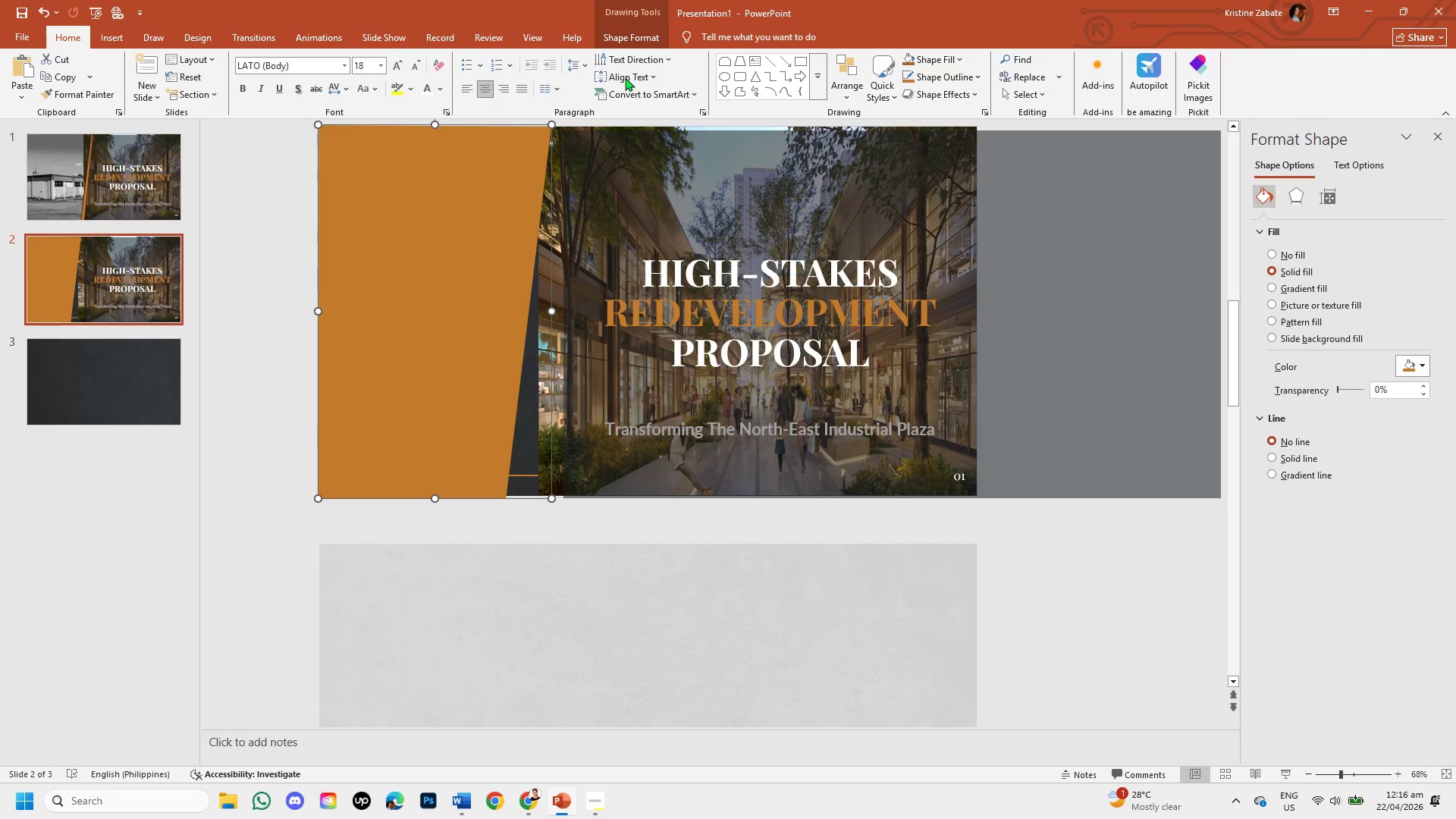 
left_click_drag(start_coordinate=[626, 29], to_coordinate=[617, 77])
 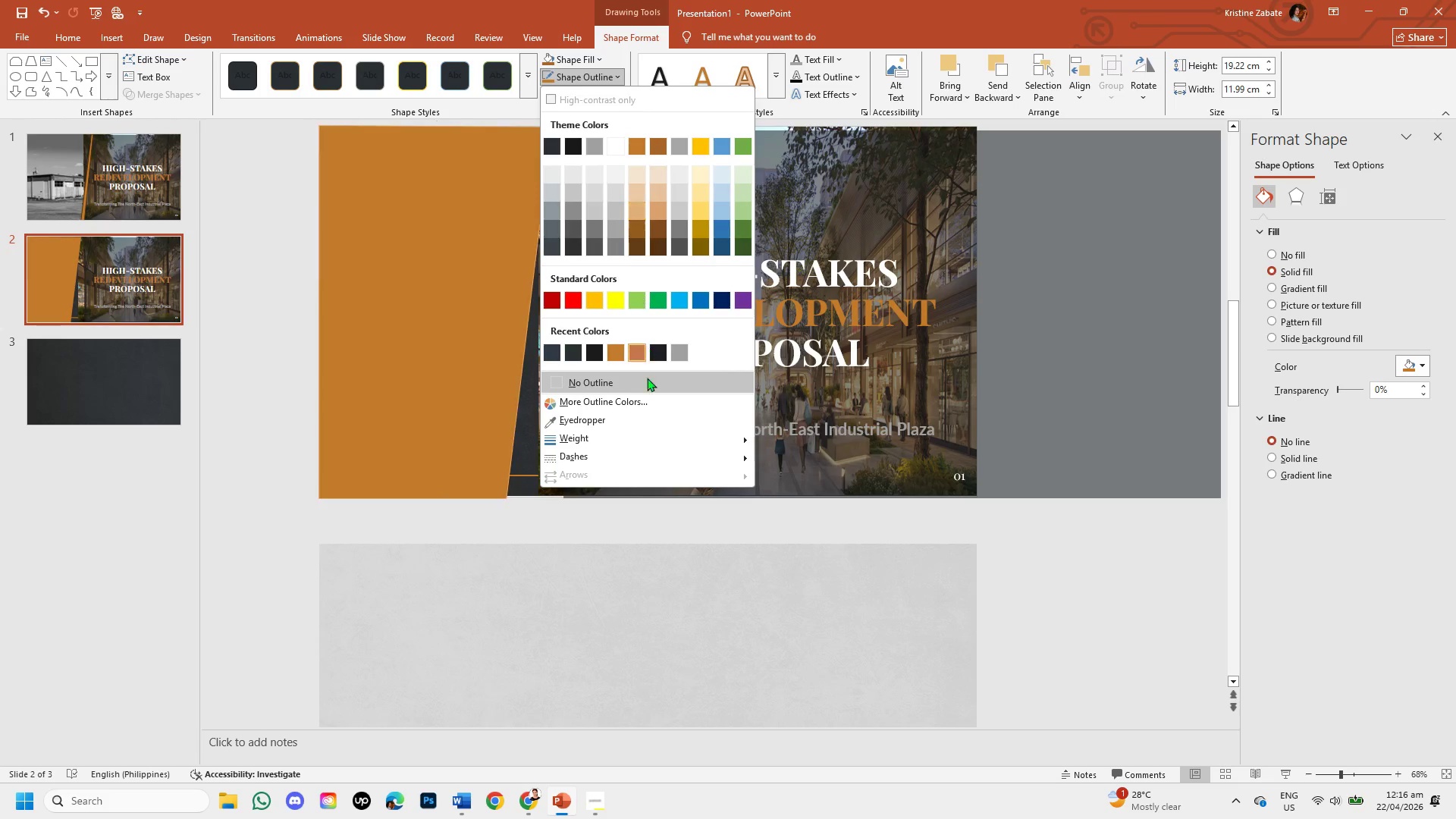 
left_click([617, 77])
 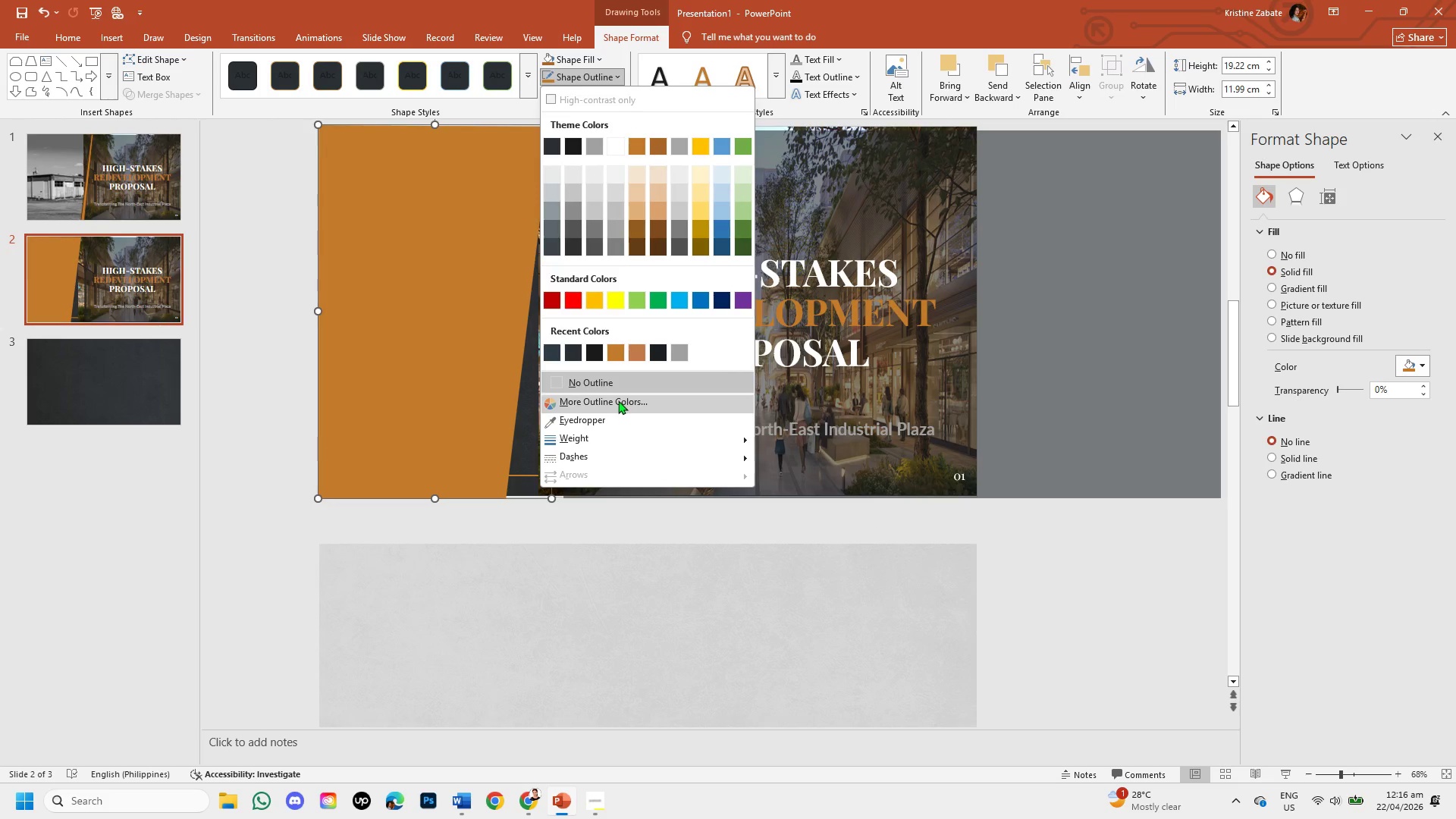 
wait(6.33)
 